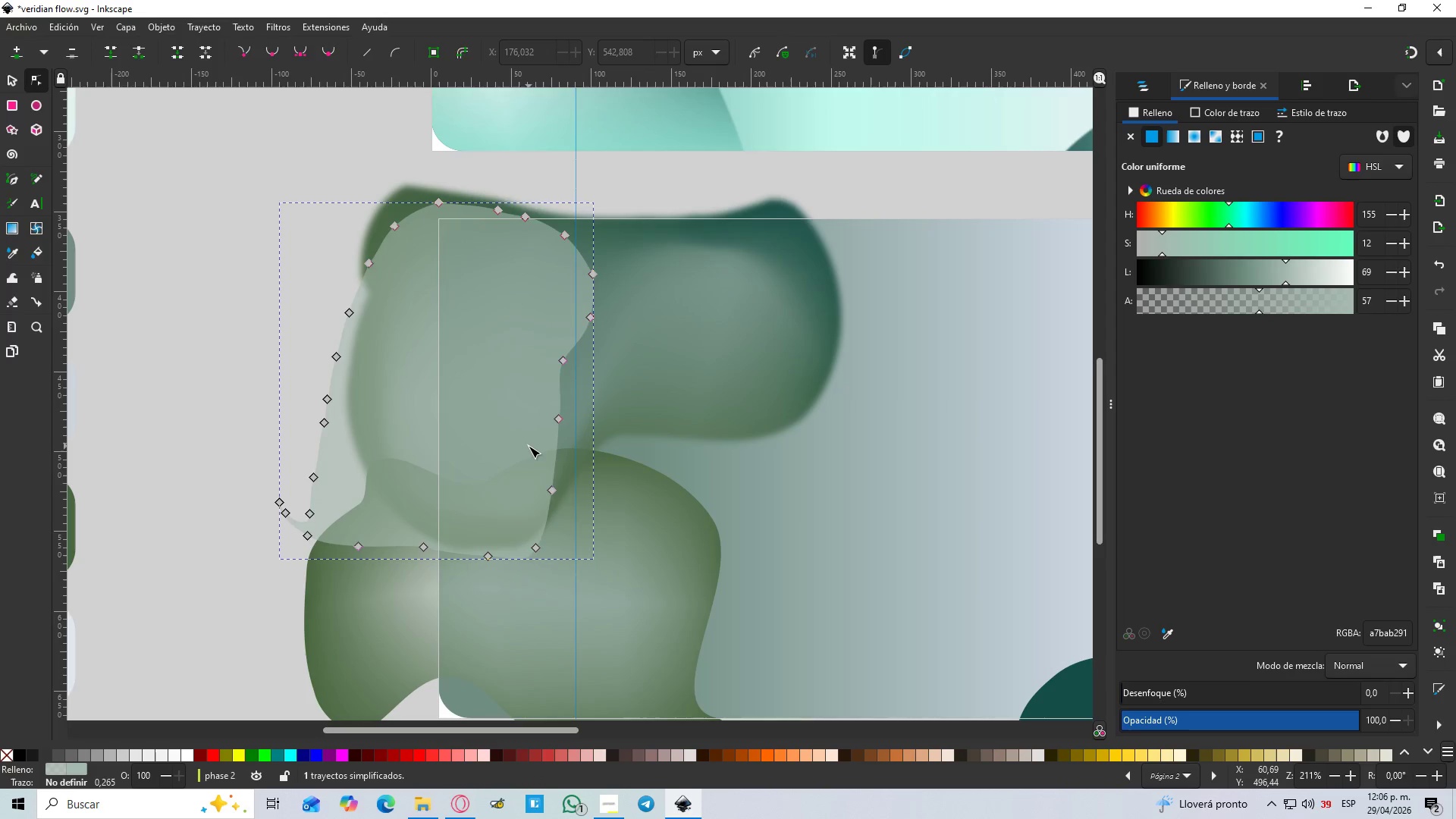 
key(Control+L)
 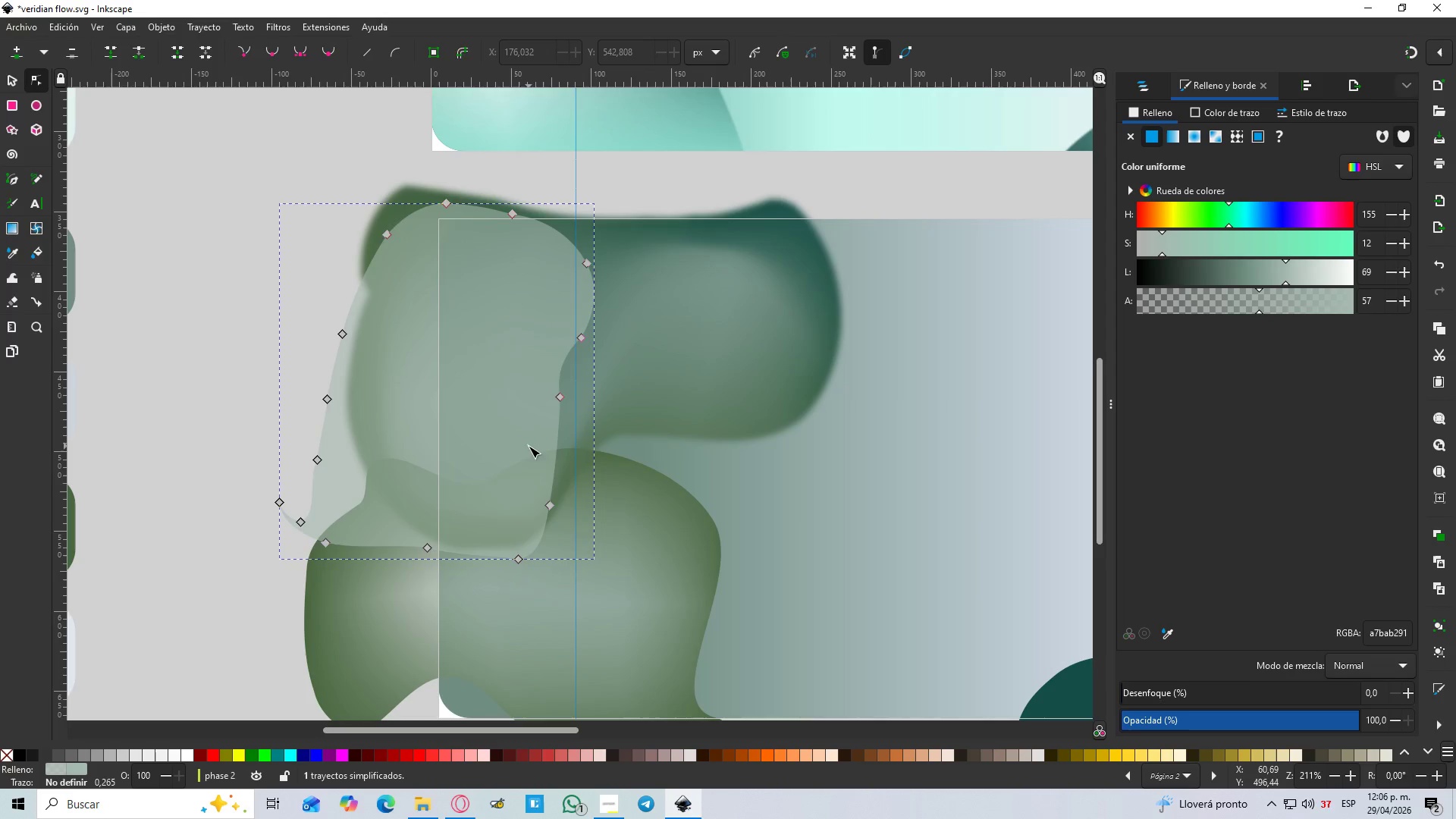 
key(Control+L)
 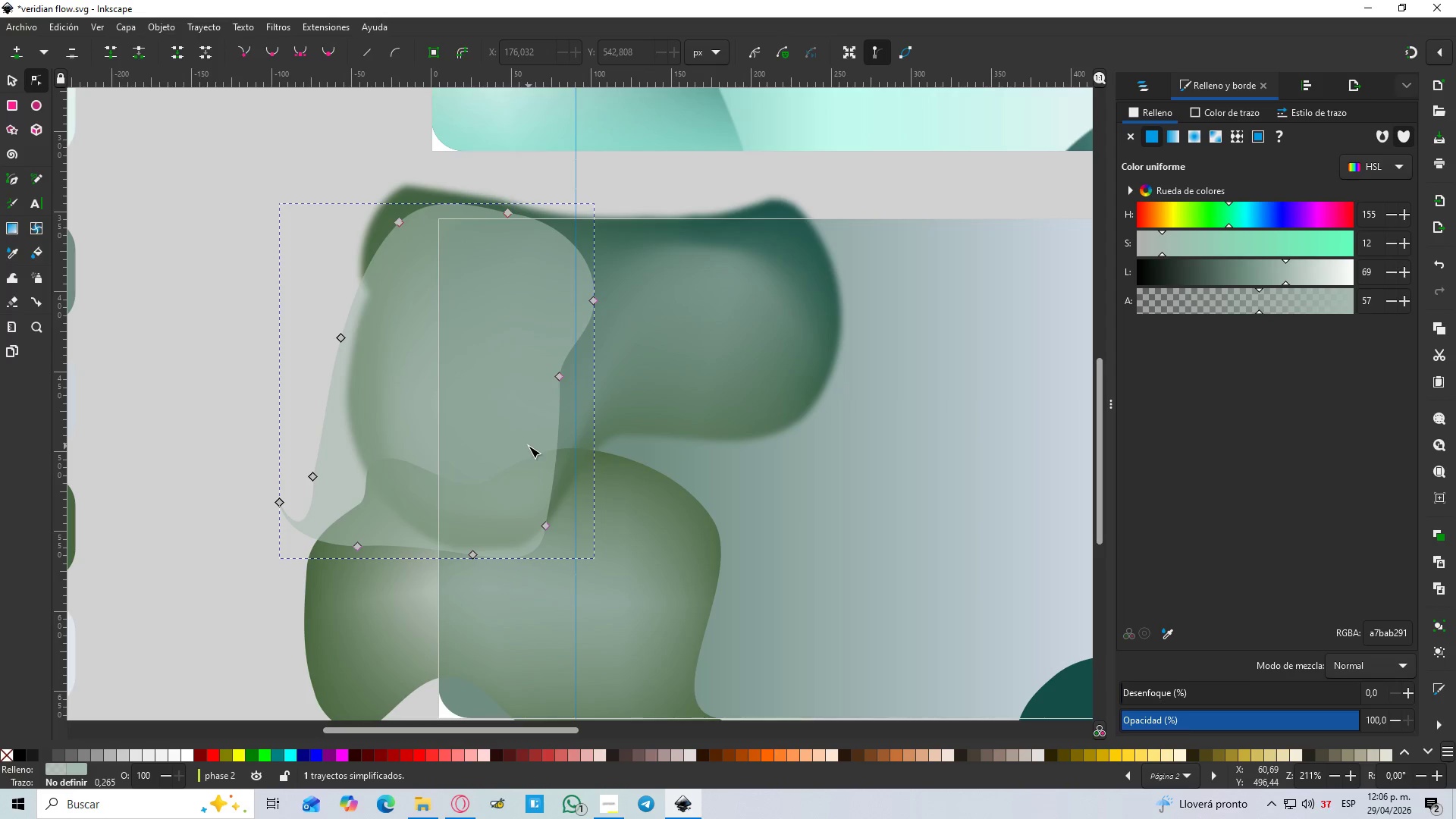 
key(Control+L)
 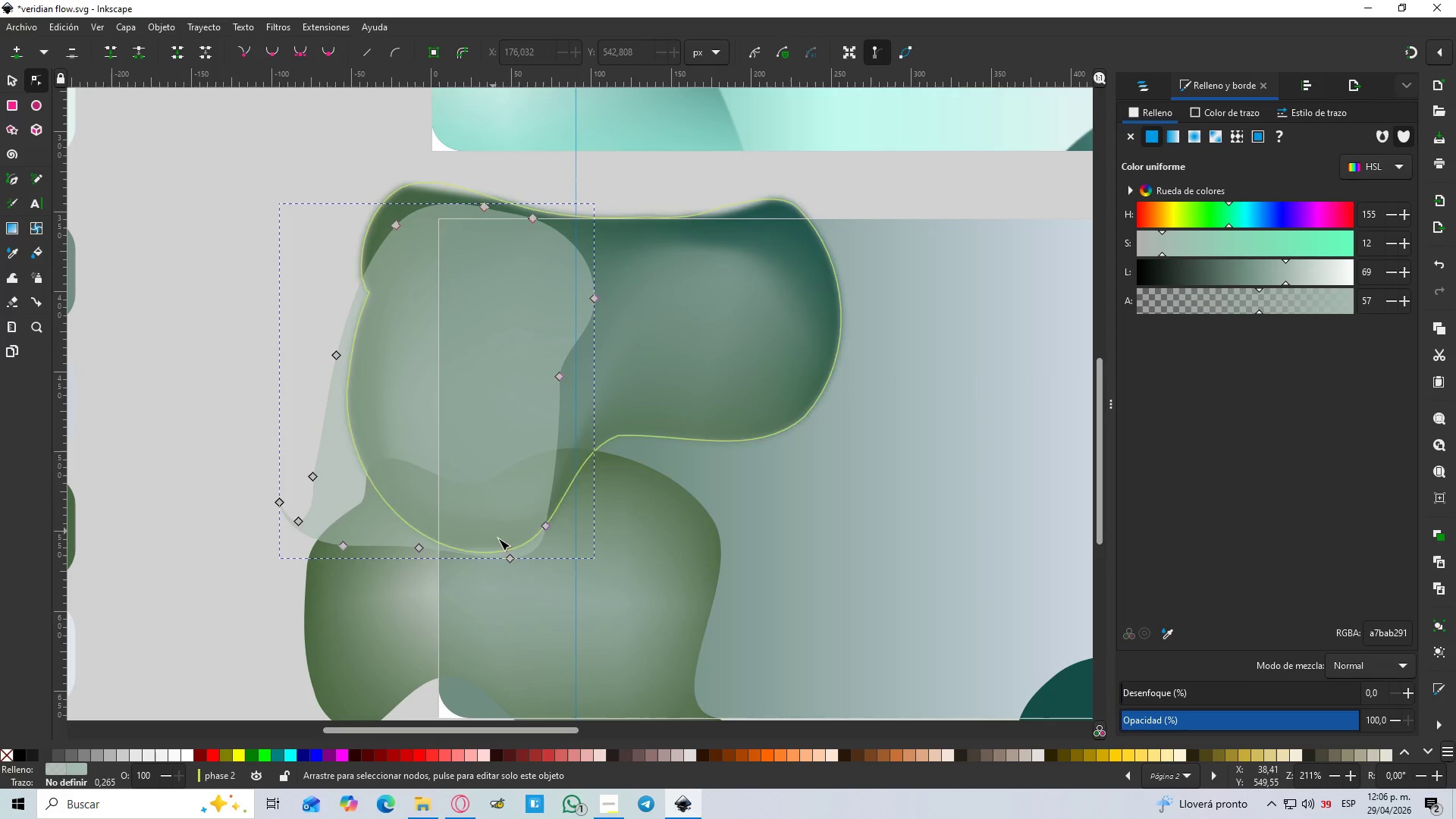 
left_click_drag(start_coordinate=[510, 560], to_coordinate=[466, 529])
 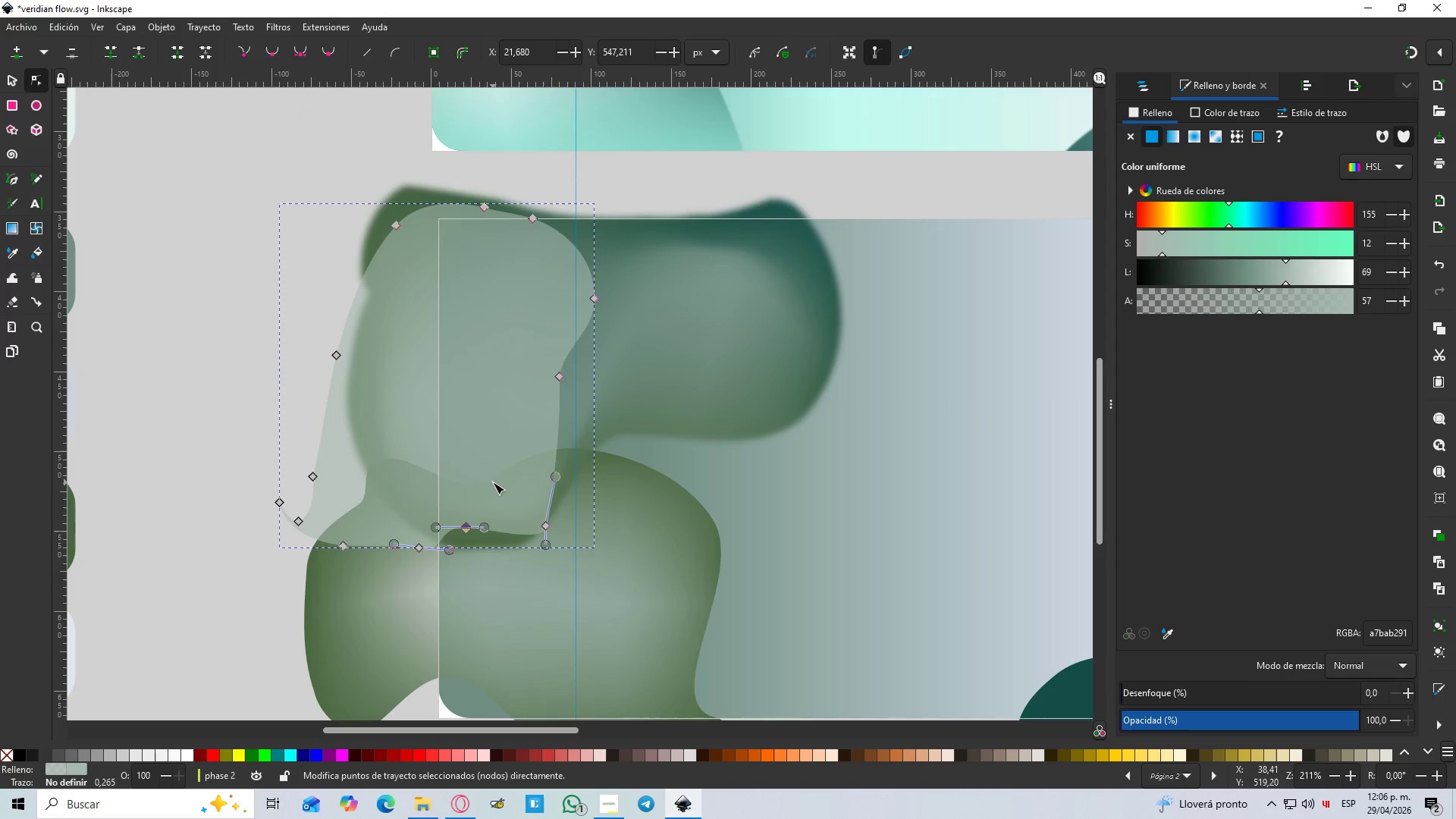 
key(Delete)
 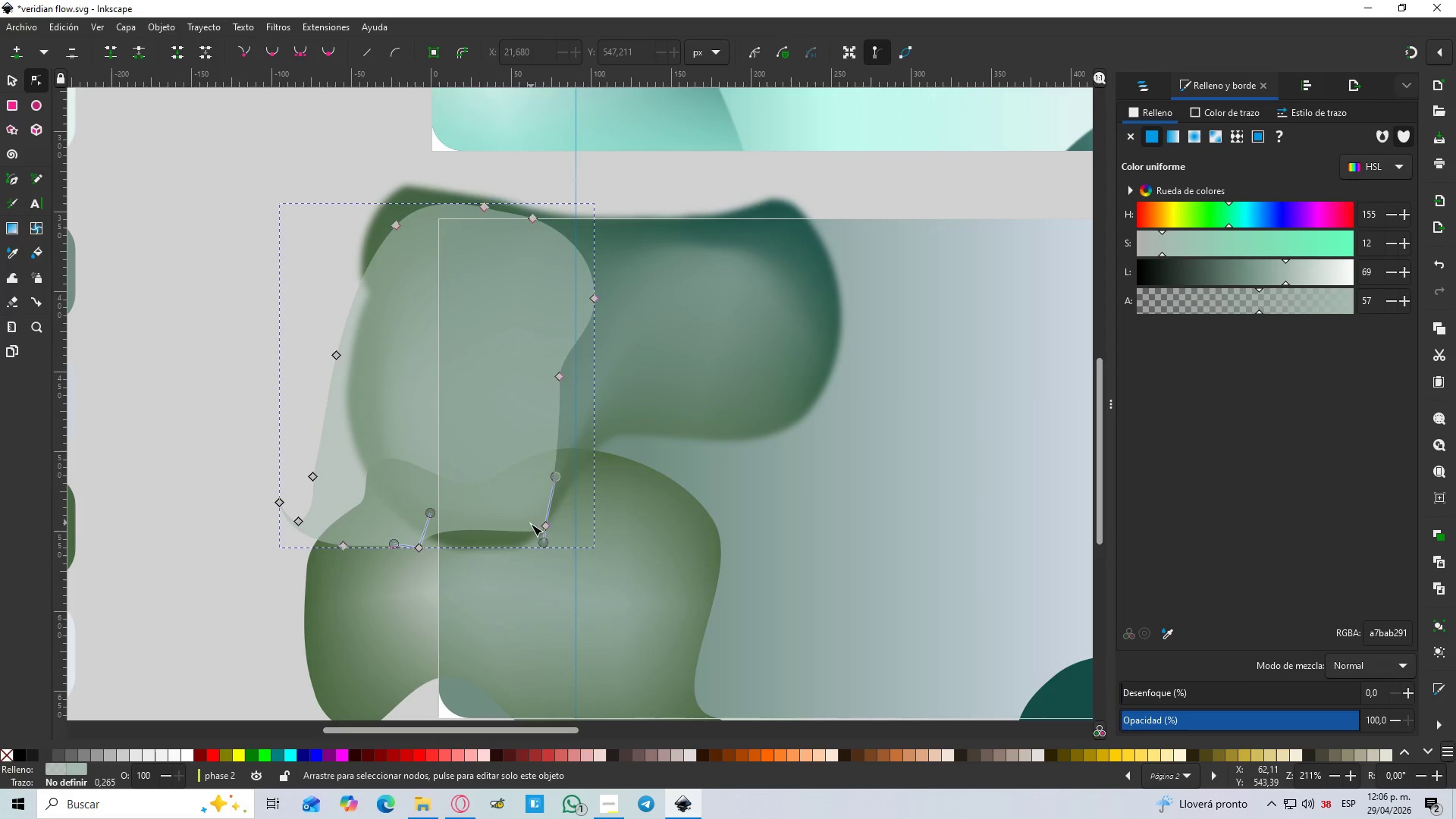 
left_click_drag(start_coordinate=[547, 529], to_coordinate=[510, 516])
 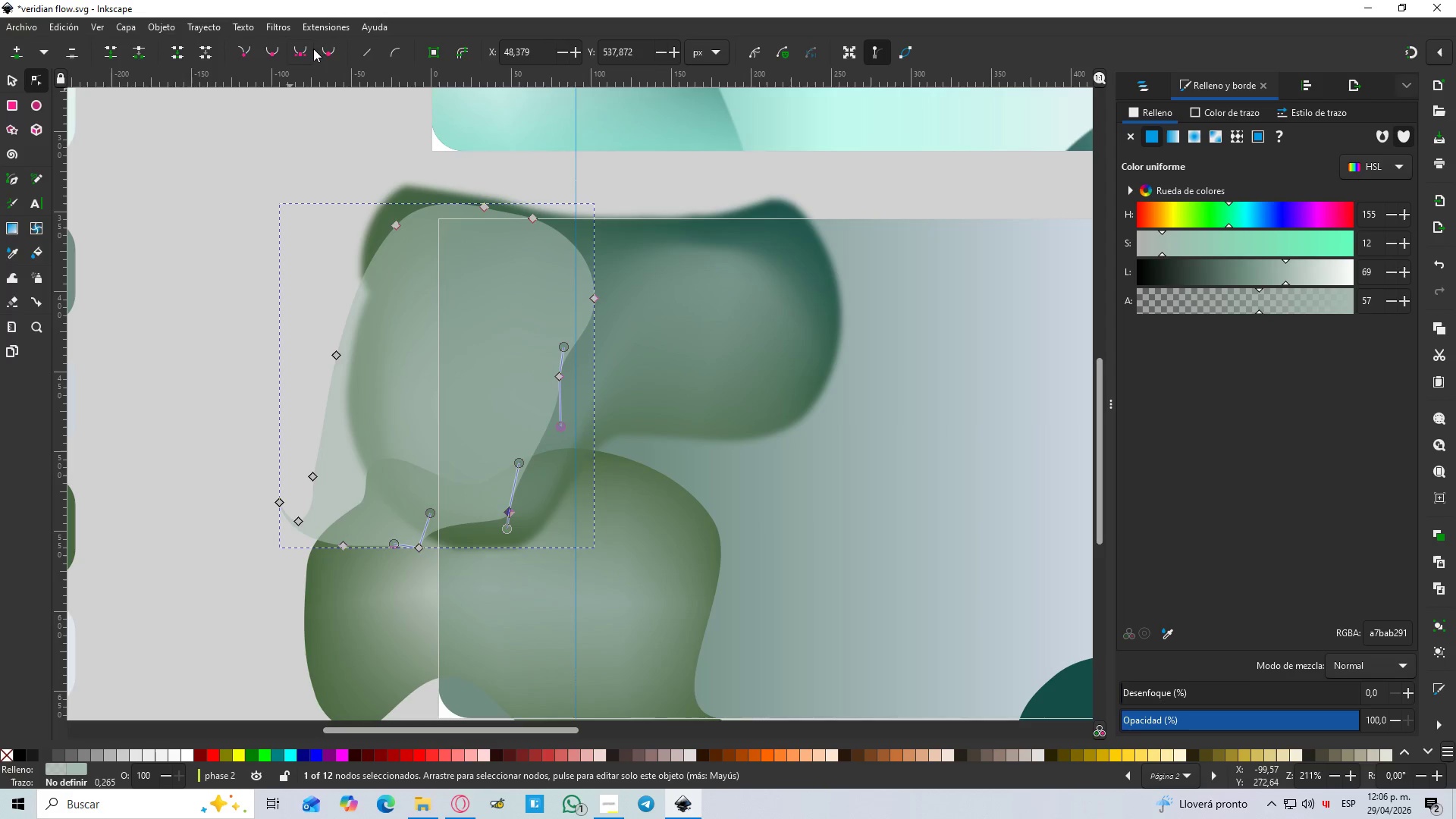 
left_click([331, 47])
 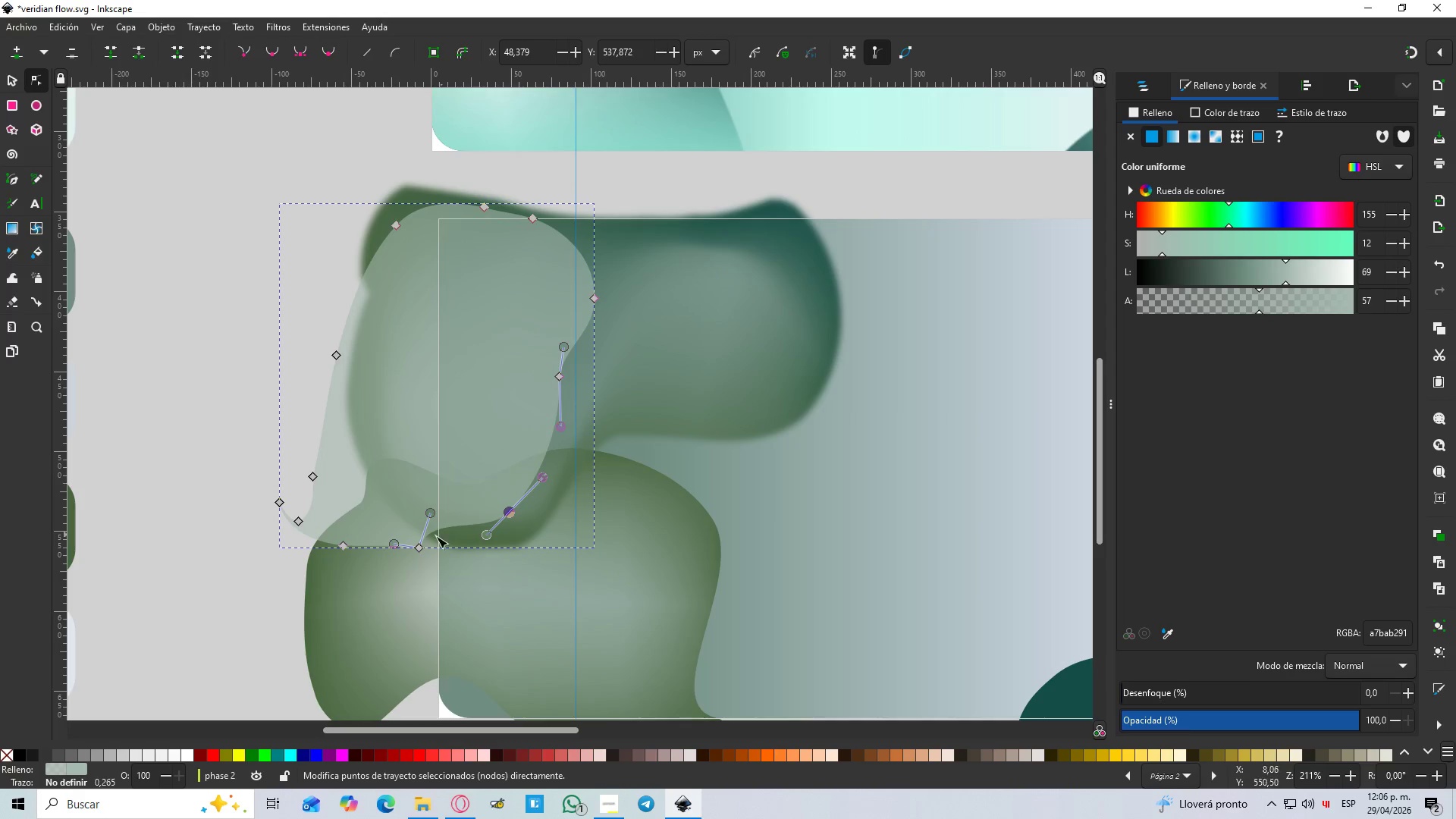 
left_click([418, 548])
 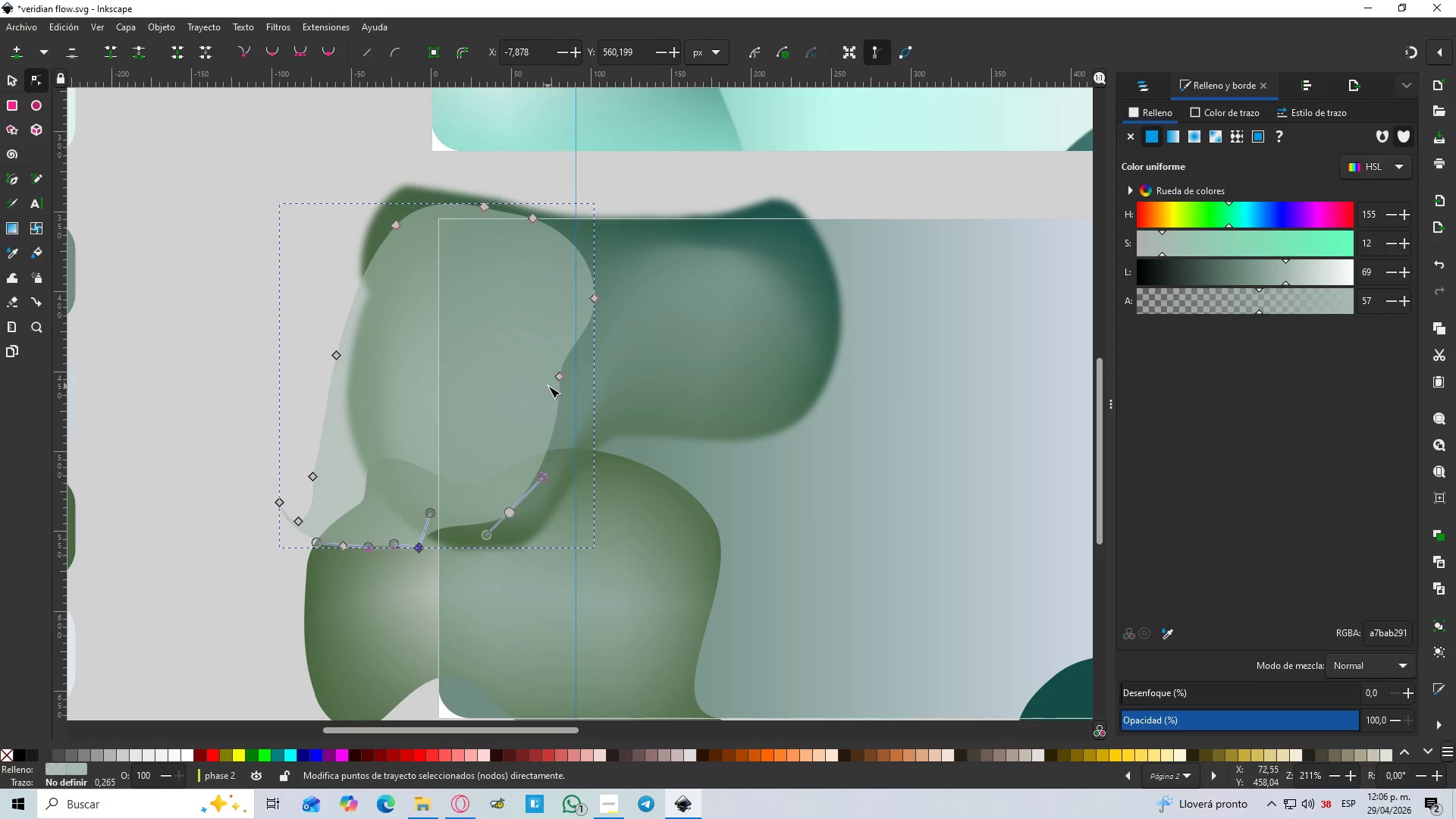 
left_click([560, 373])
 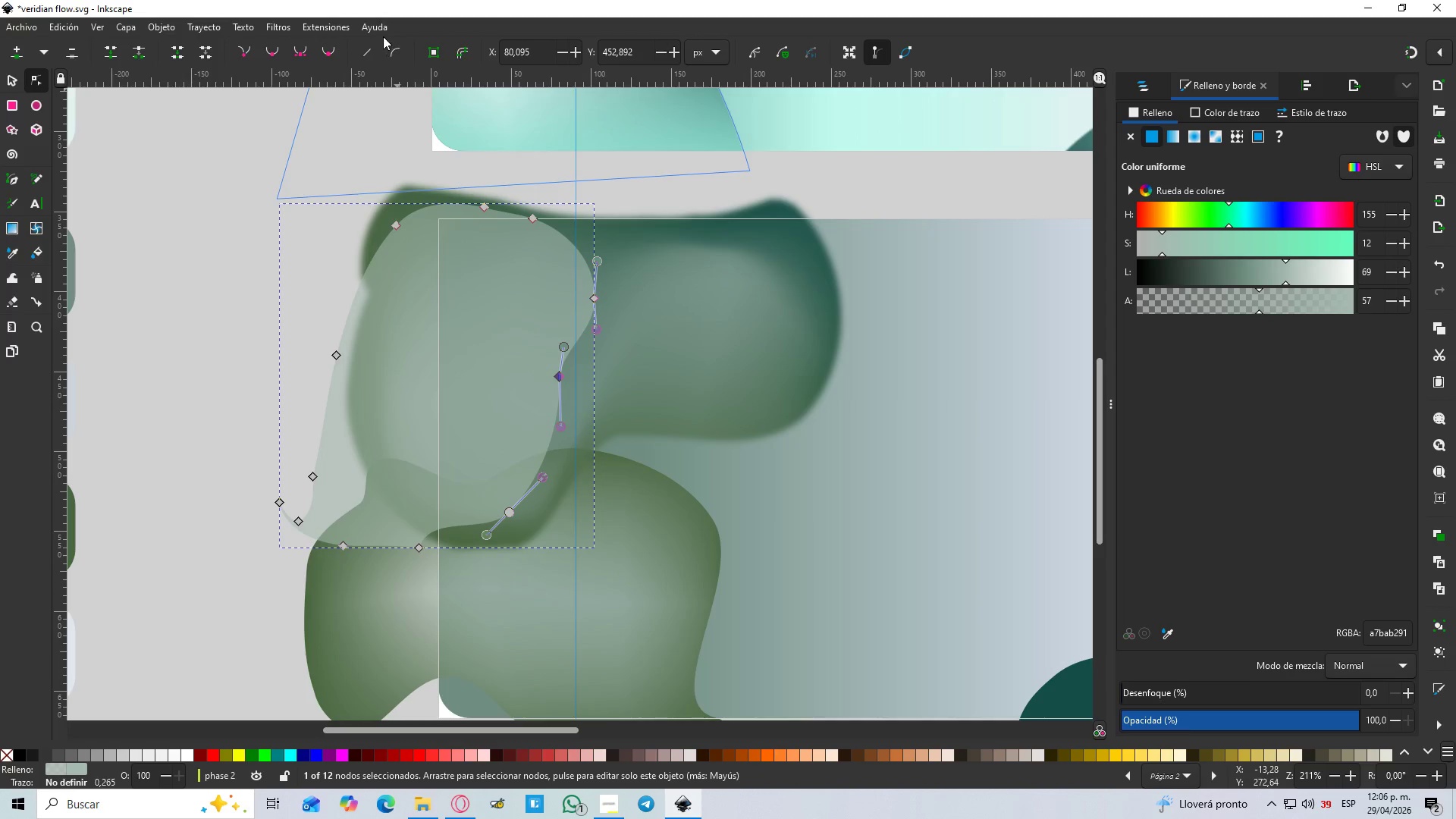 
left_click([327, 48])
 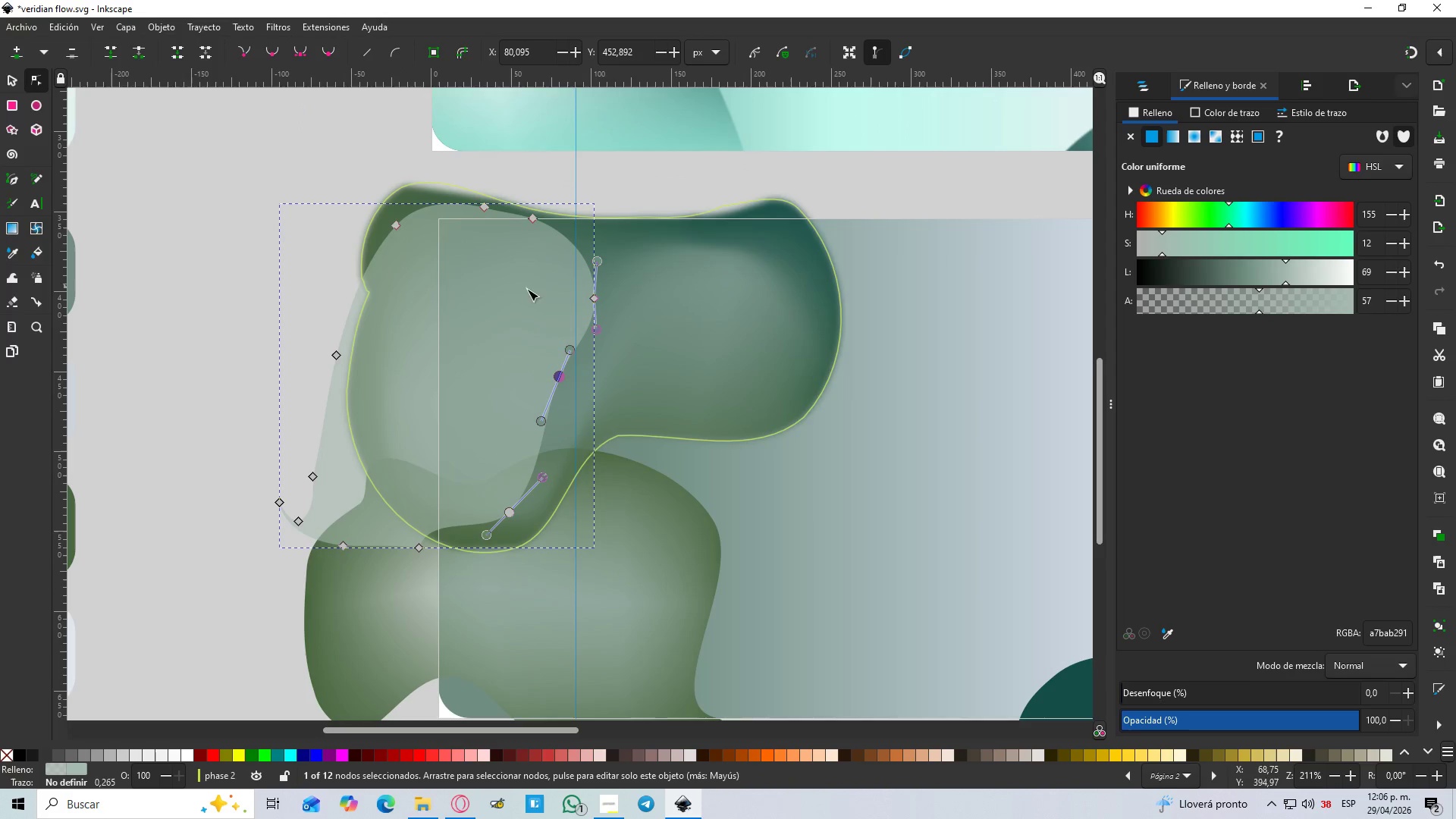 
left_click_drag(start_coordinate=[486, 305], to_coordinate=[469, 344])
 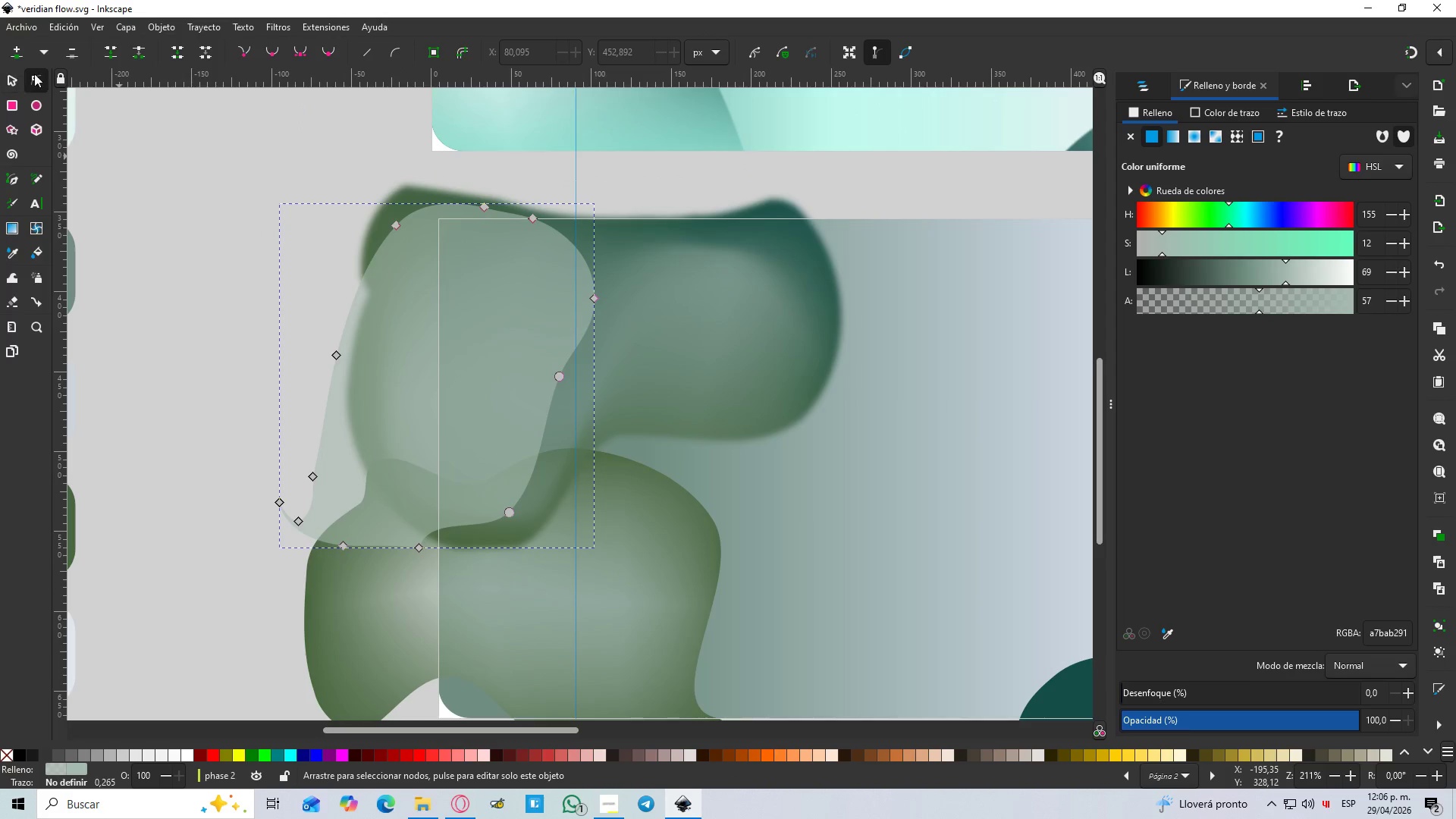 
left_click([10, 77])
 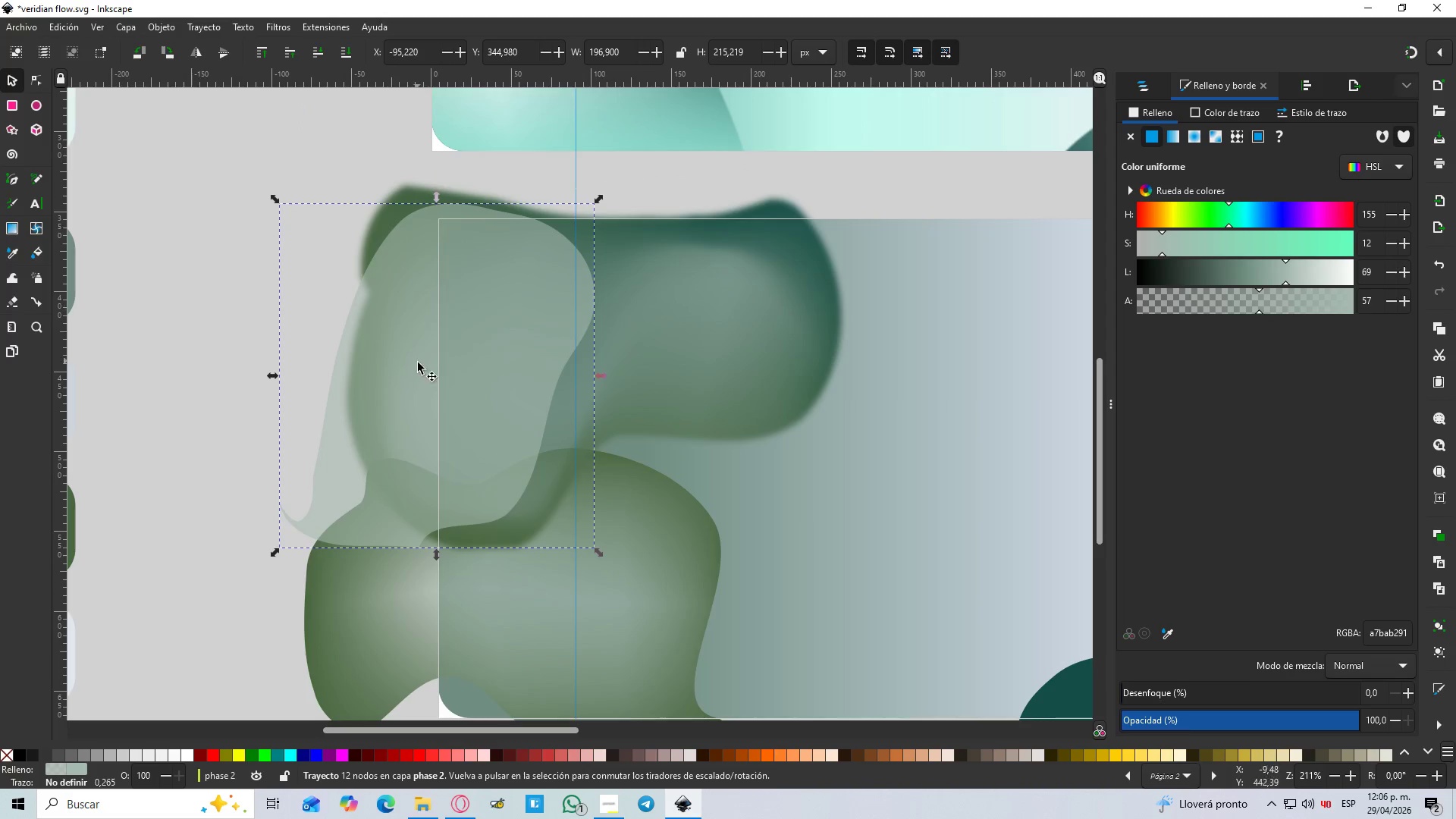 
left_click_drag(start_coordinate=[499, 406], to_coordinate=[424, 548])
 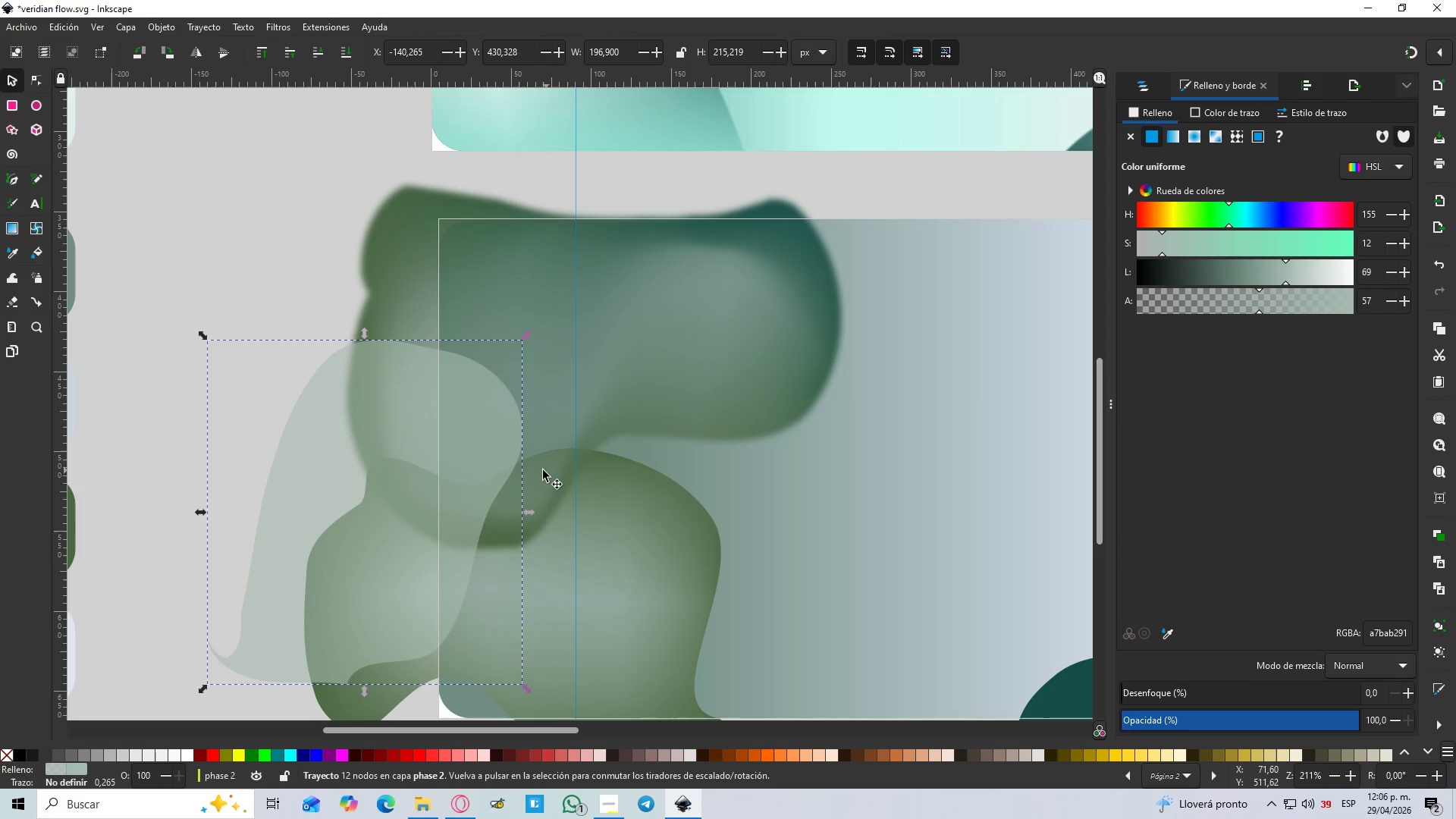 
left_click([432, 476])
 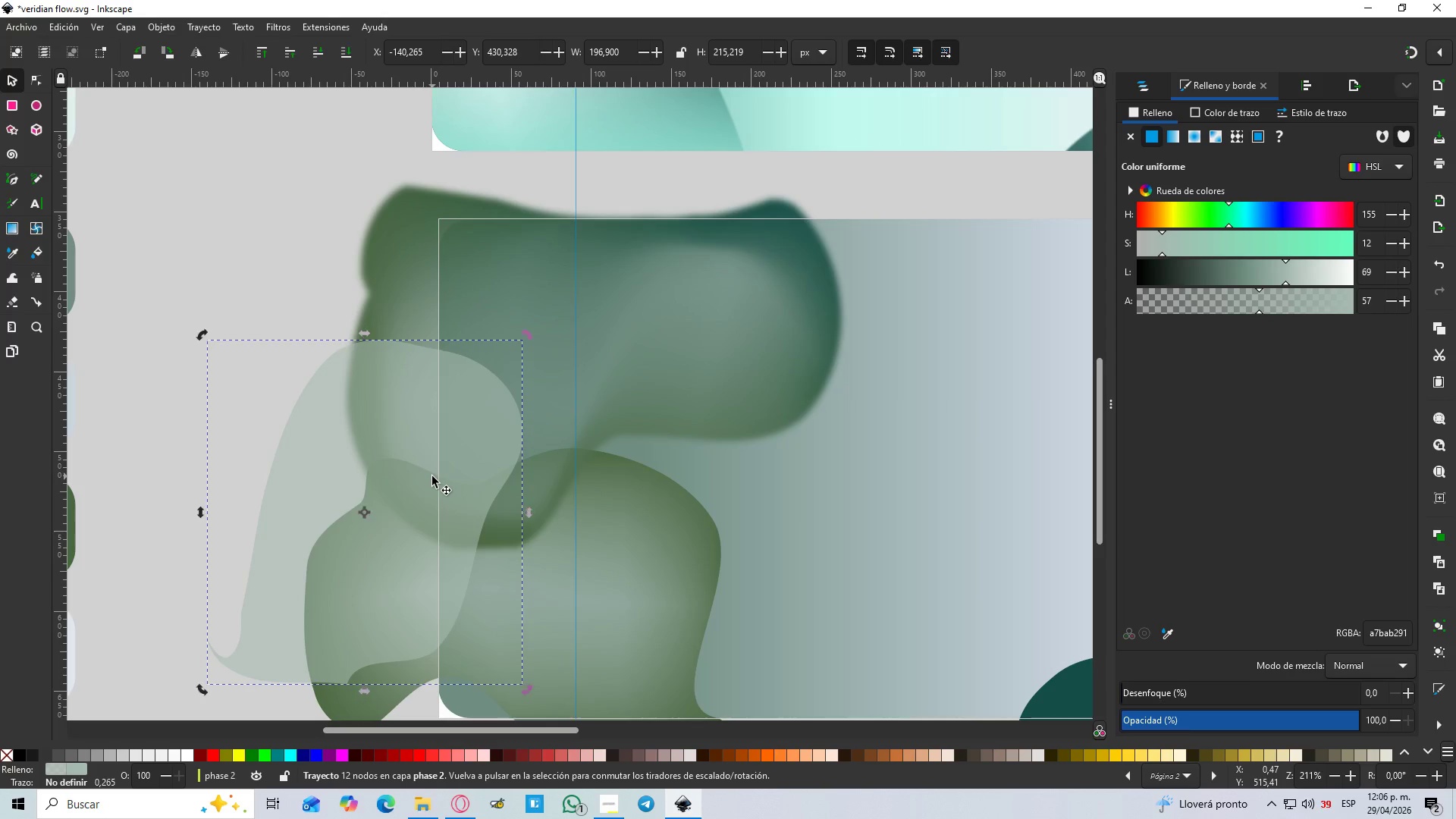 
hold_key(key=ControlLeft, duration=1.08)
scroll: coordinate [435, 470], scroll_direction: down, amount: 3.0
 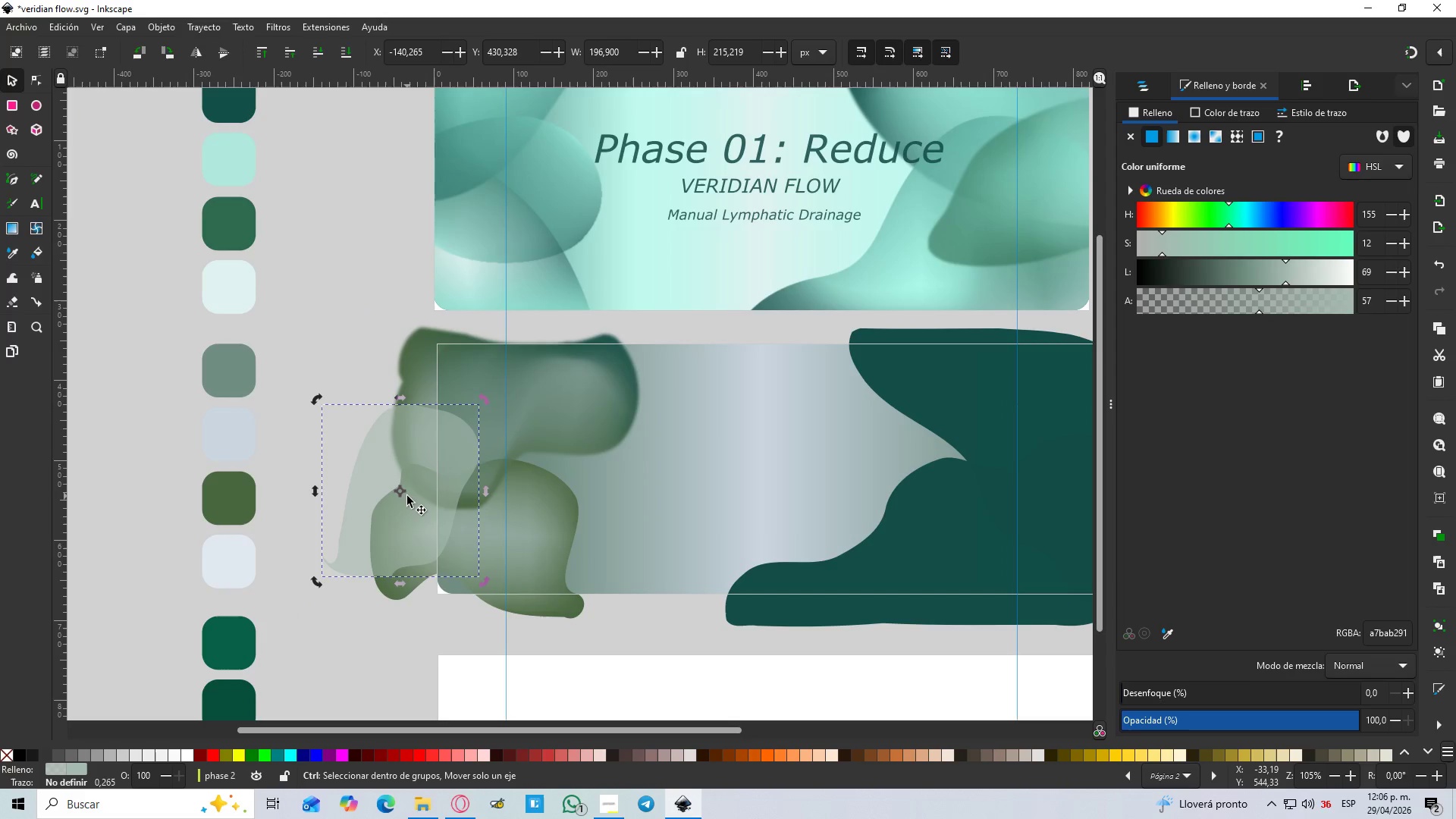 
scroll: coordinate [407, 496], scroll_direction: up, amount: 1.0
 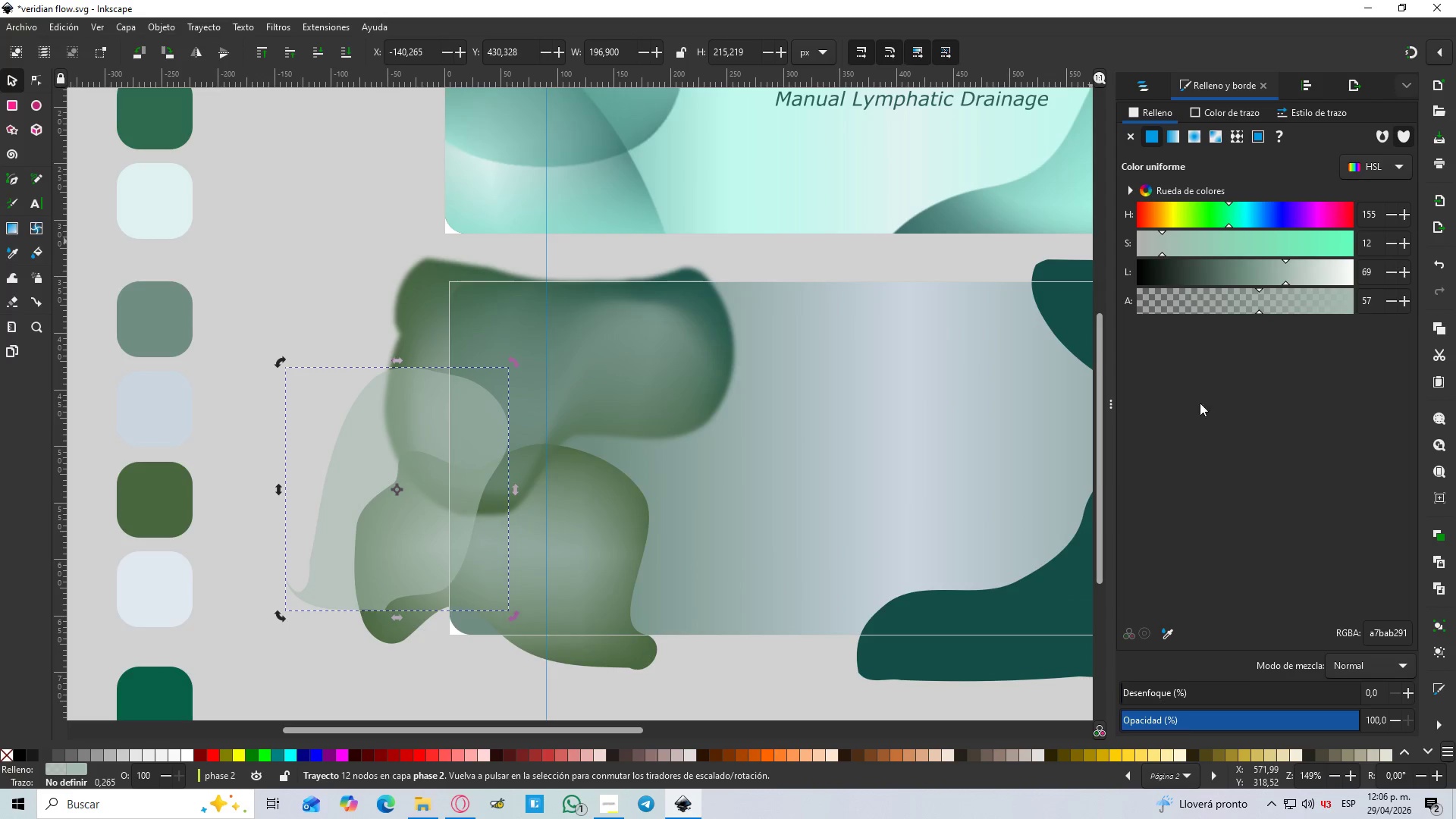 
left_click_drag(start_coordinate=[329, 189], to_coordinate=[325, 190])
 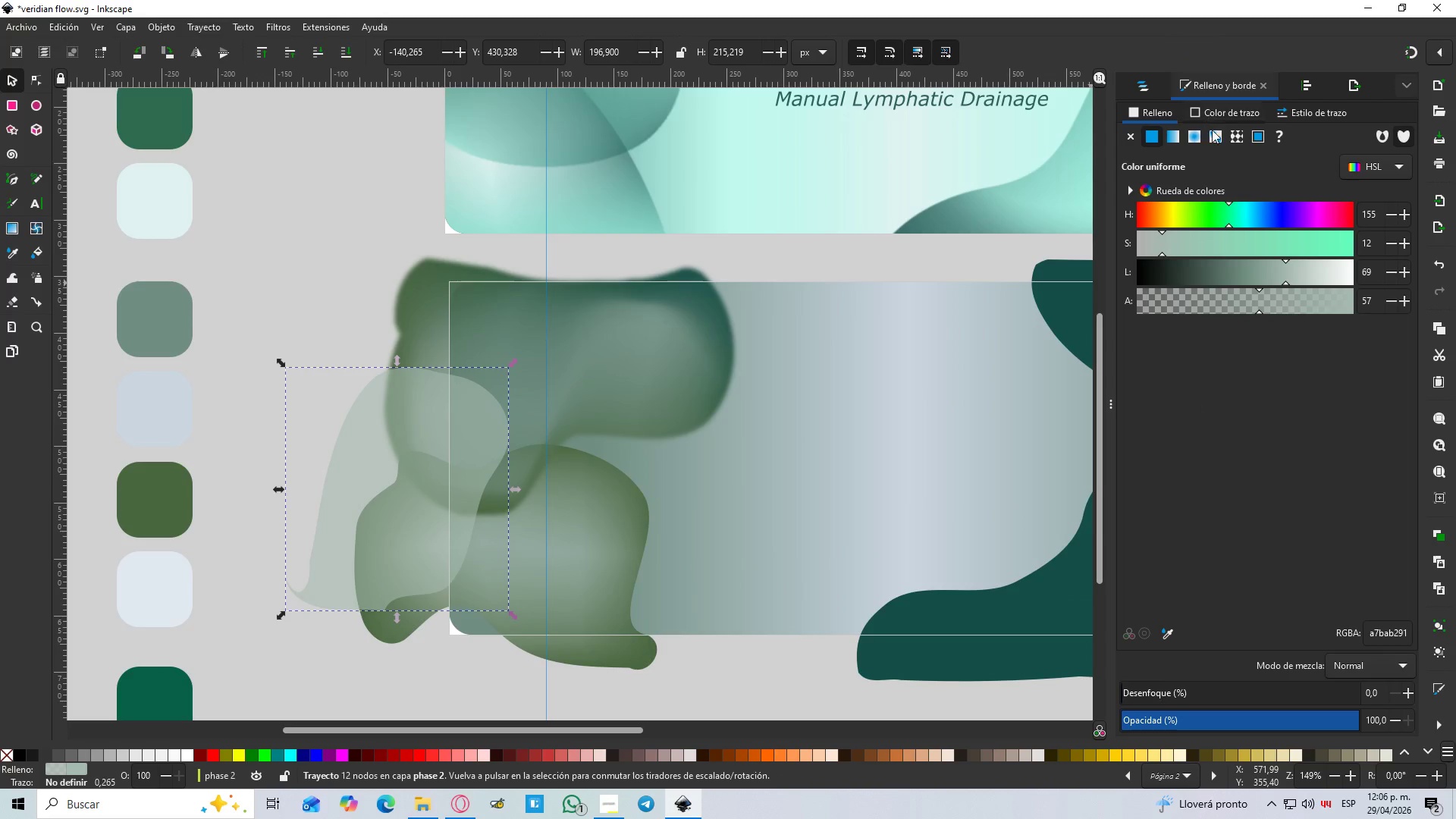 
left_click_drag(start_coordinate=[1267, 309], to_coordinate=[1357, 311])
 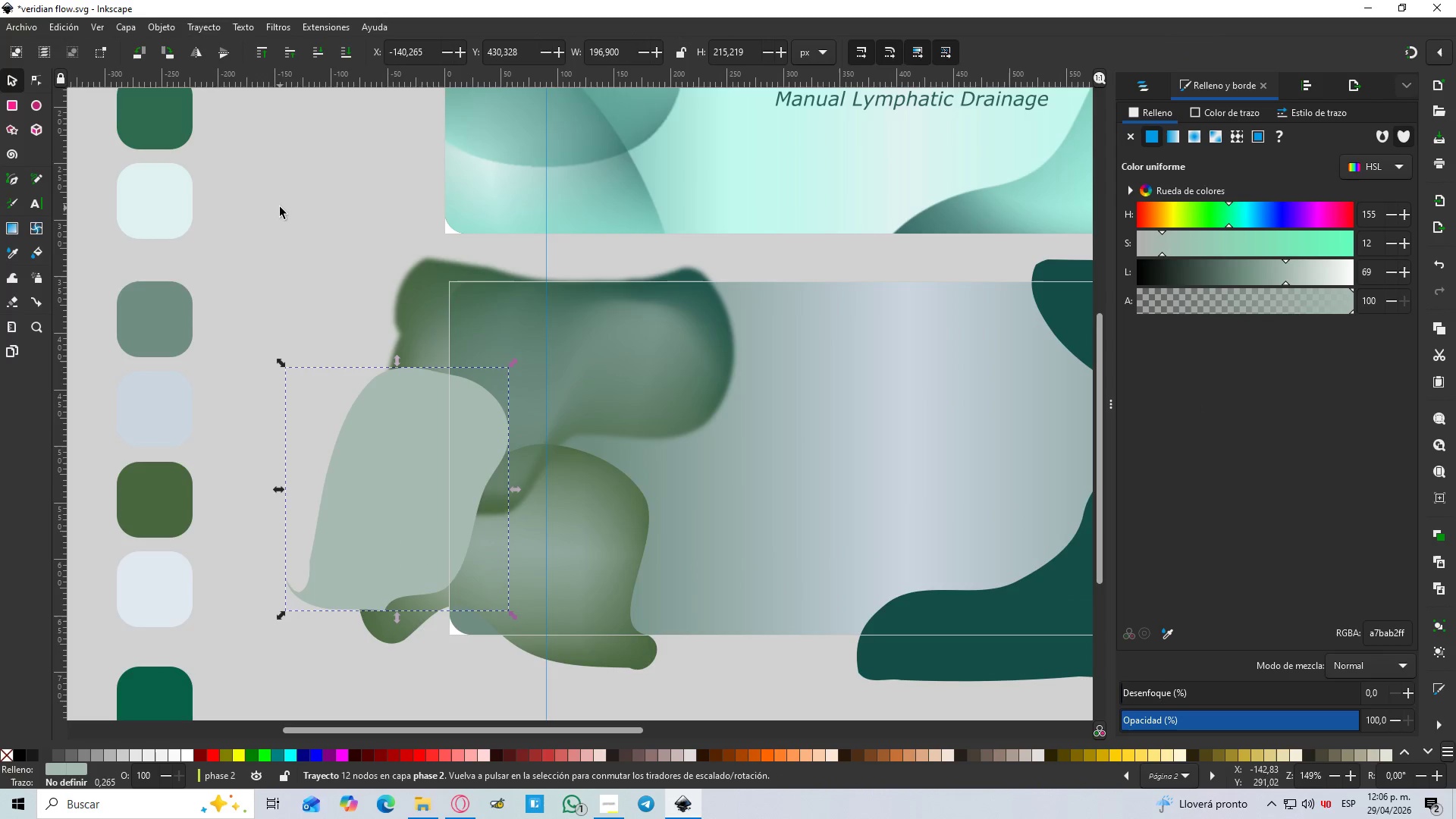 
left_click([295, 206])
 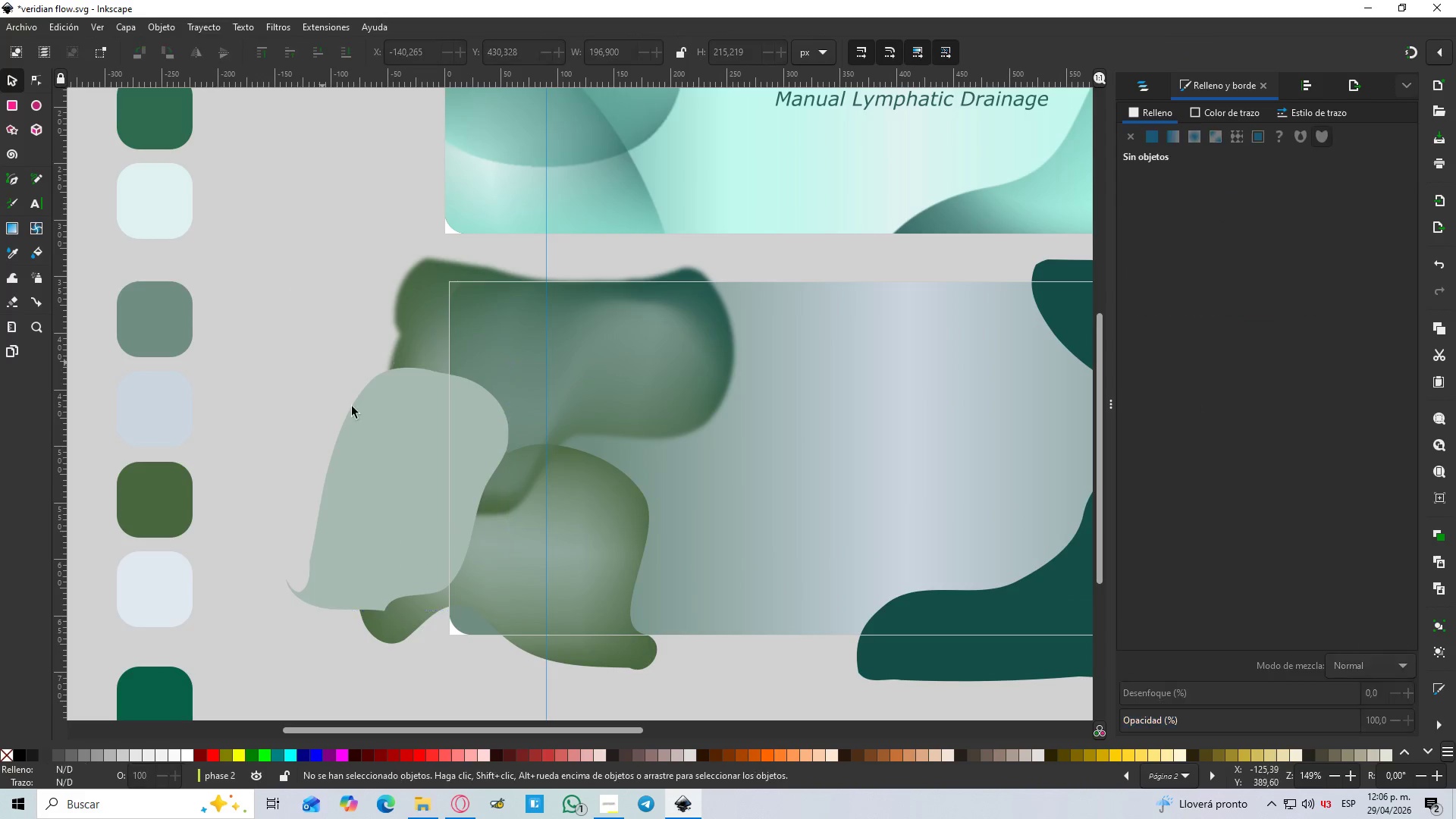 
left_click([425, 494])
 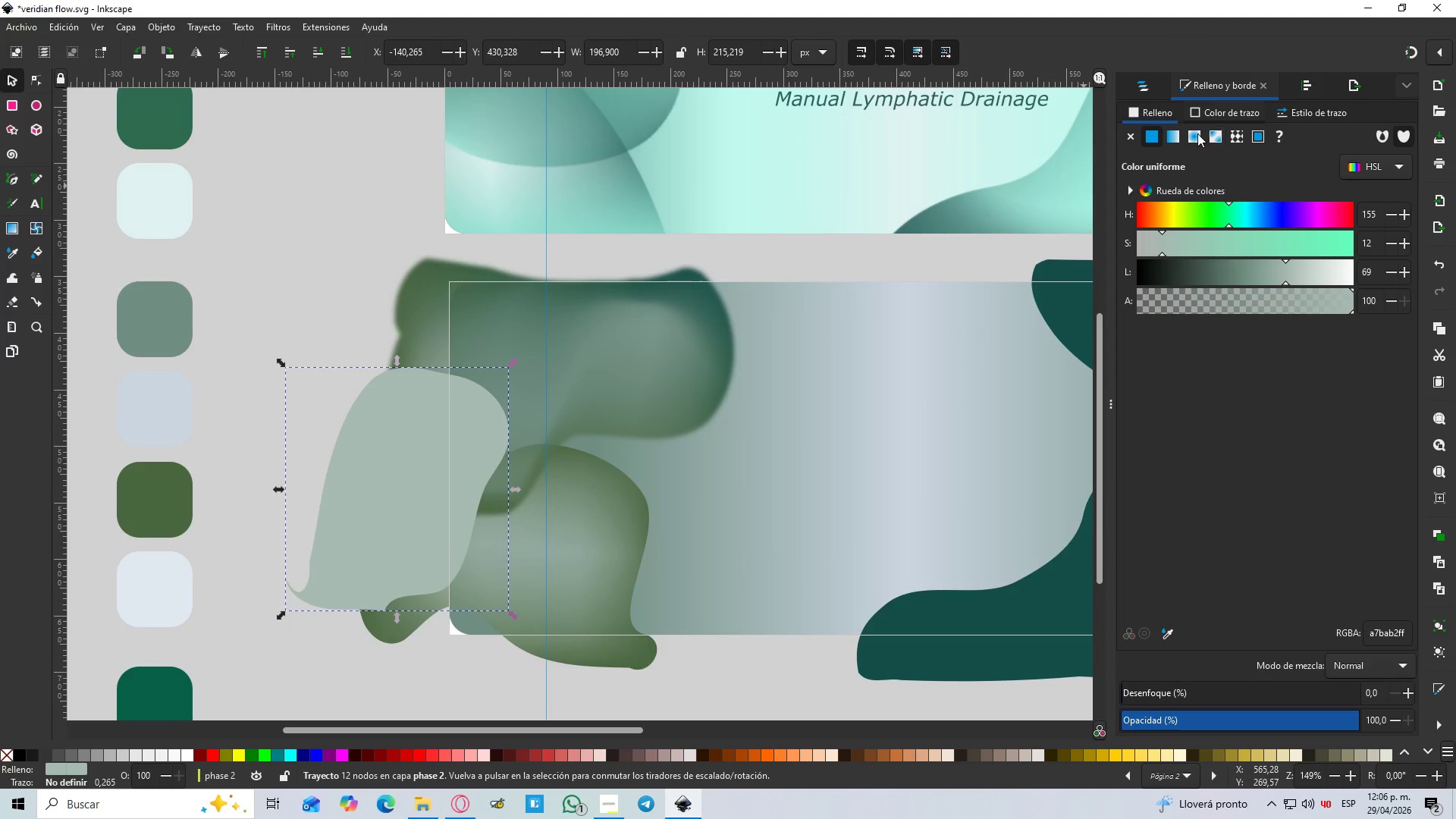 
double_click([1224, 136])
 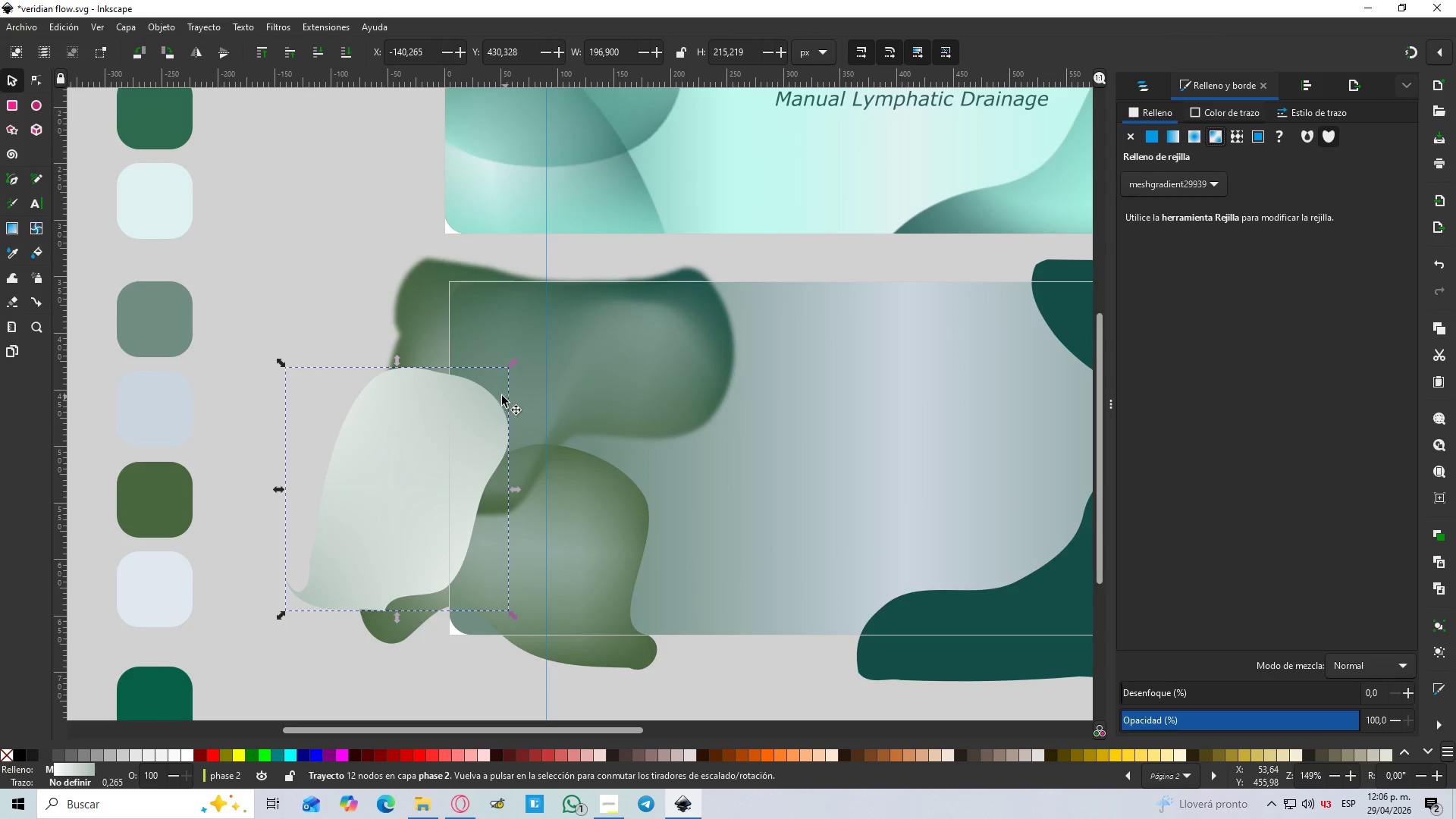 
hold_key(key=ControlLeft, duration=0.84)
scroll: coordinate [378, 472], scroll_direction: down, amount: 1.0
 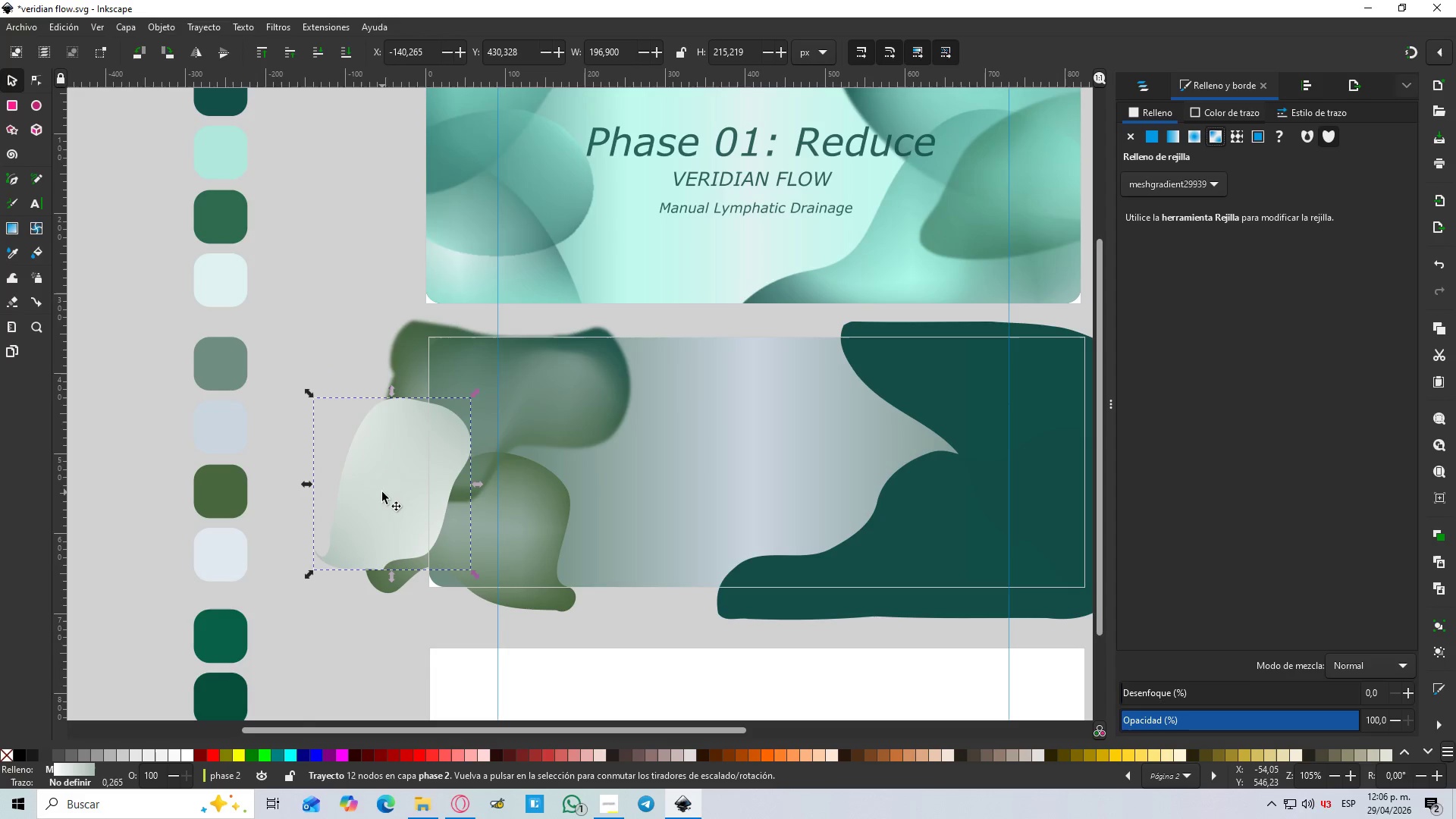 
scroll: coordinate [381, 496], scroll_direction: up, amount: 1.0
 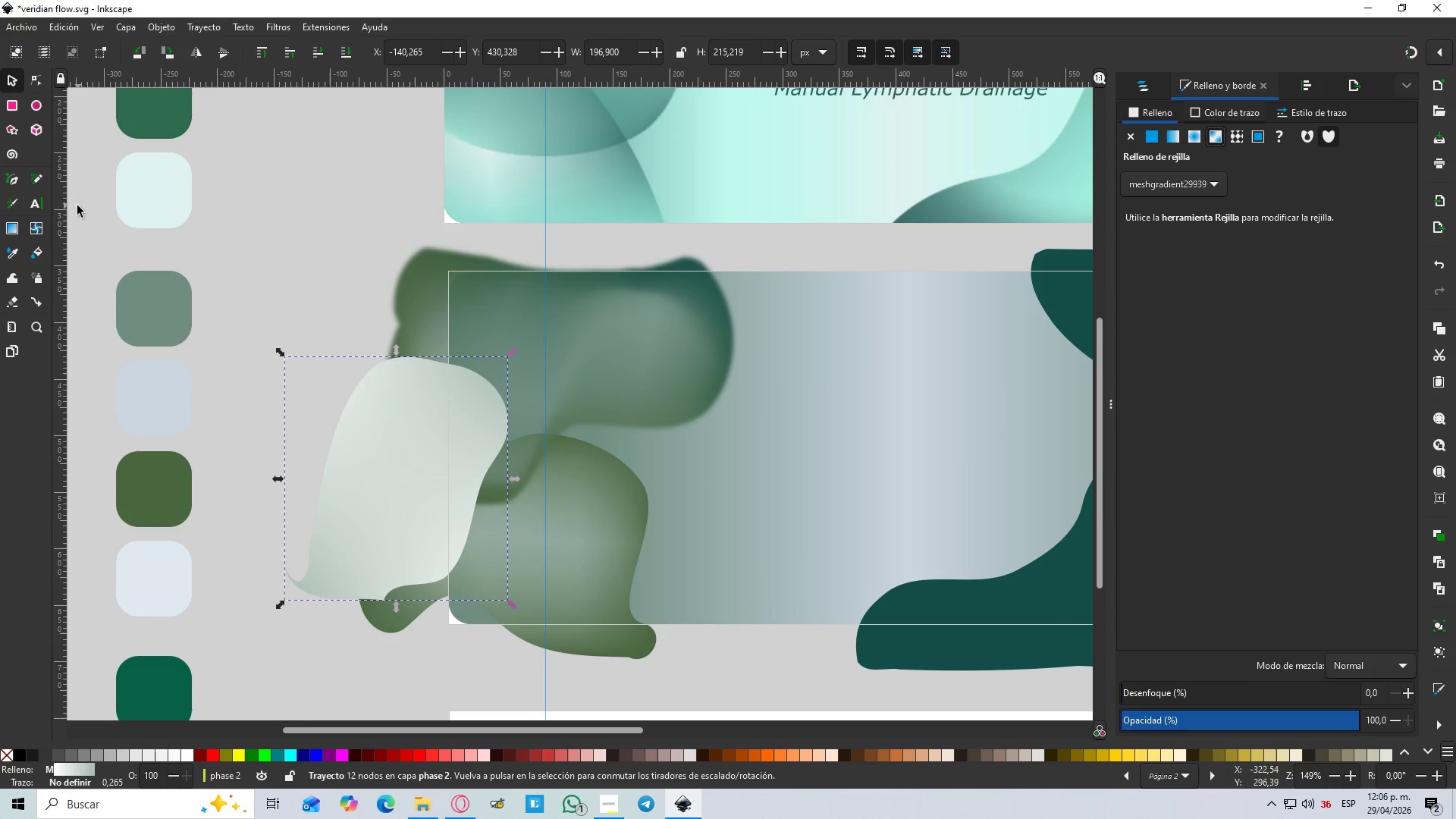 
left_click([36, 231])
 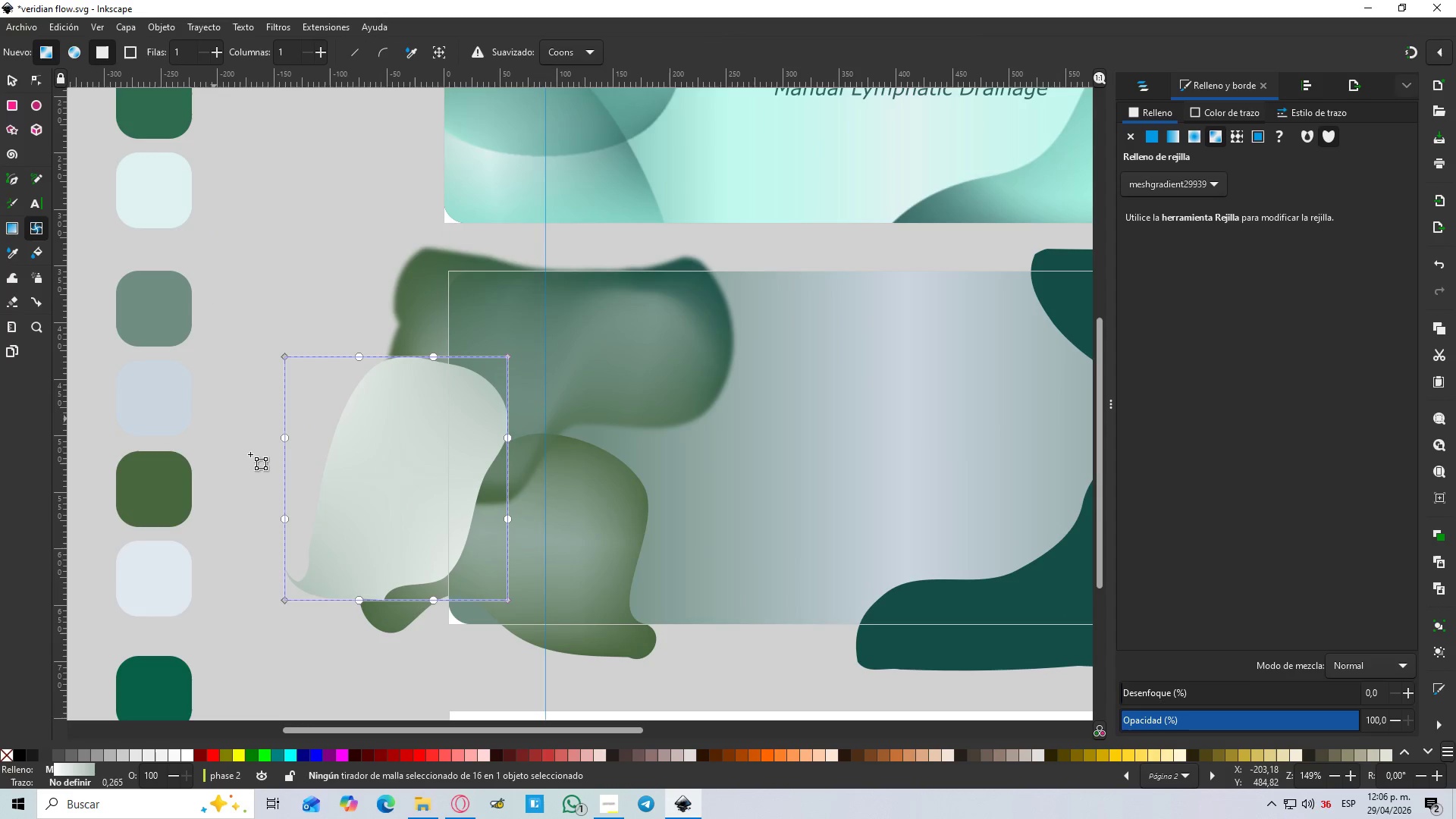 
scroll: coordinate [253, 469], scroll_direction: down, amount: 1.0
 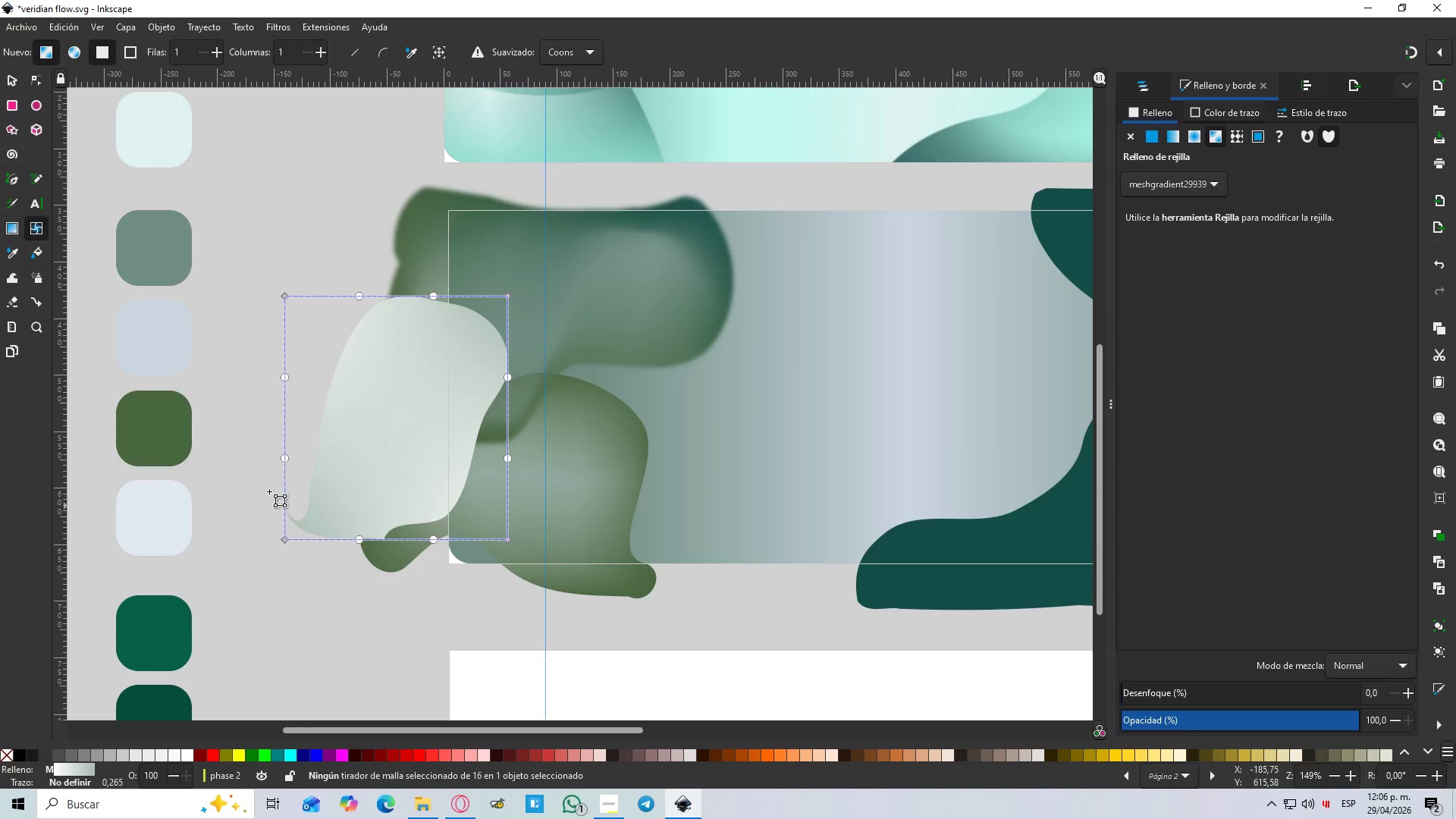 
hold_key(key=ControlLeft, duration=0.34)
scroll: coordinate [300, 392], scroll_direction: up, amount: 1.0
 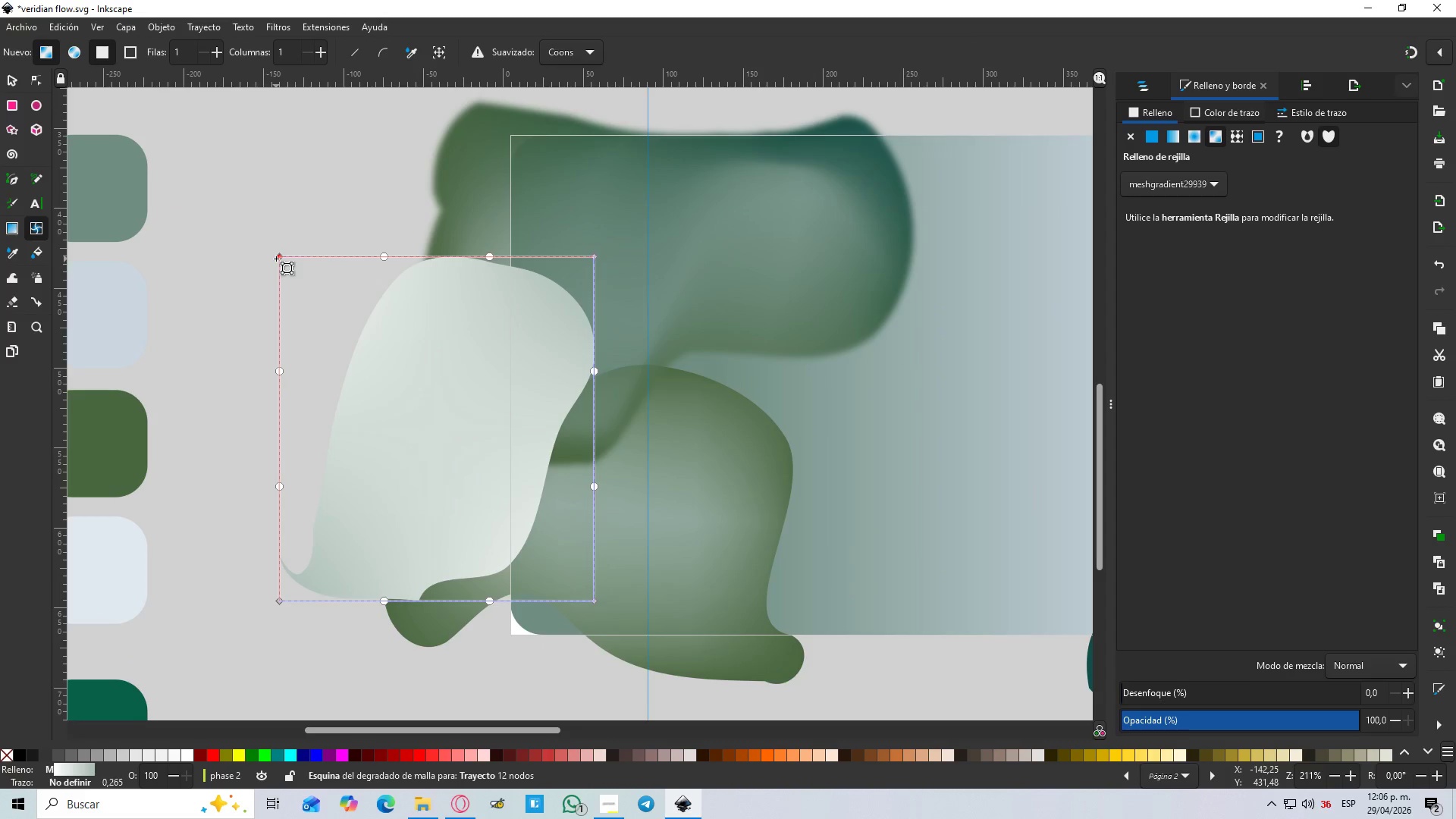 
left_click([278, 258])
 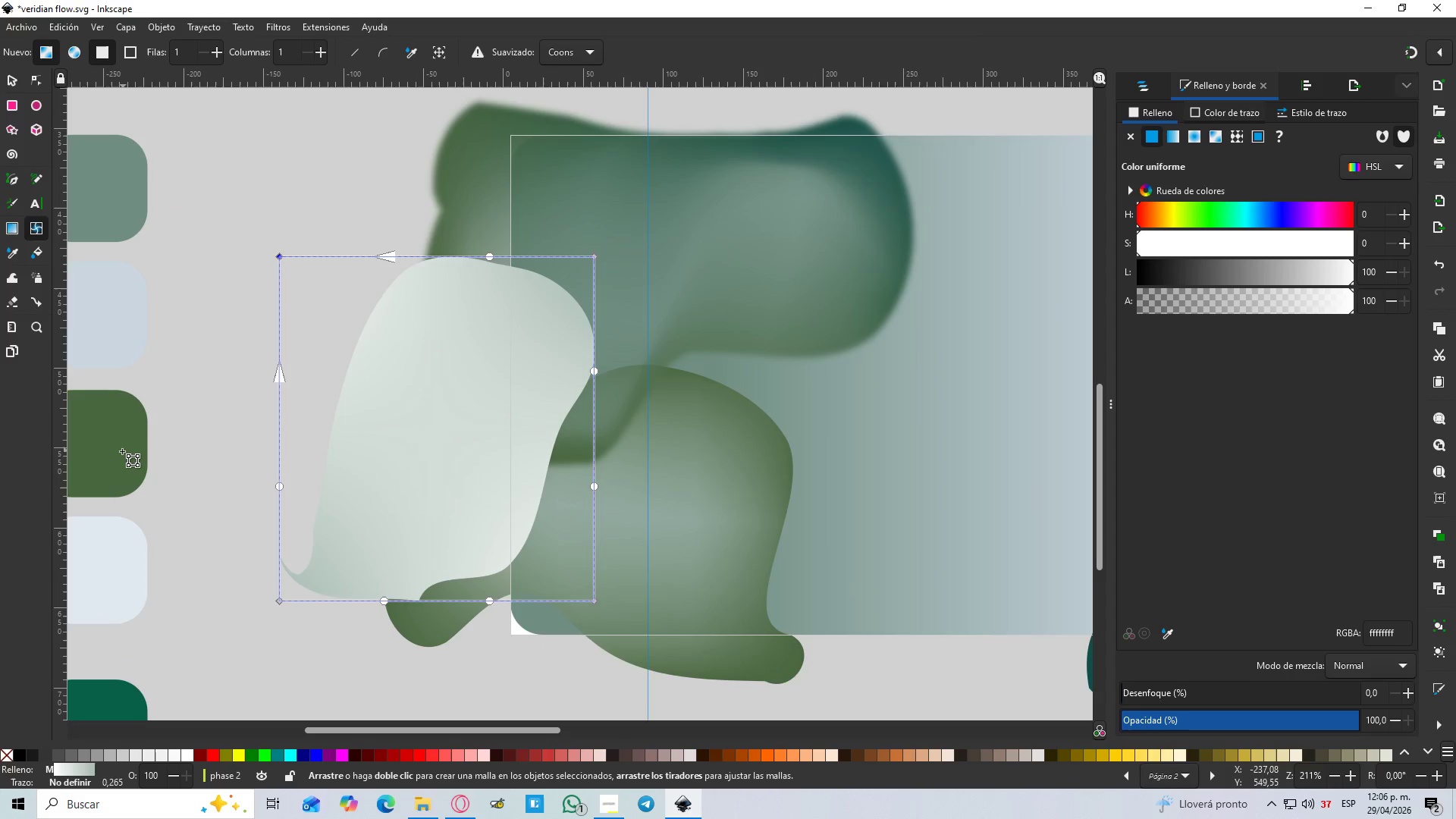 
left_click([115, 458])
 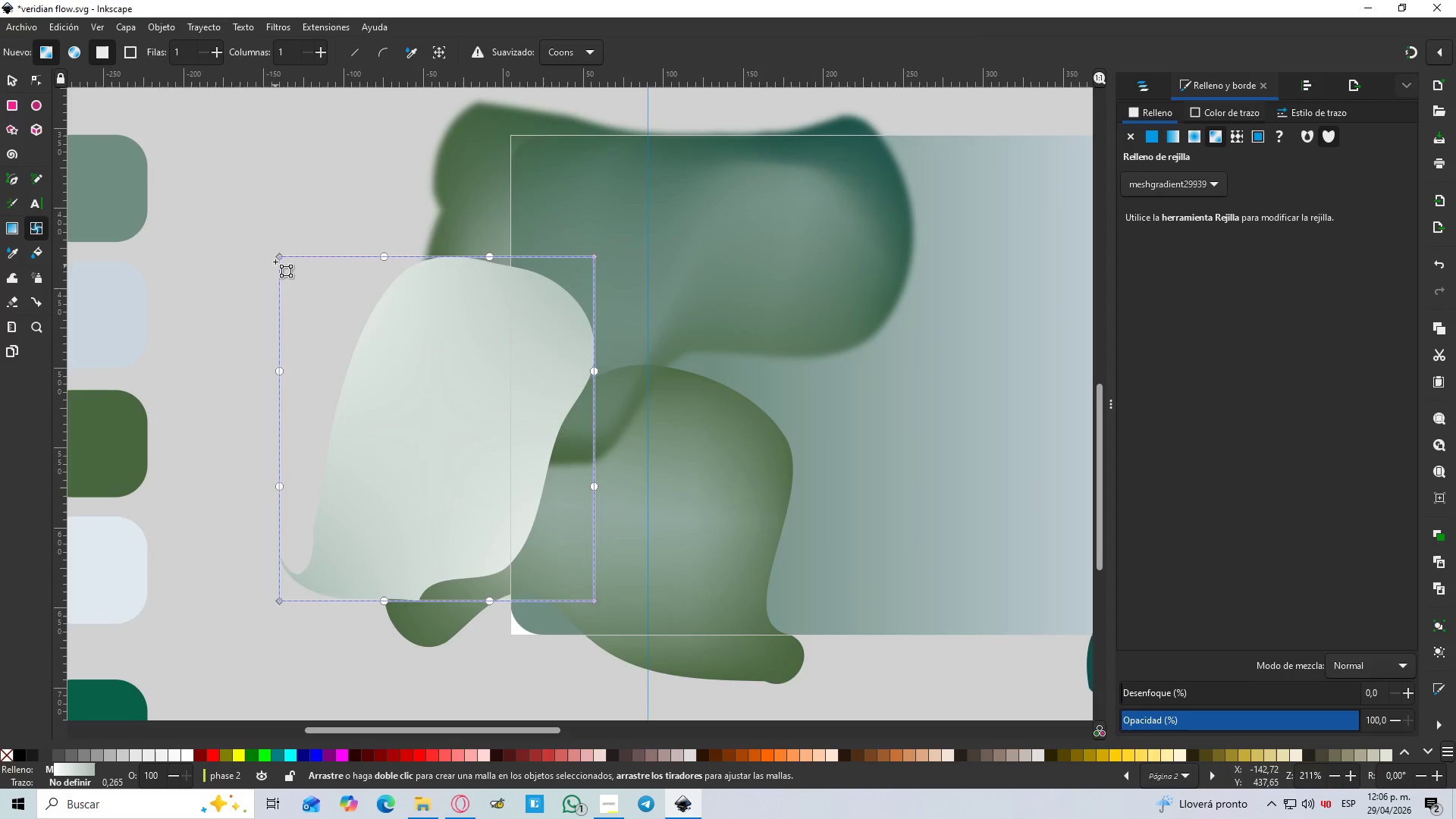 
left_click([279, 254])
 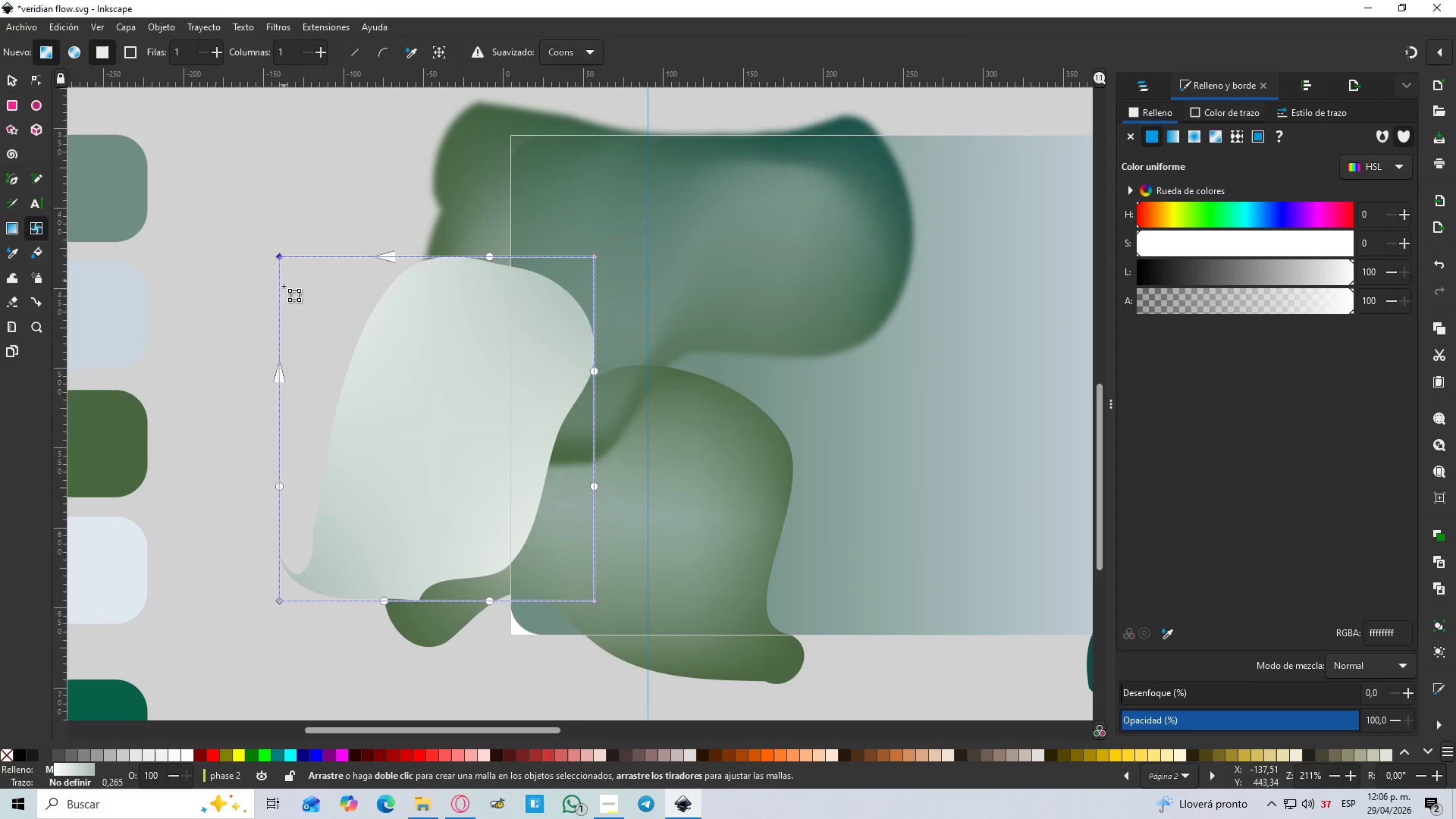 
key(D)
 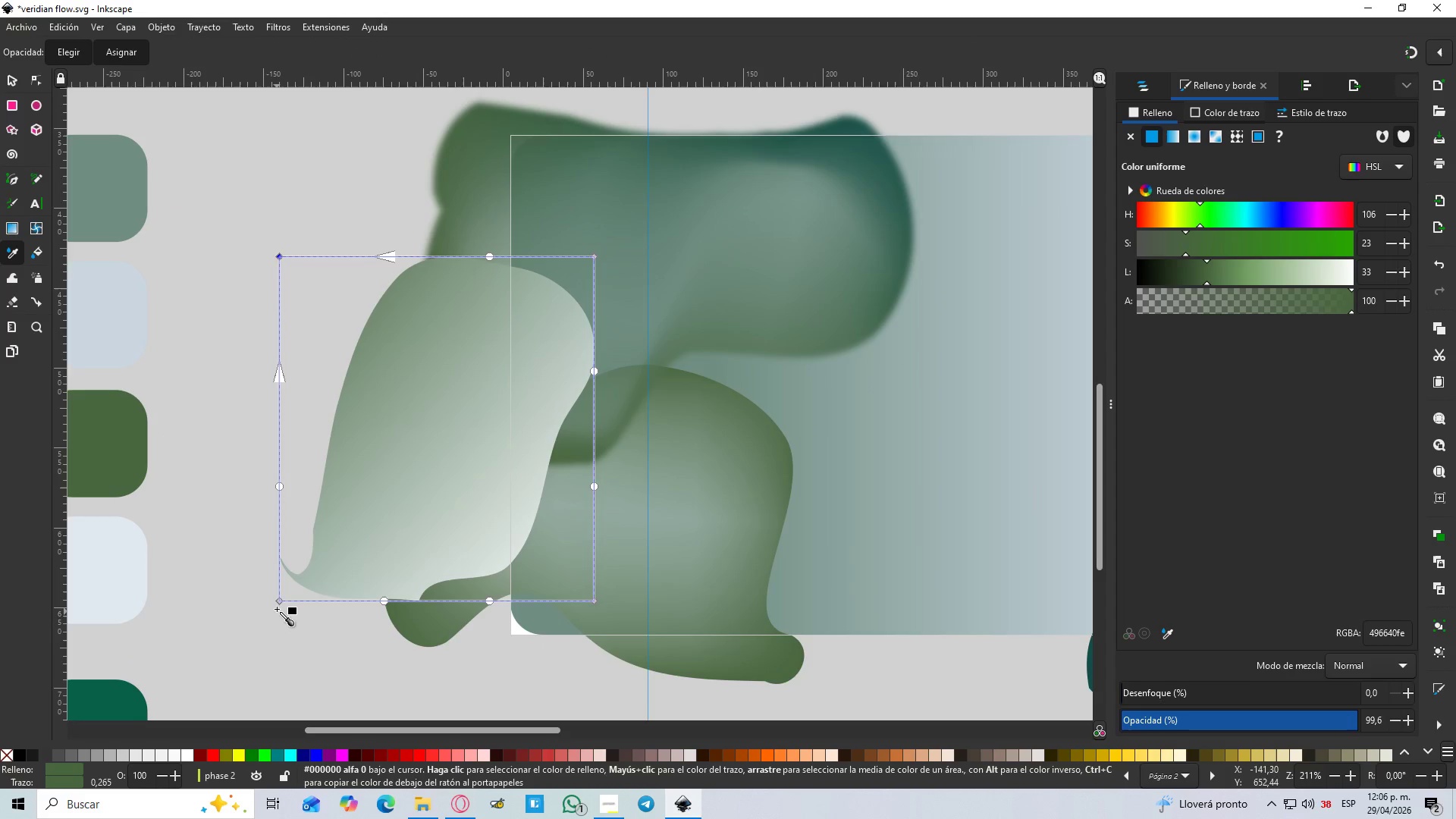 
left_click([276, 604])
 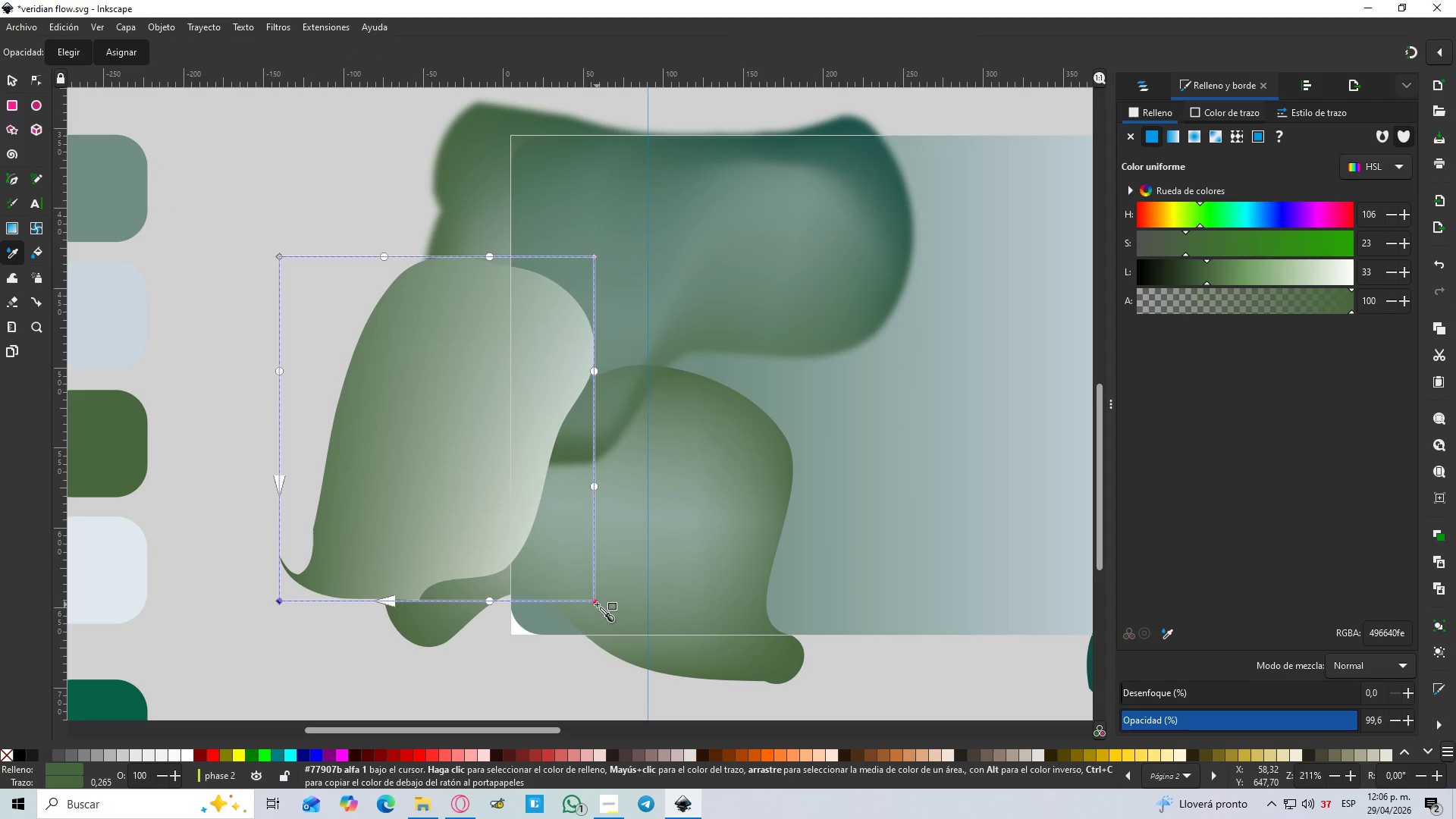 
left_click([126, 442])
 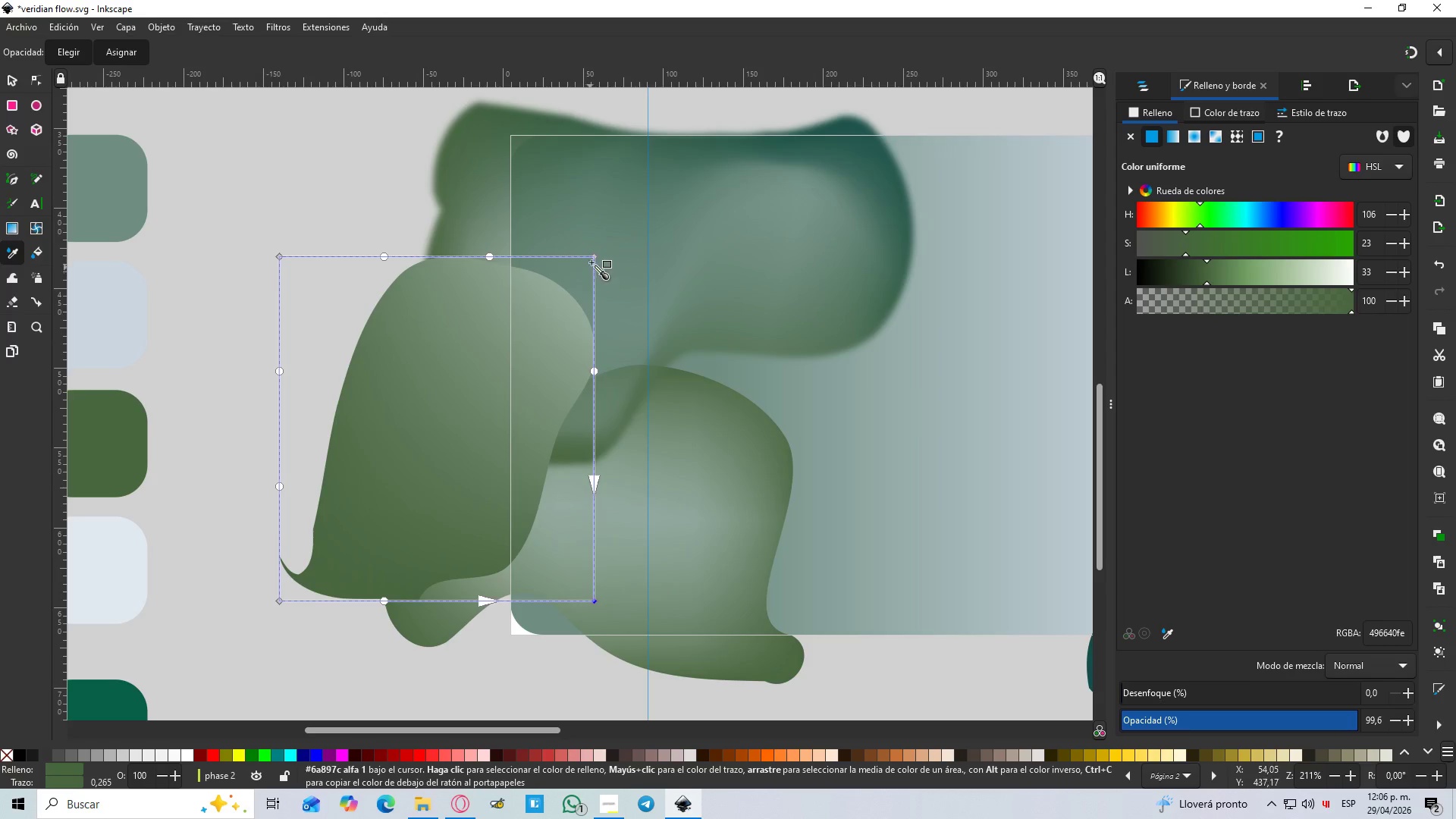 
left_click([596, 256])
 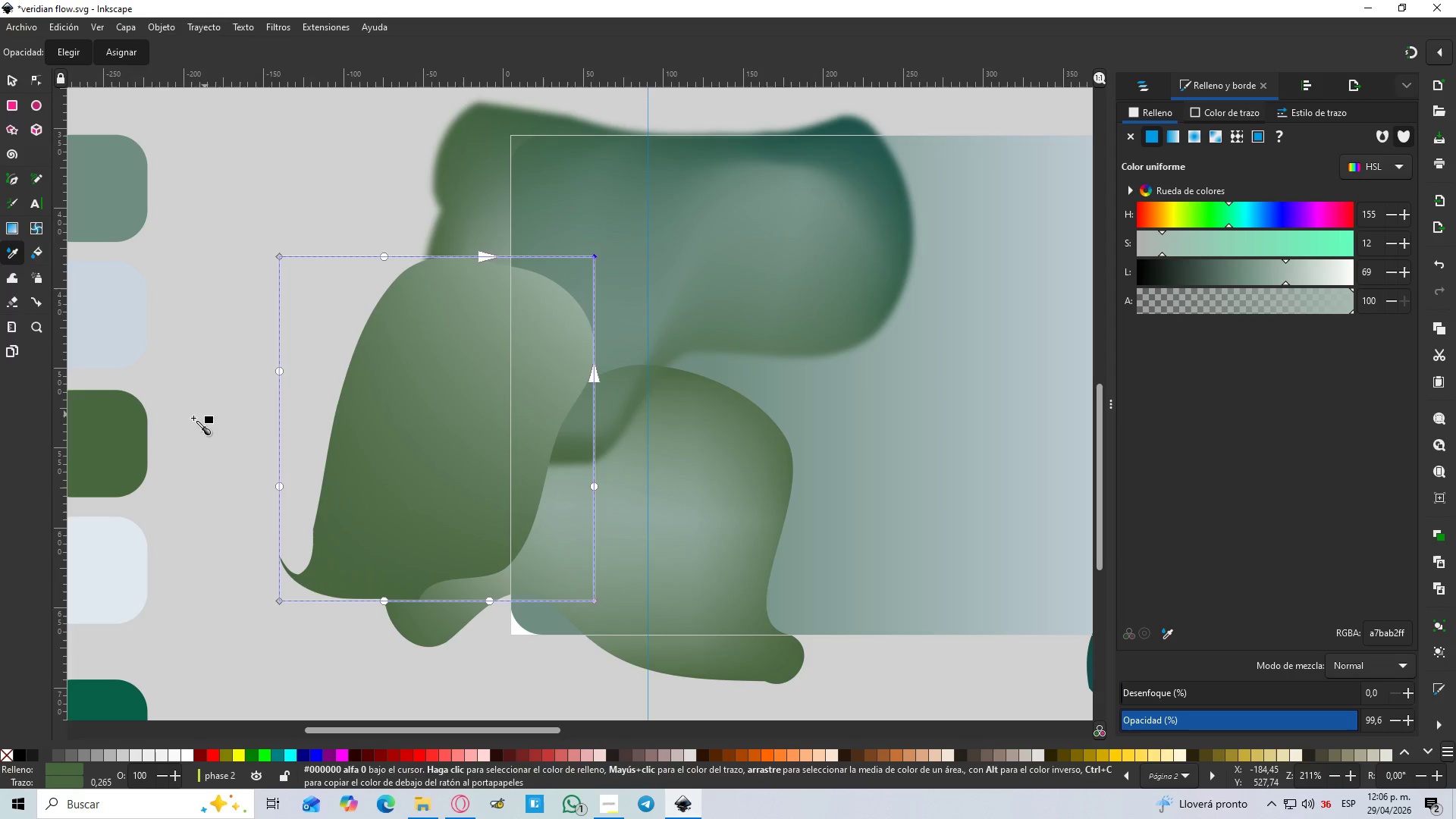 
left_click([118, 445])
 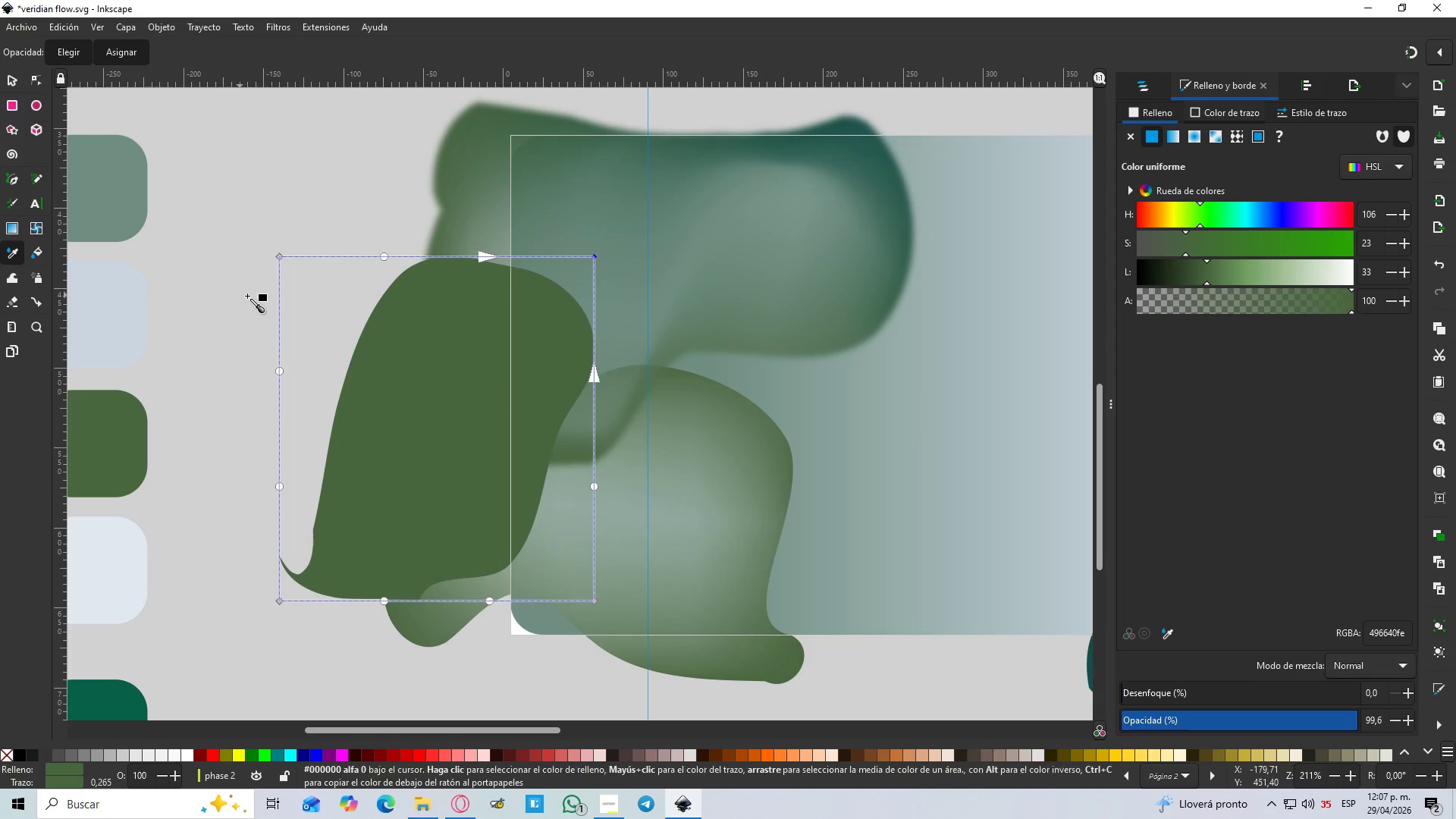 
left_click([16, 74])
 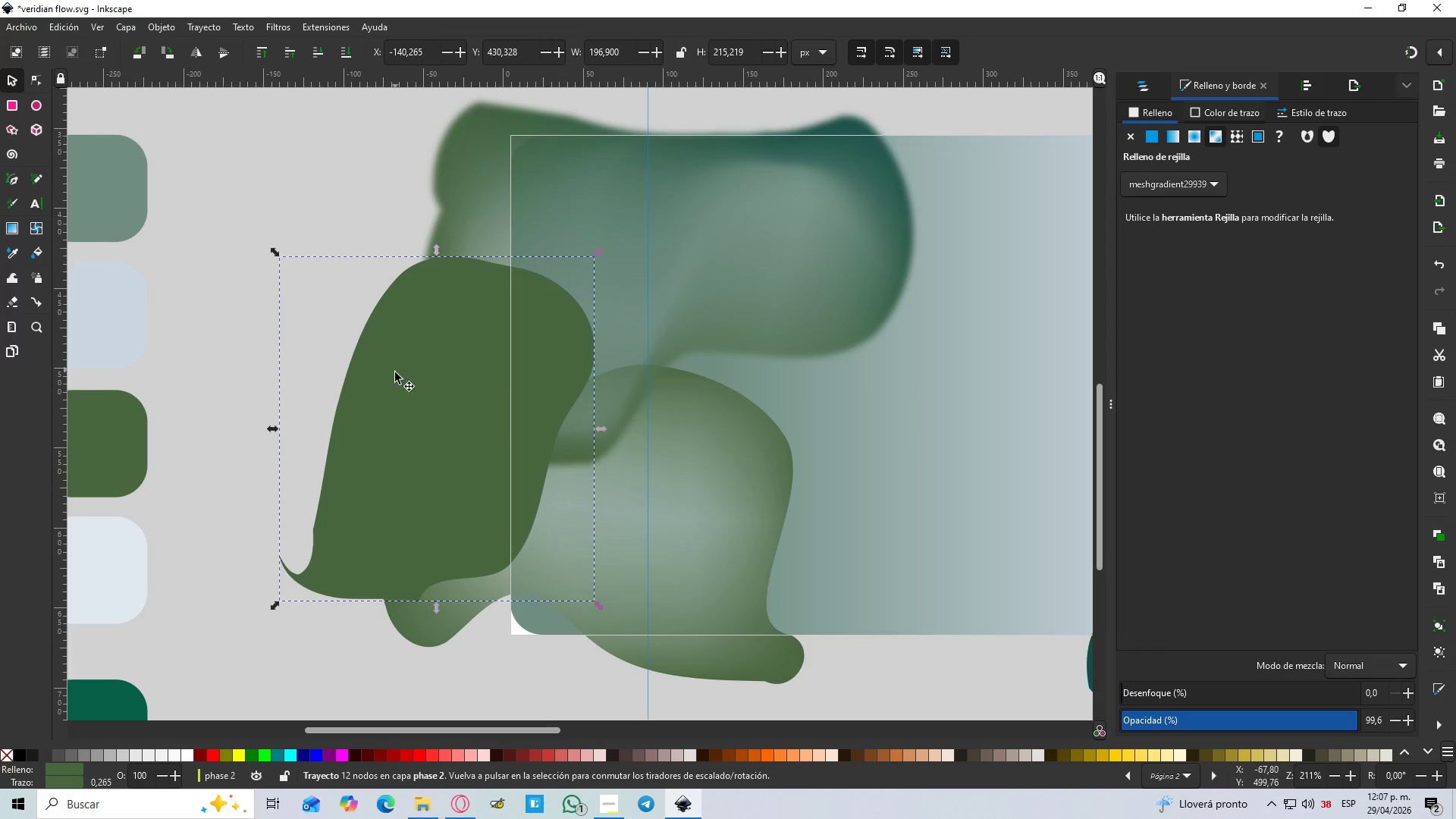 
left_click_drag(start_coordinate=[410, 400], to_coordinate=[453, 400])
 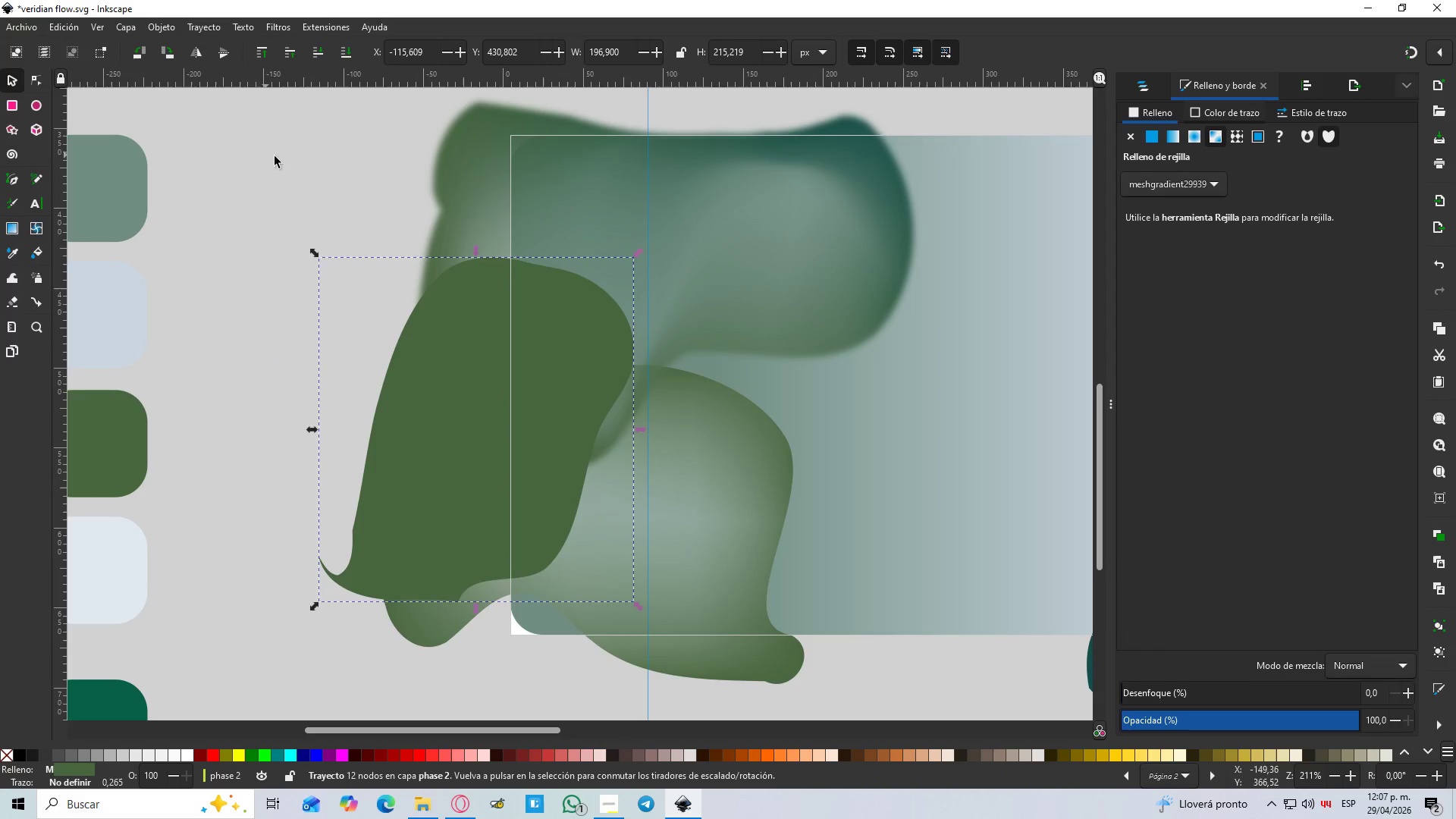 
left_click([282, 157])
 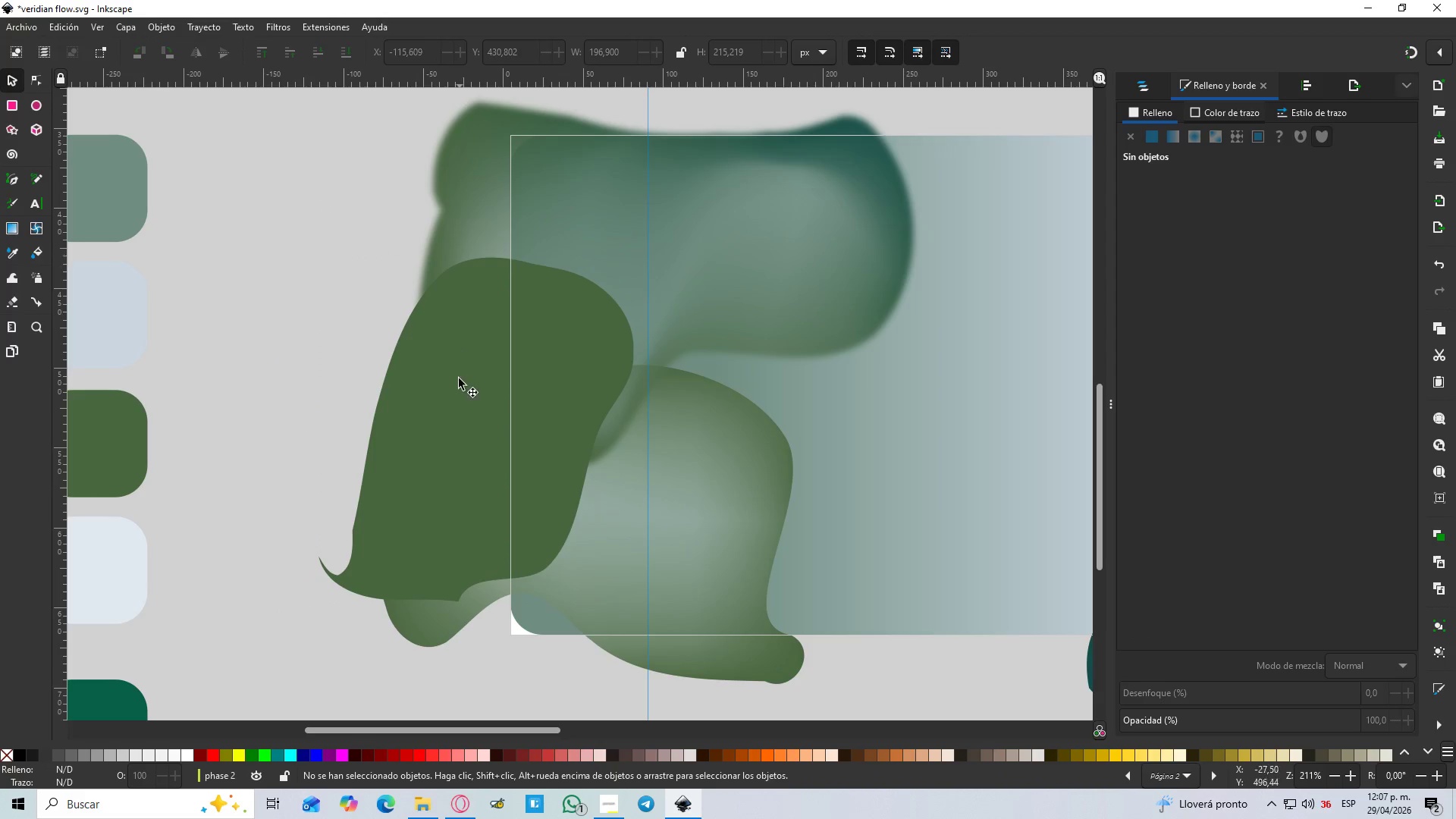 
left_click_drag(start_coordinate=[451, 447], to_coordinate=[460, 403])
 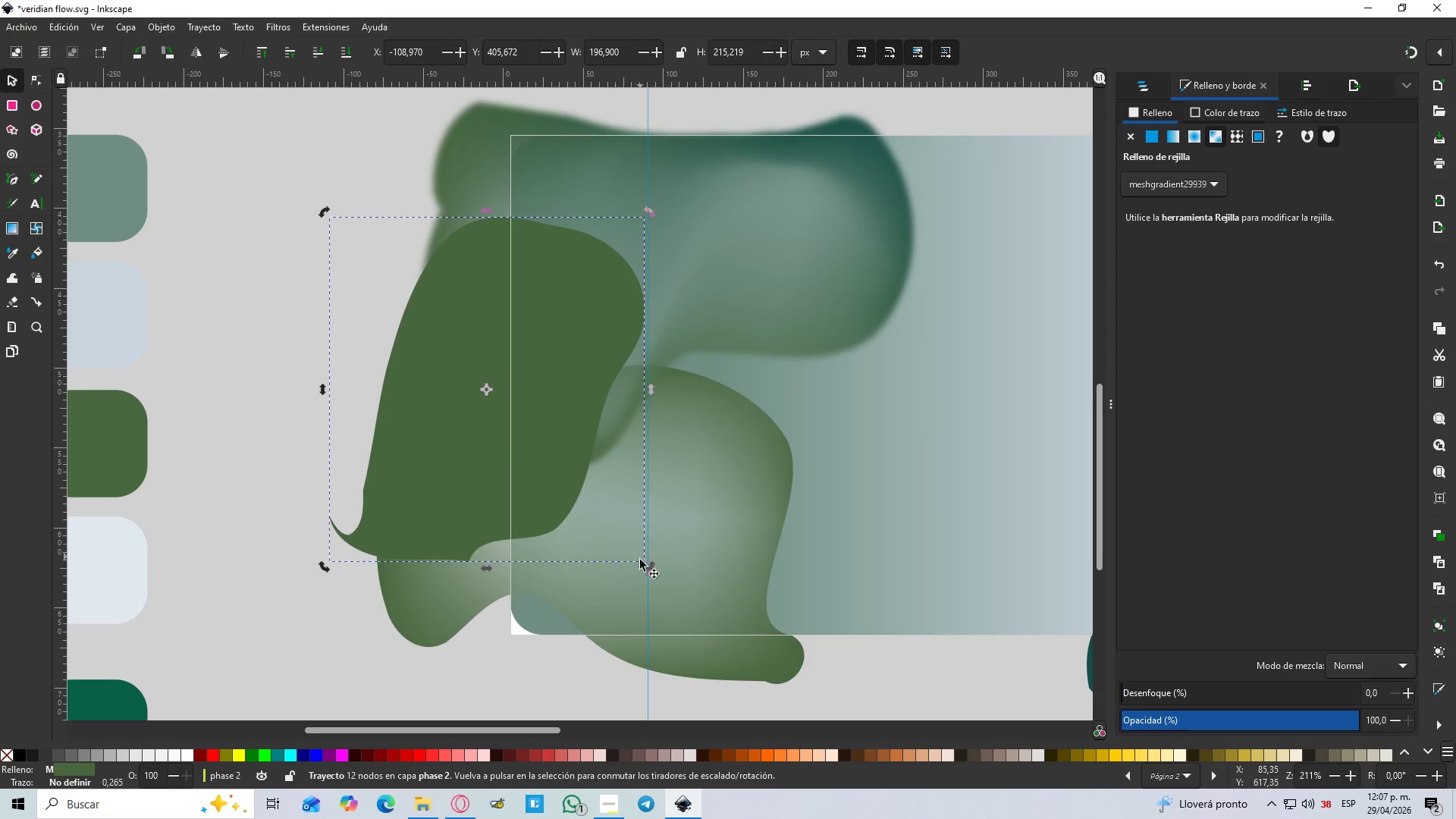 
left_click_drag(start_coordinate=[651, 573], to_coordinate=[530, 557])
 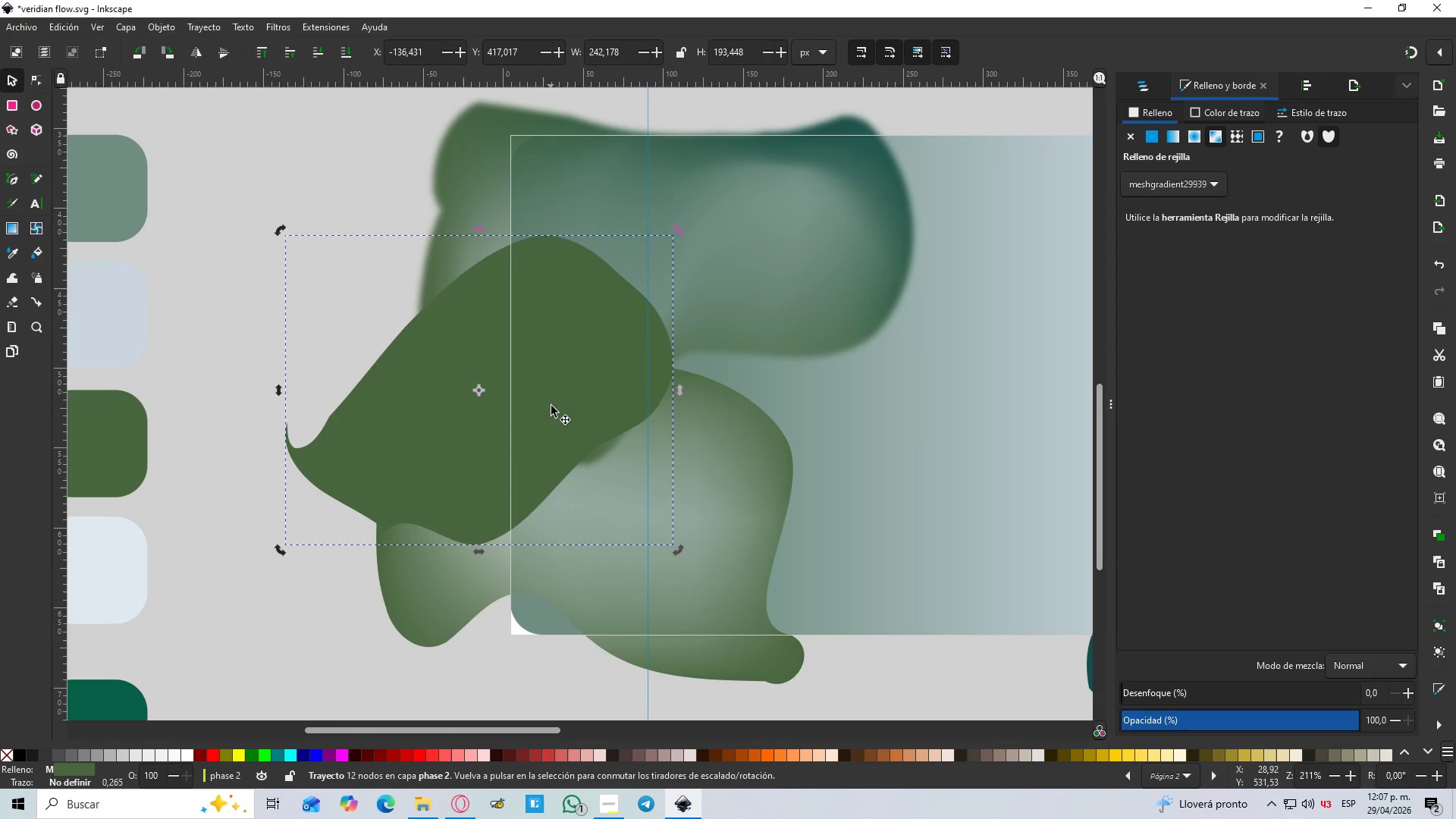 
left_click_drag(start_coordinate=[553, 392], to_coordinate=[561, 394])
 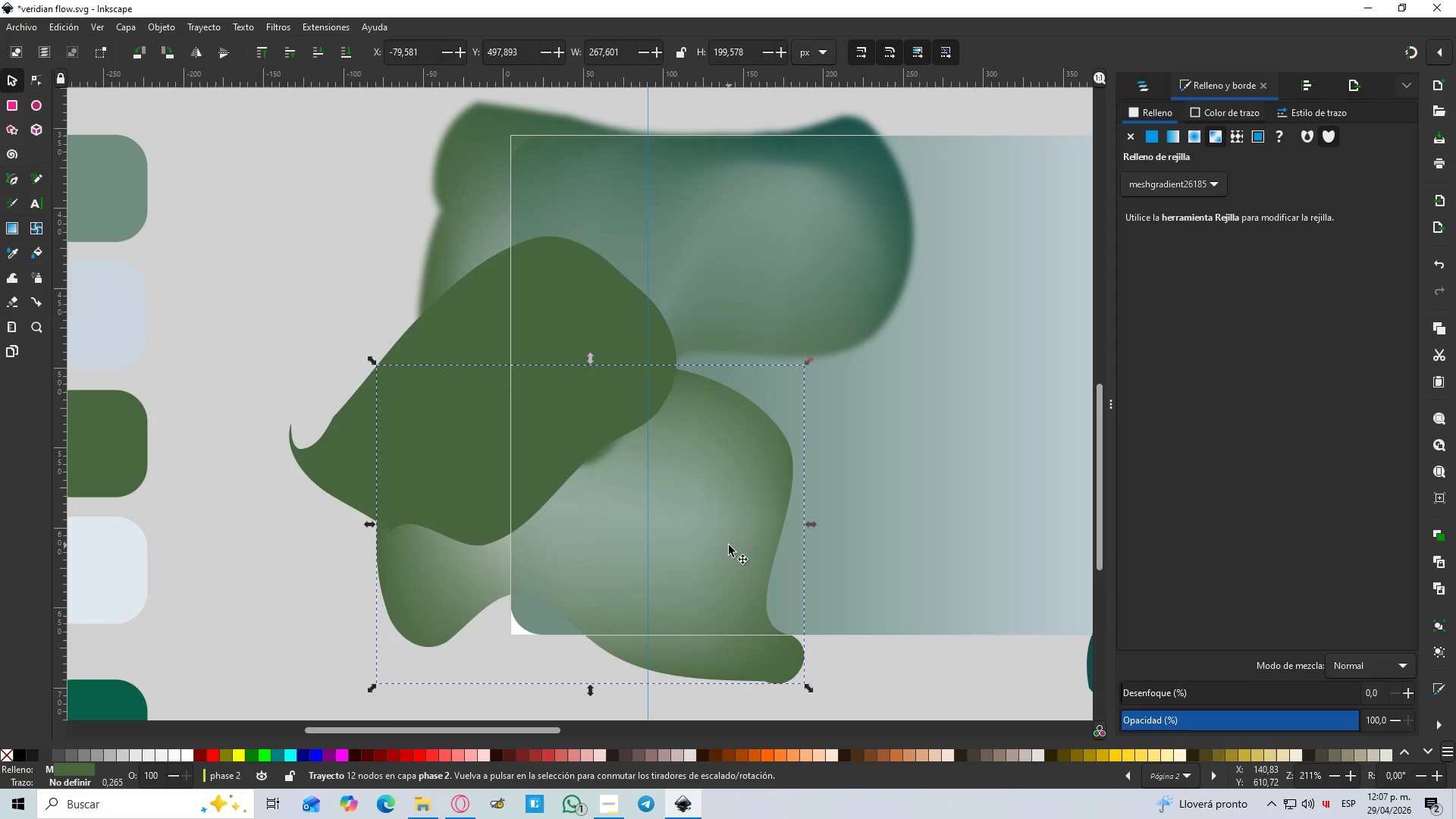 
left_click_drag(start_coordinate=[731, 554], to_coordinate=[768, 569])
 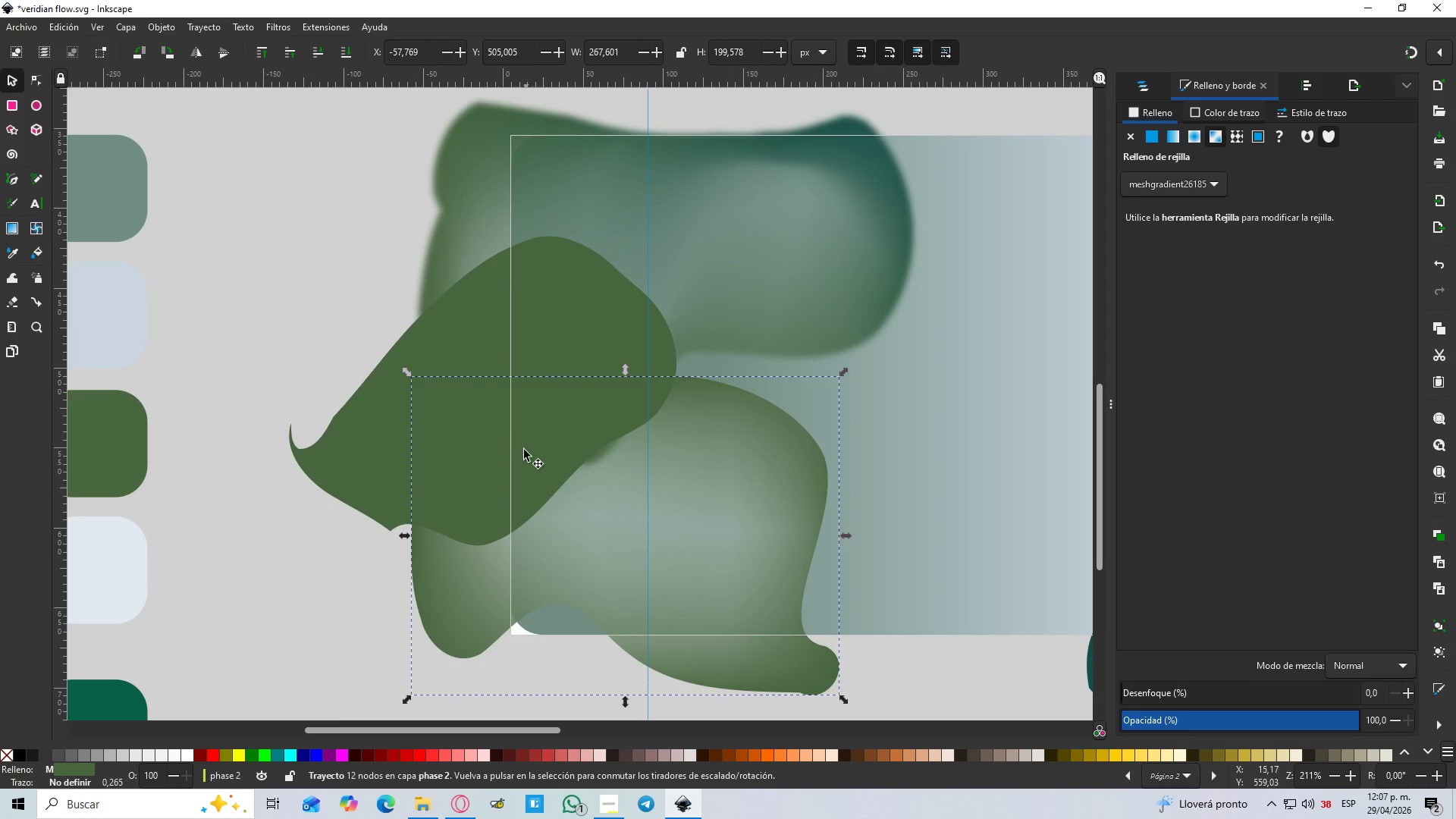 
left_click_drag(start_coordinate=[523, 444], to_coordinate=[574, 456])
 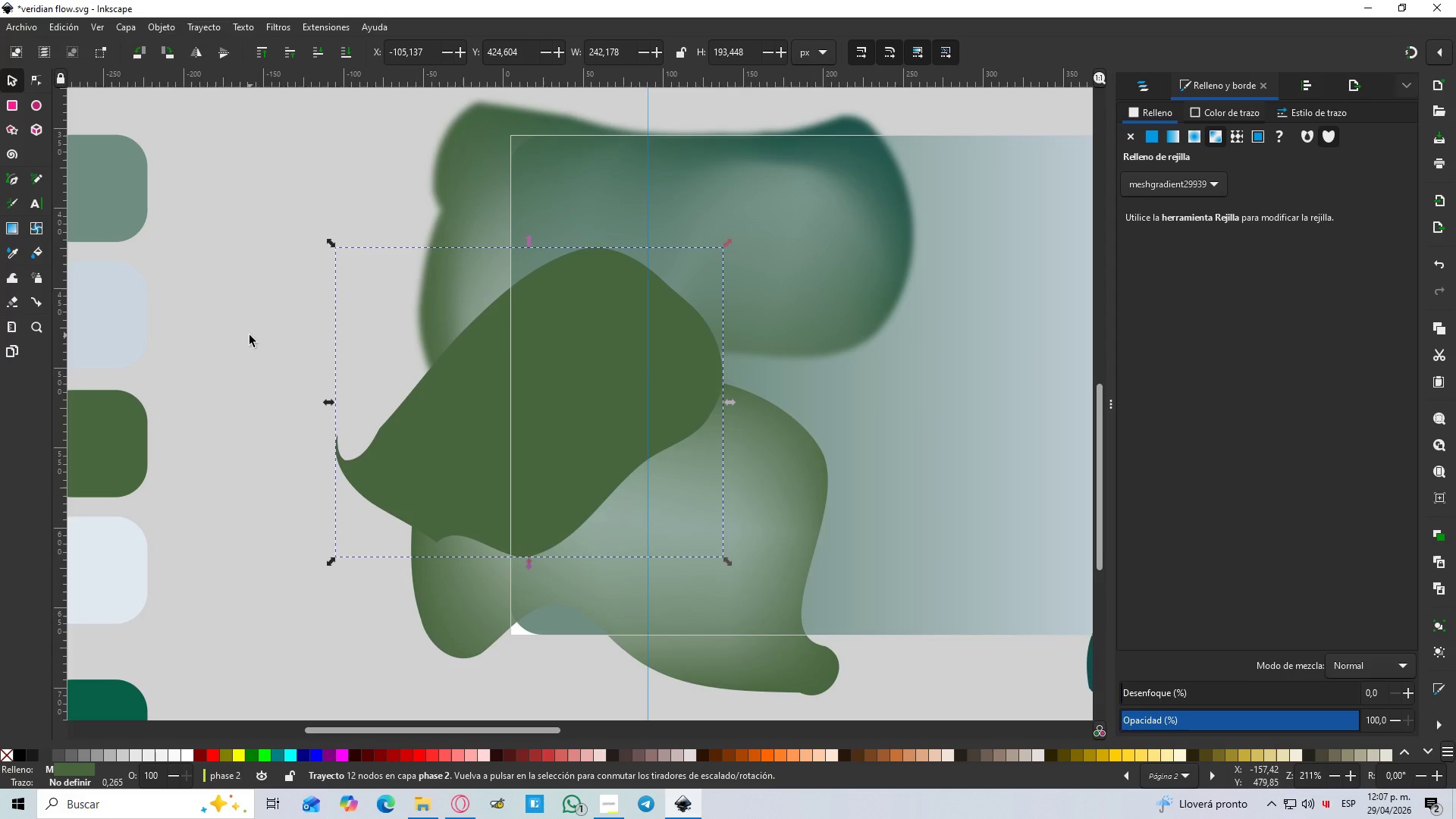 
left_click([247, 334])
 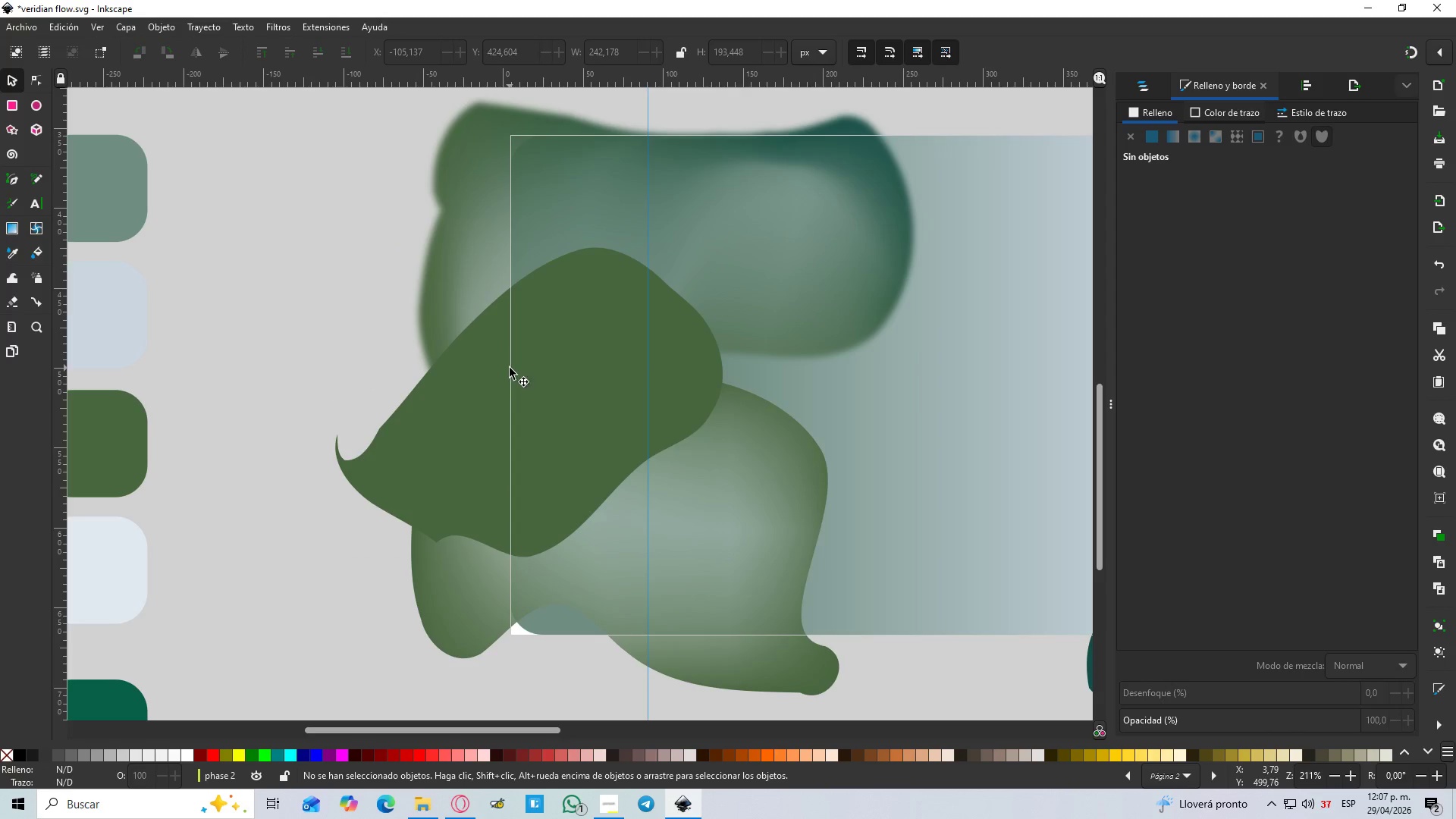 
double_click([556, 372])
 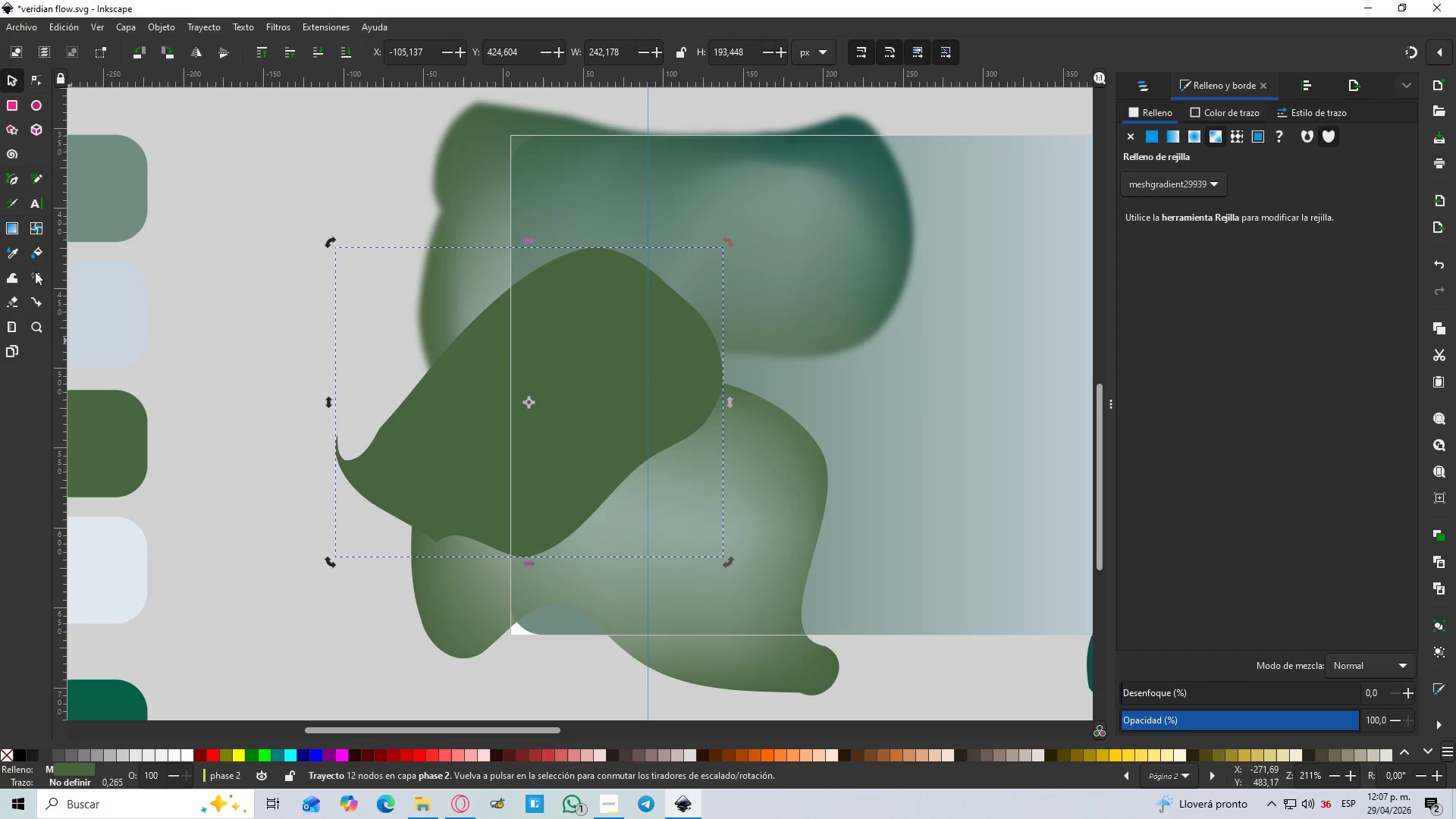 
left_click([40, 220])
 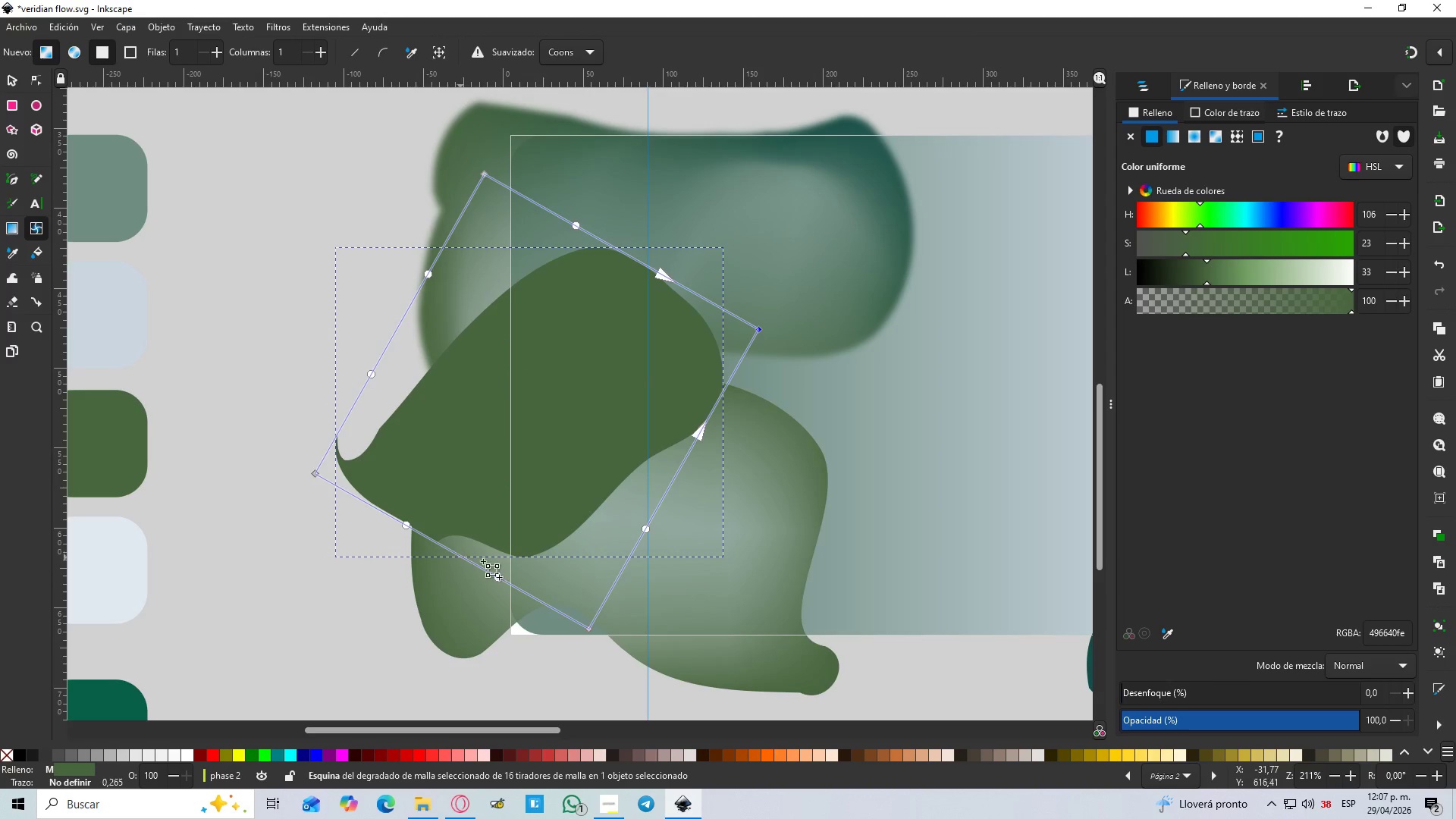 
double_click([547, 557])
 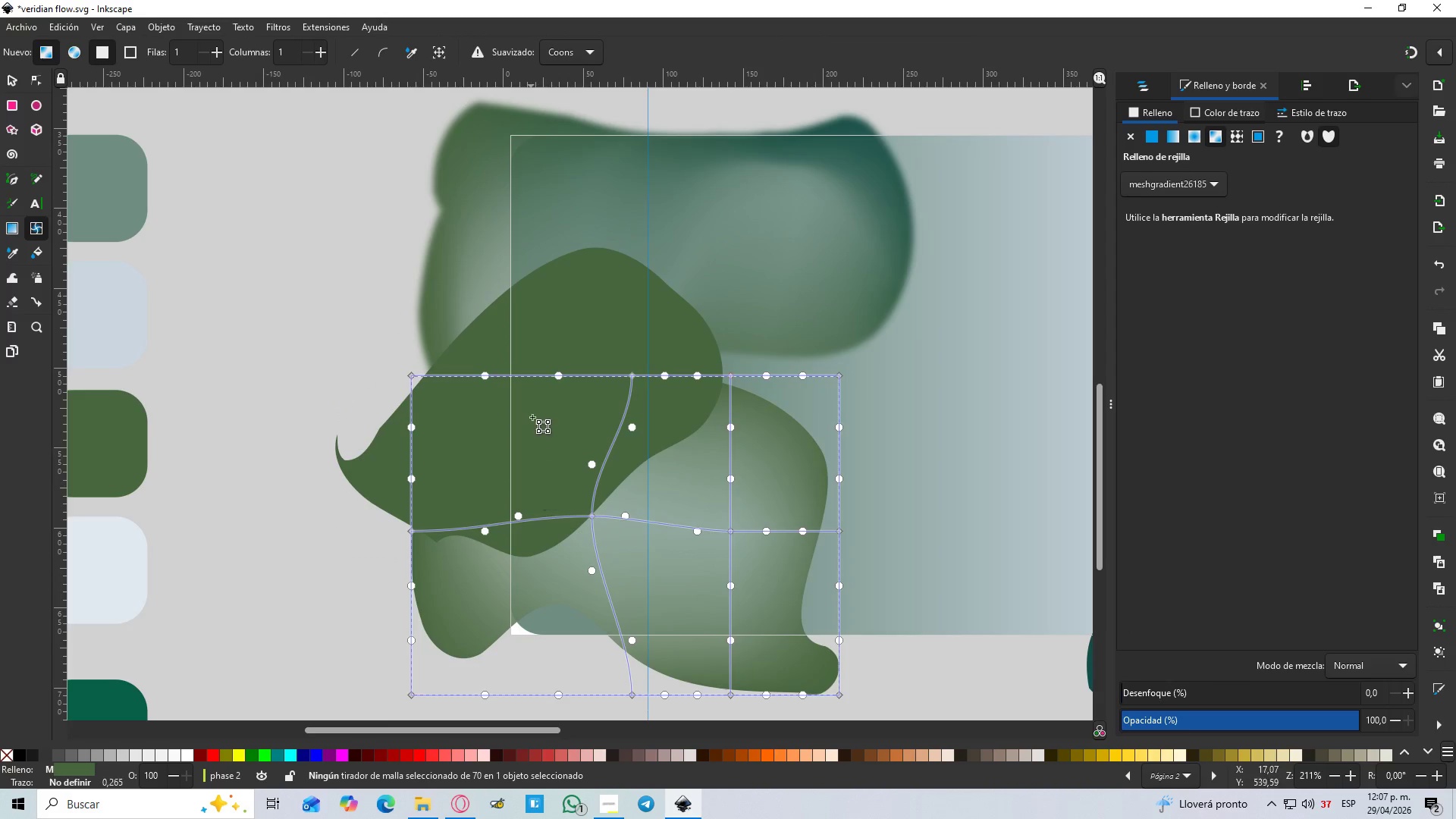 
left_click([563, 316])
 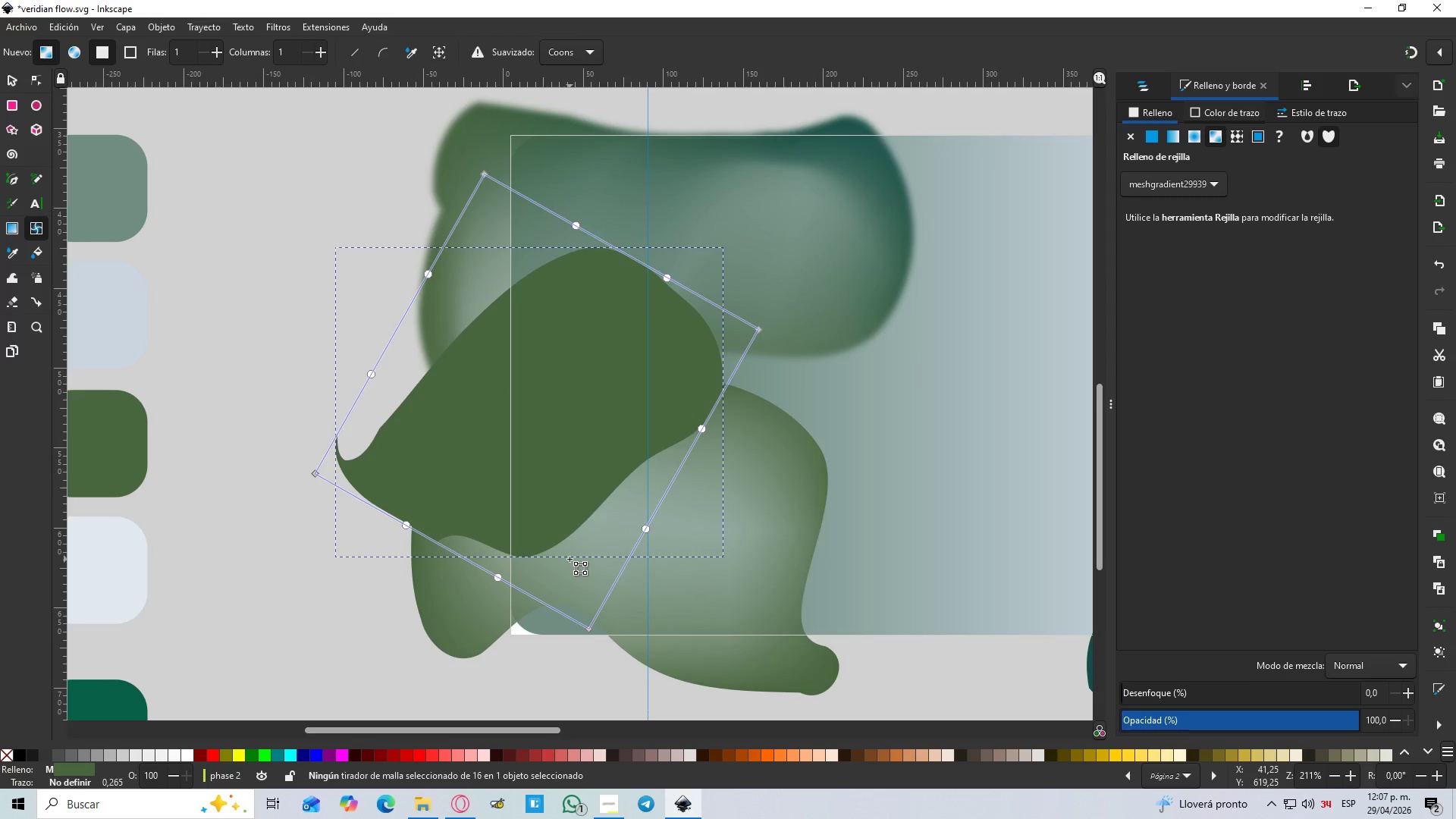 
wait(6.14)
 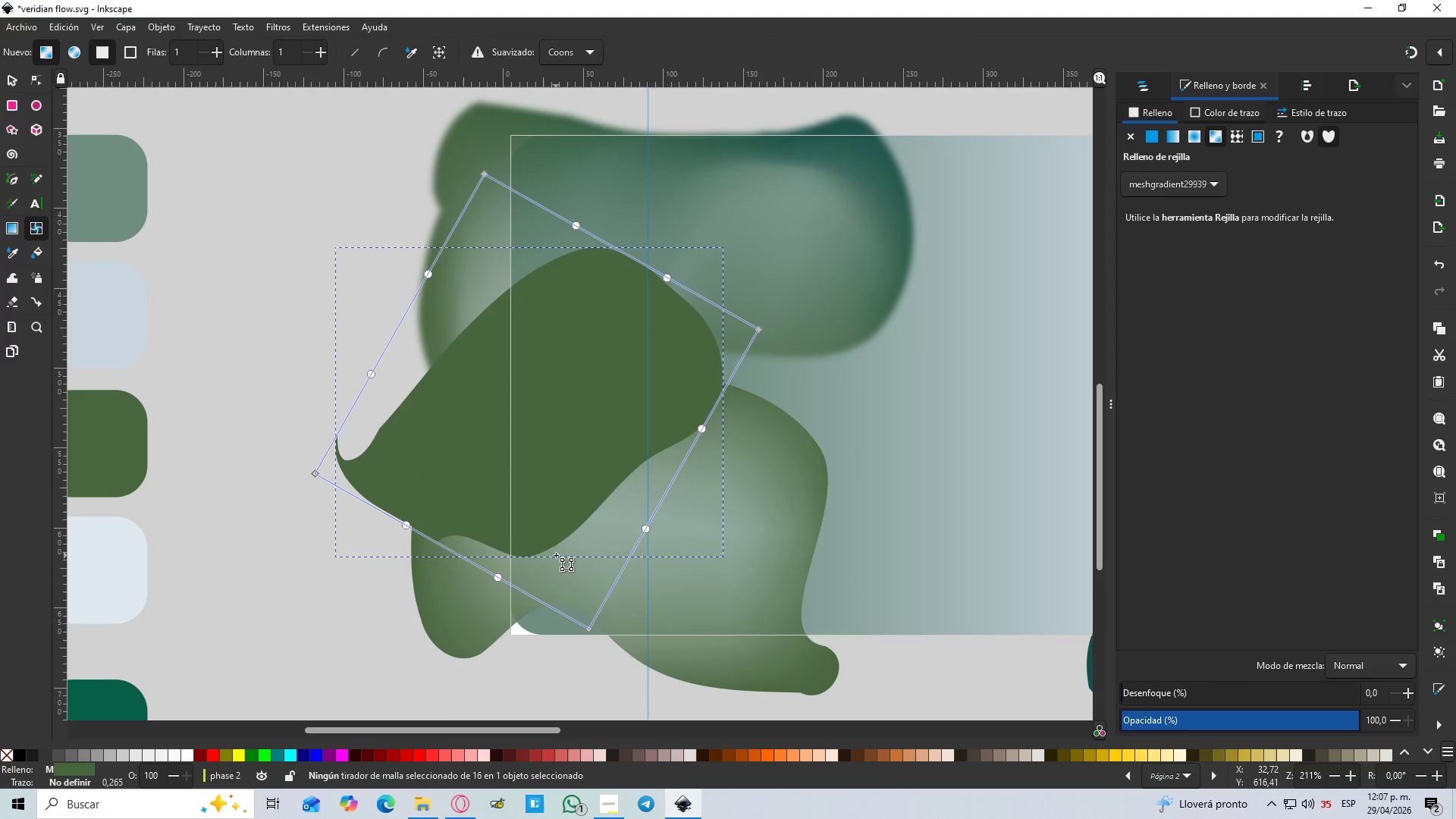 
double_click([569, 556])
 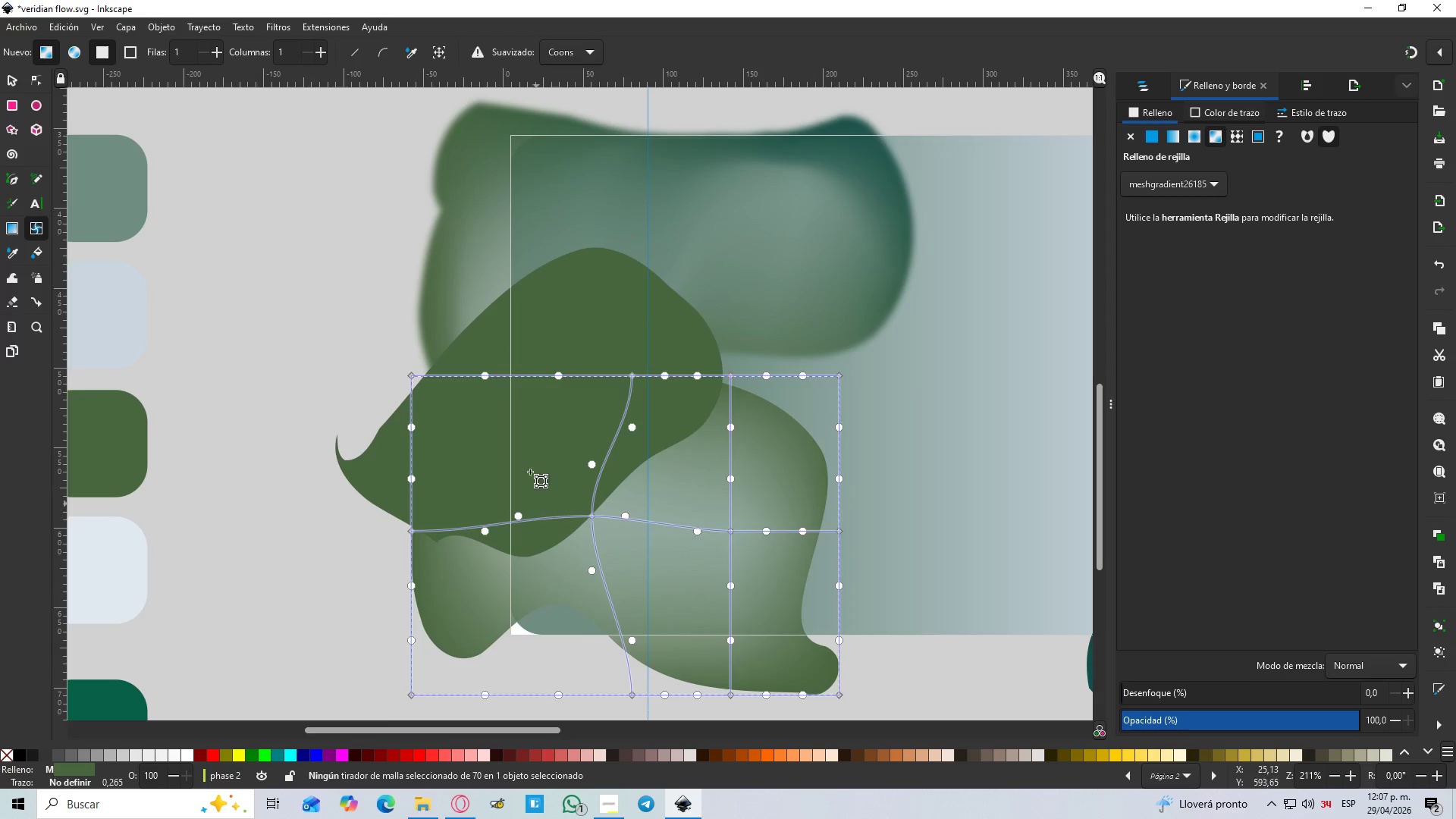 
left_click([557, 344])
 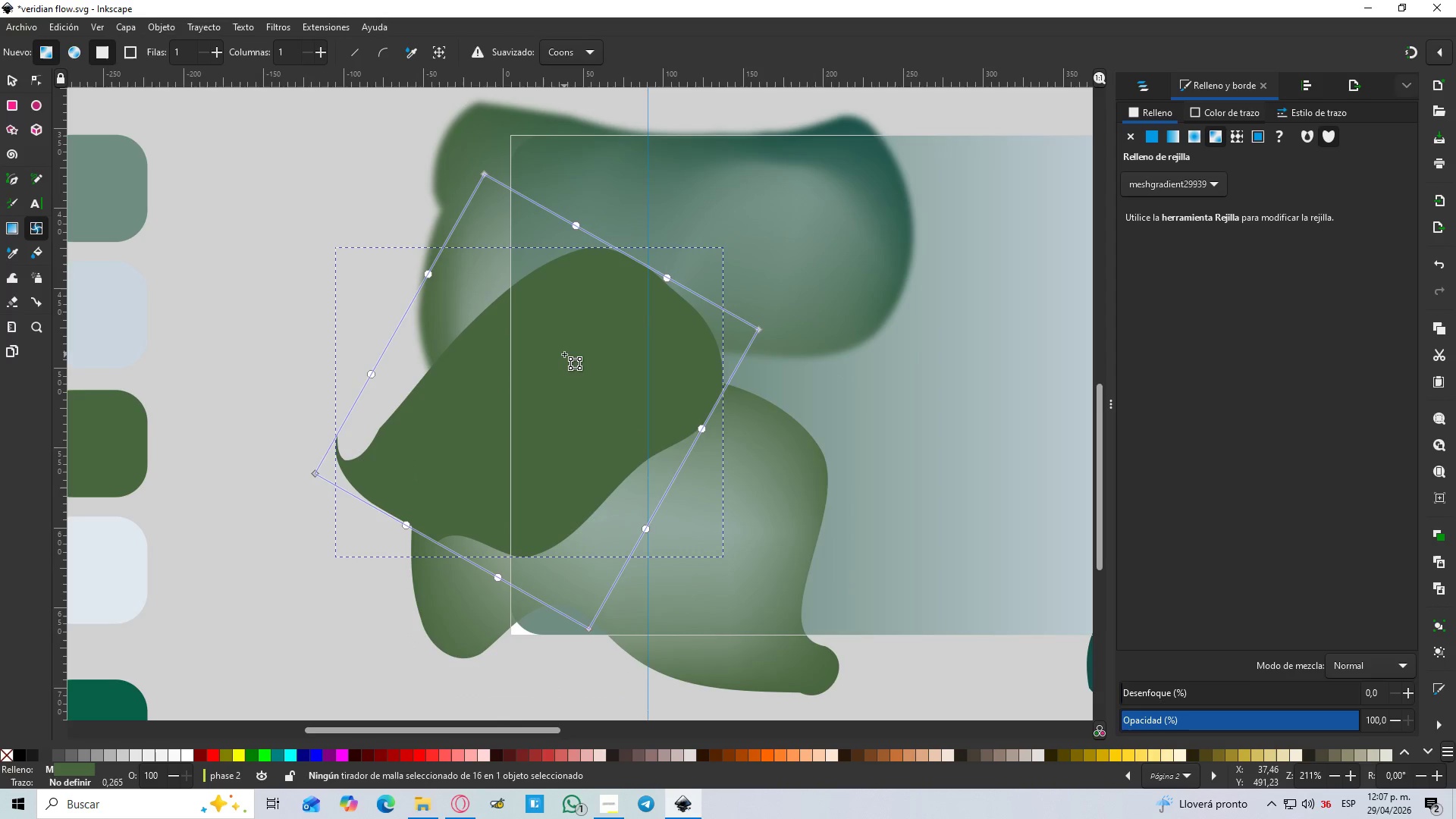 
left_click([564, 354])
 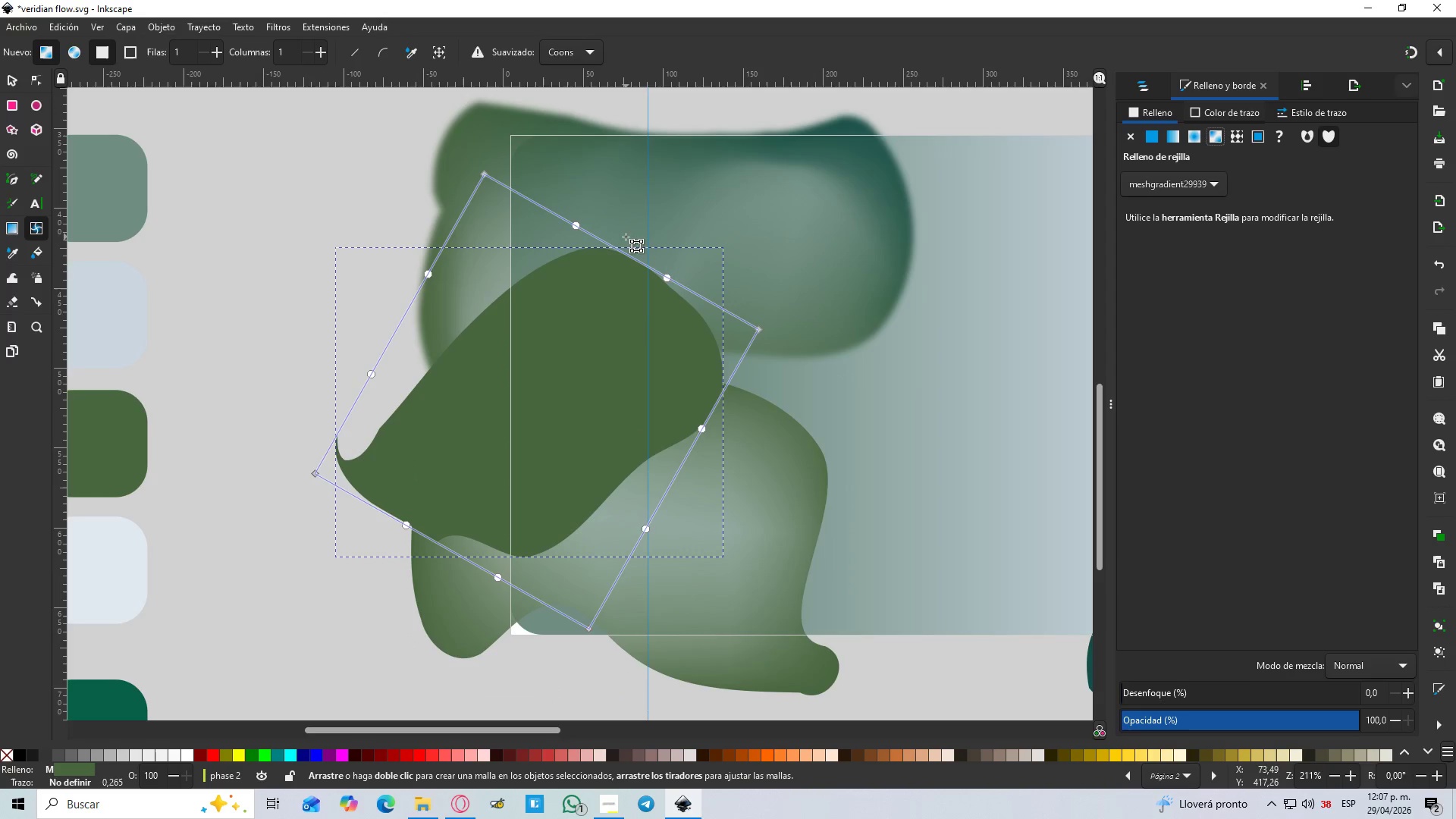 
double_click([612, 245])
 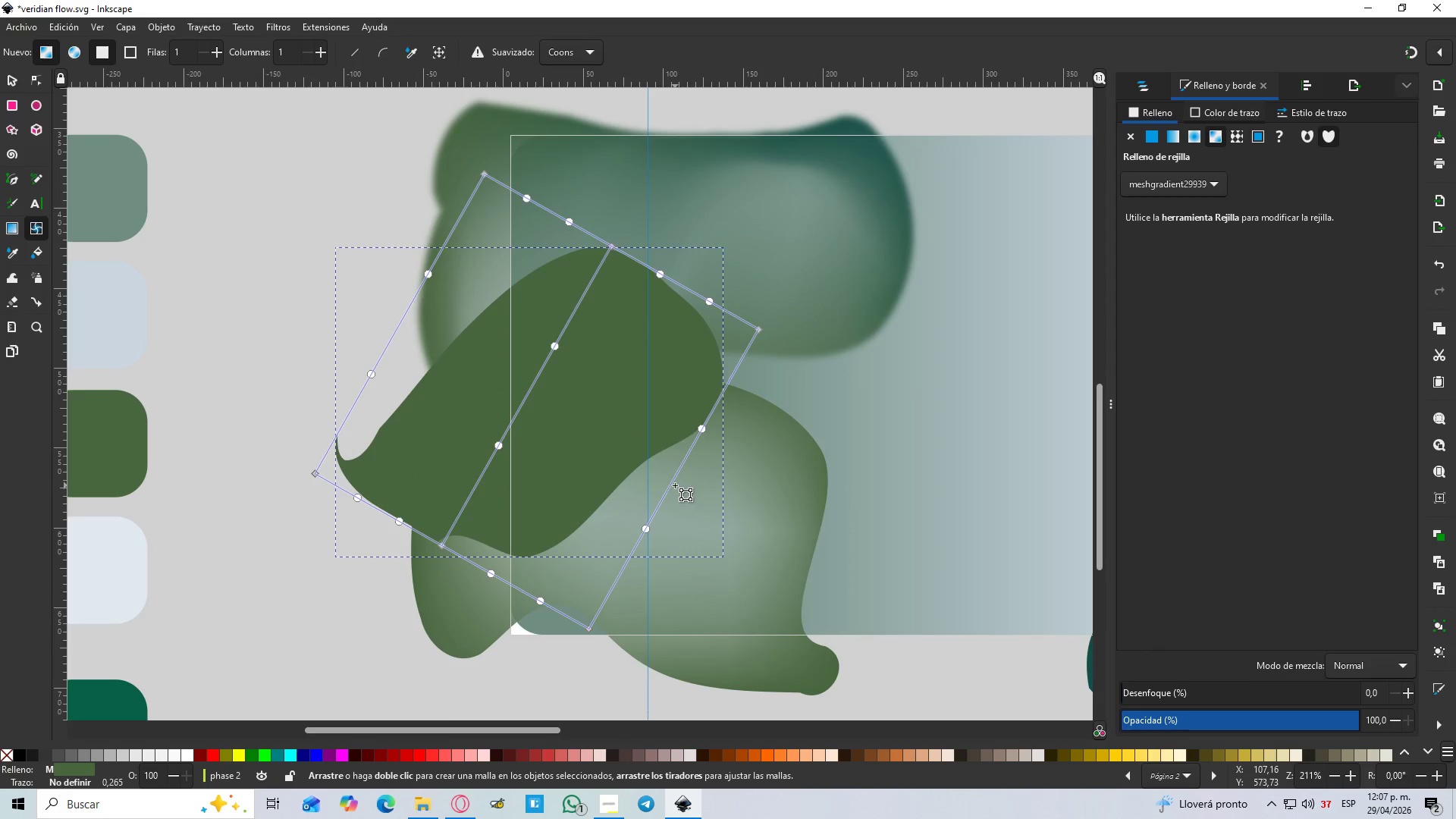 
double_click([673, 483])
 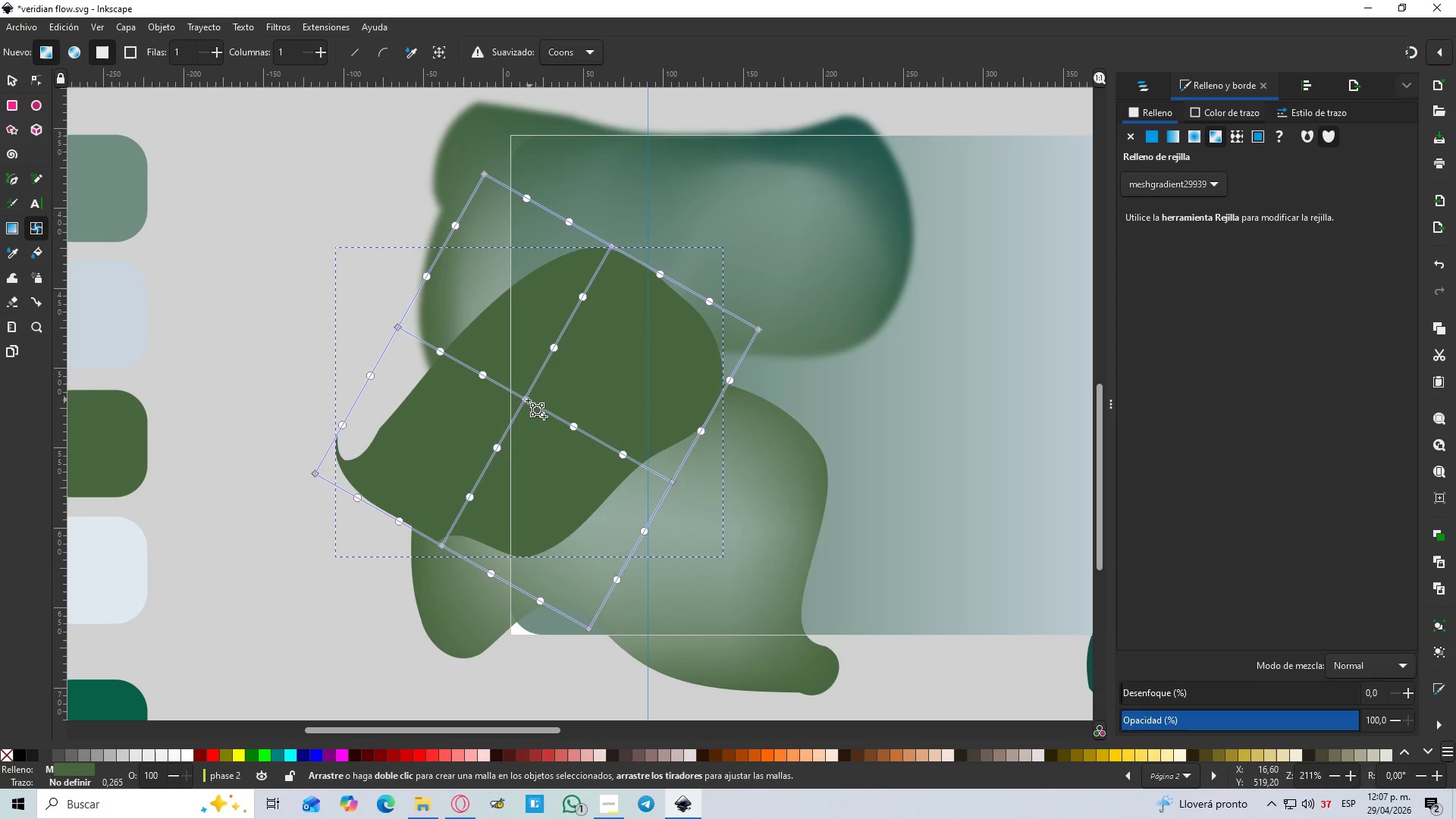 
left_click_drag(start_coordinate=[527, 400], to_coordinate=[560, 401])
 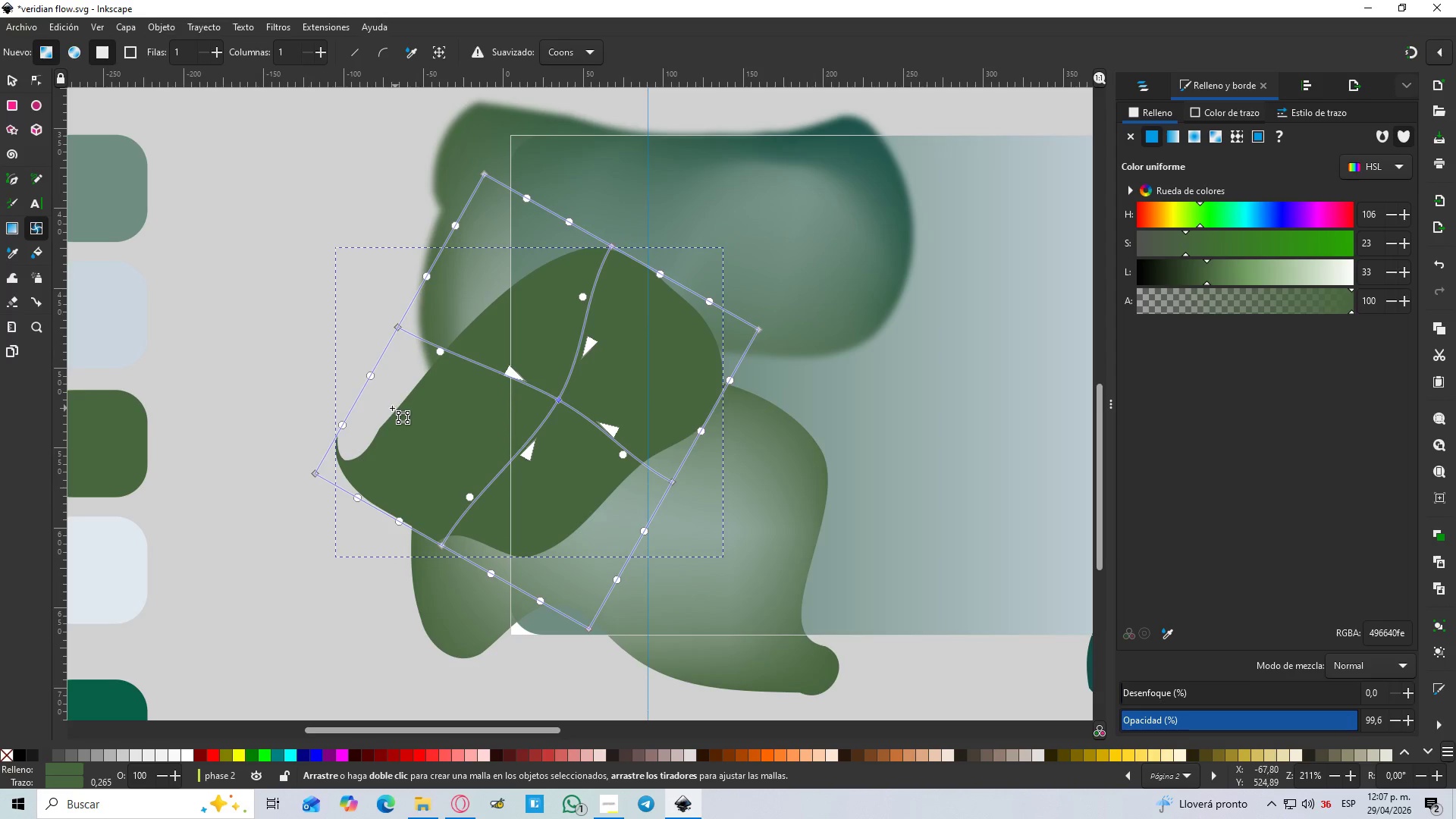 
key(D)
 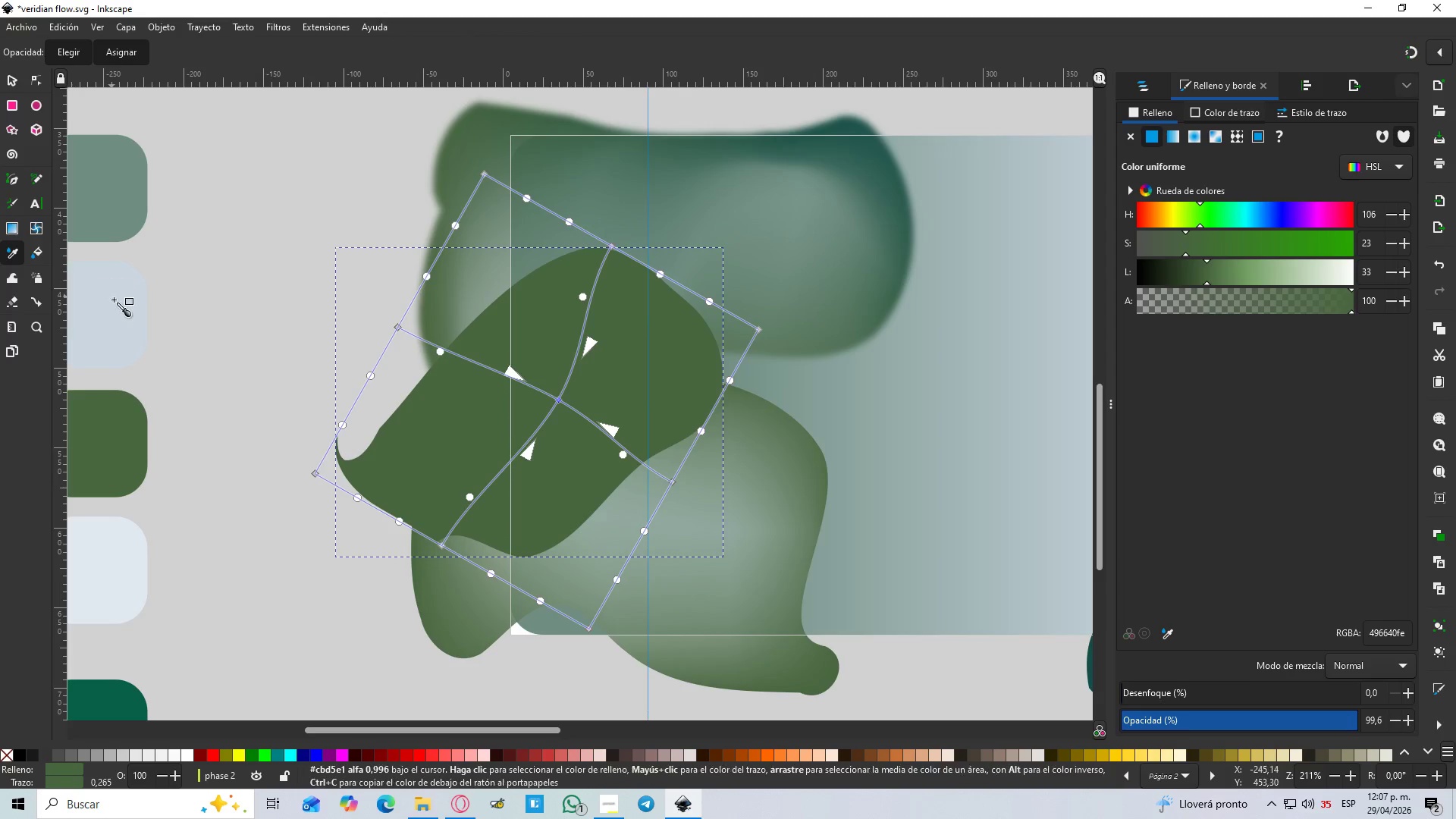 
left_click([115, 300])
 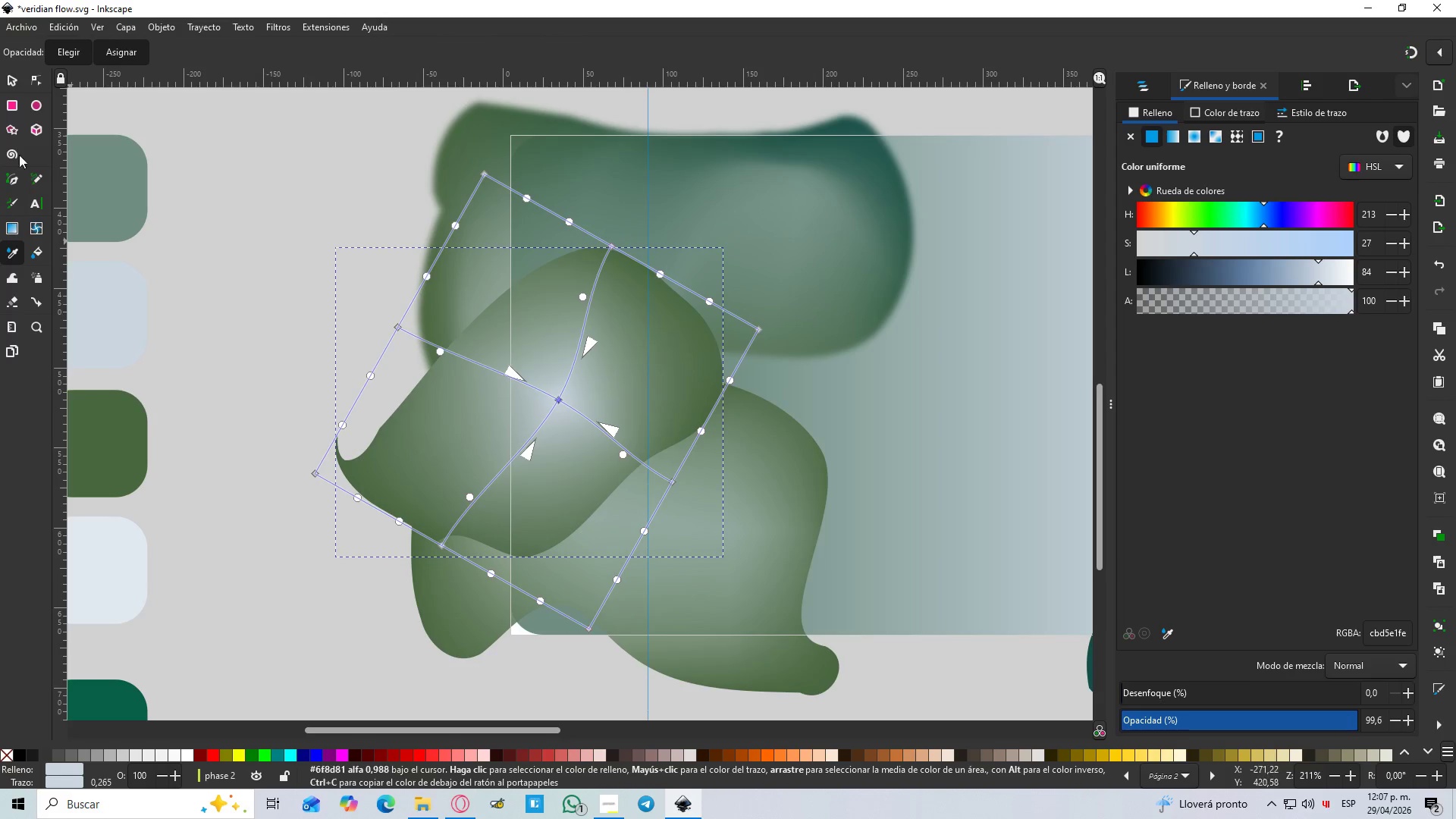 
left_click([7, 77])
 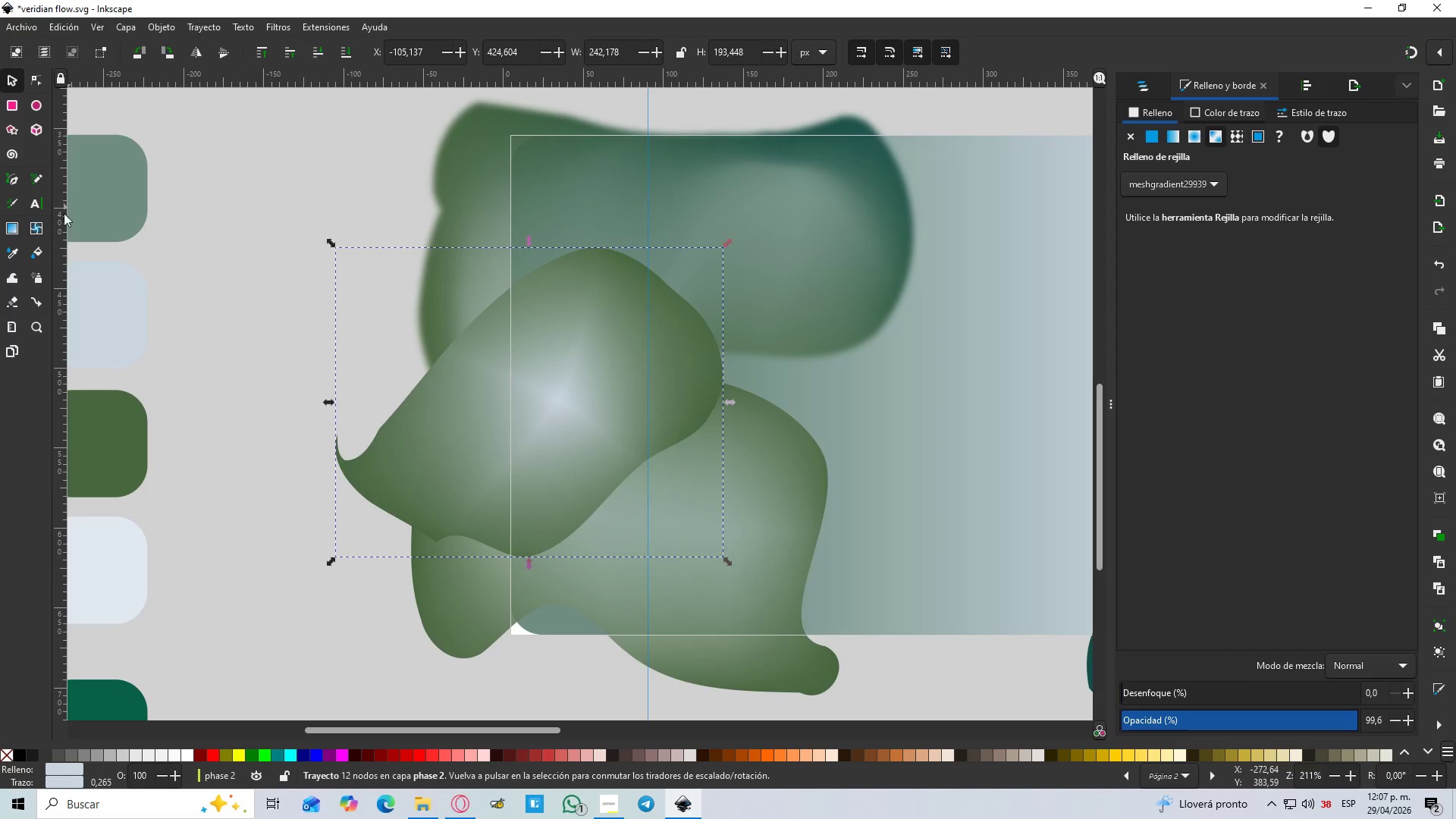 
left_click([45, 228])
 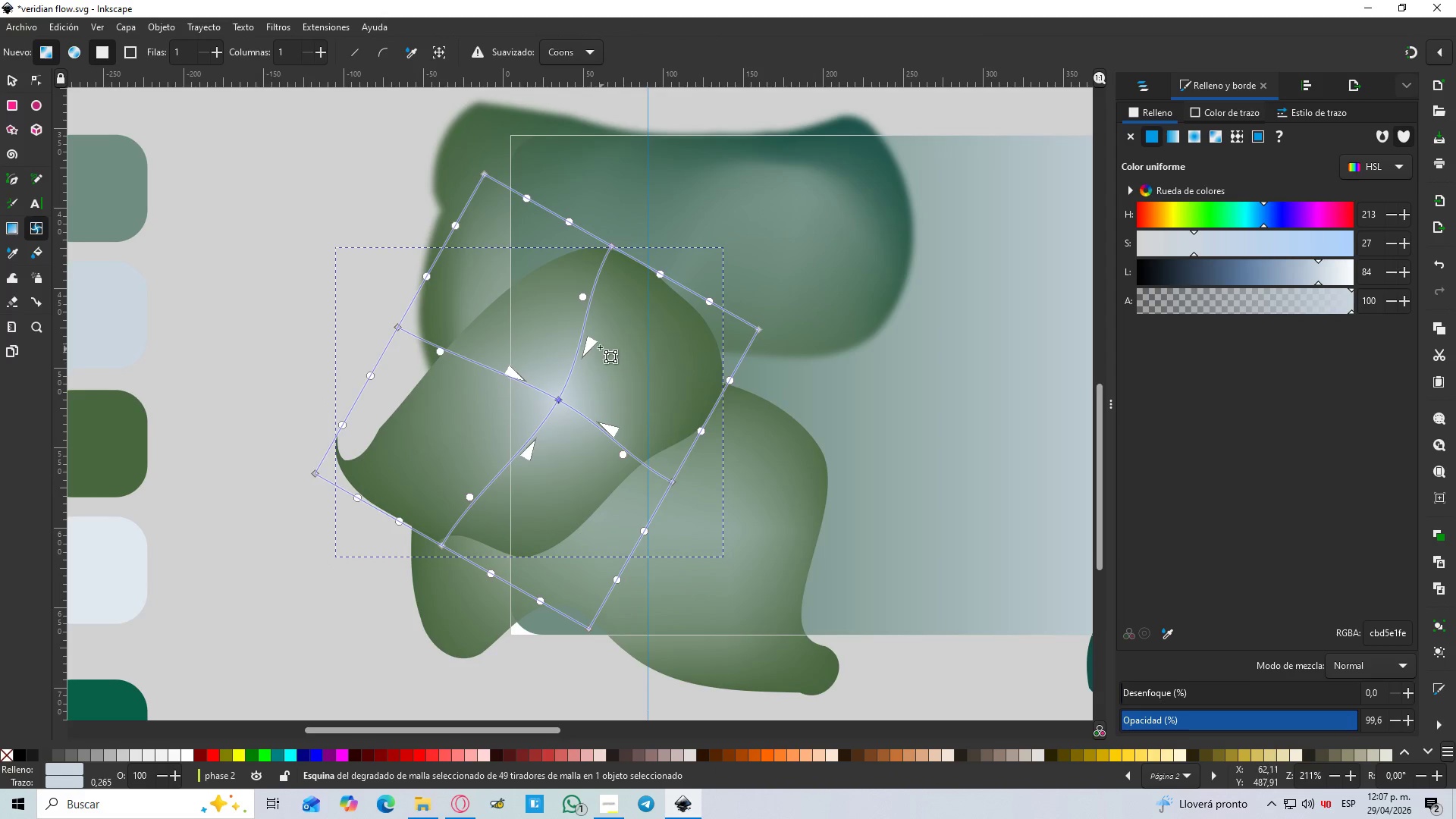 
left_click_drag(start_coordinate=[593, 346], to_coordinate=[692, 354])
 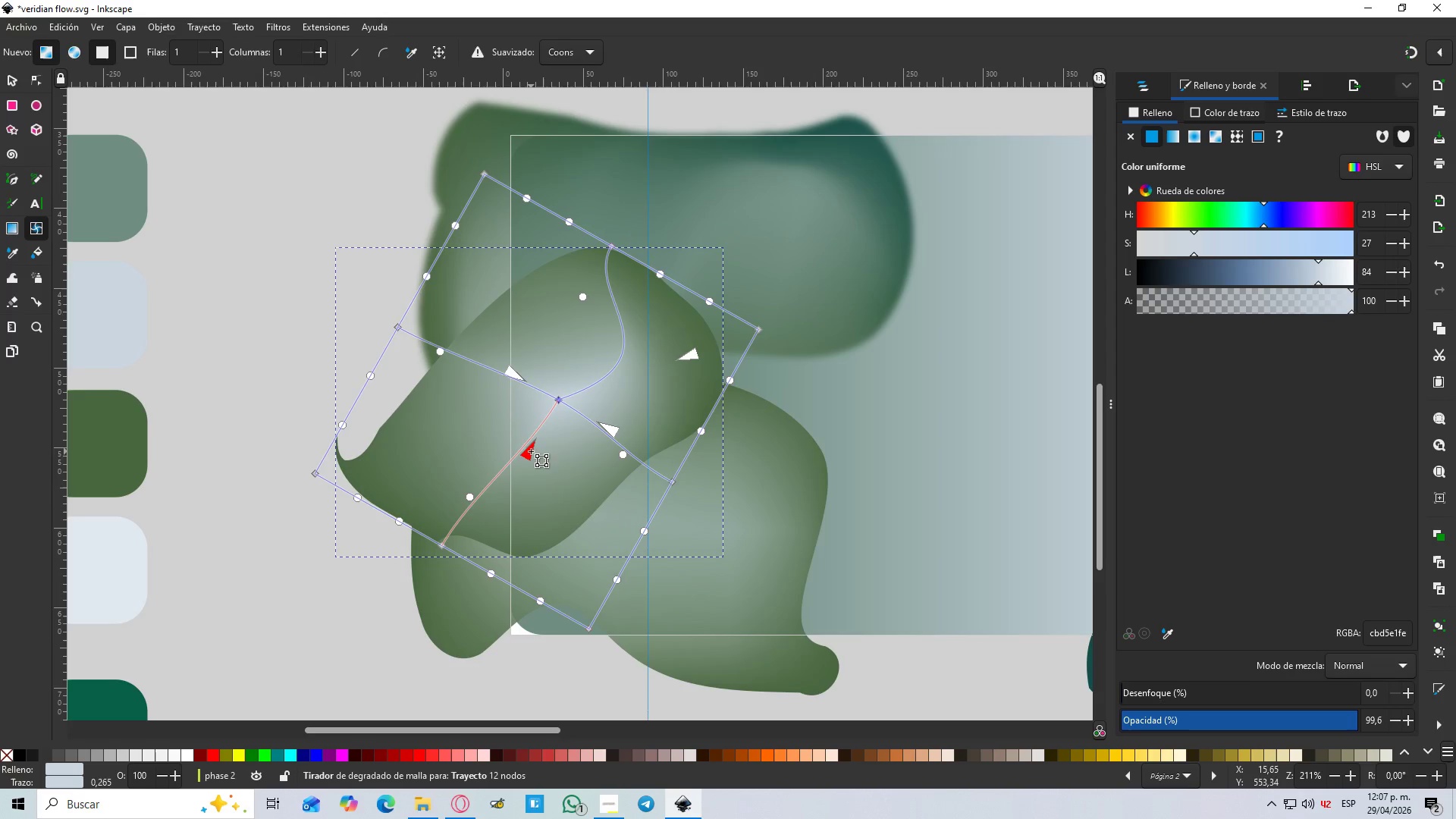 
left_click_drag(start_coordinate=[529, 451], to_coordinate=[529, 435])
 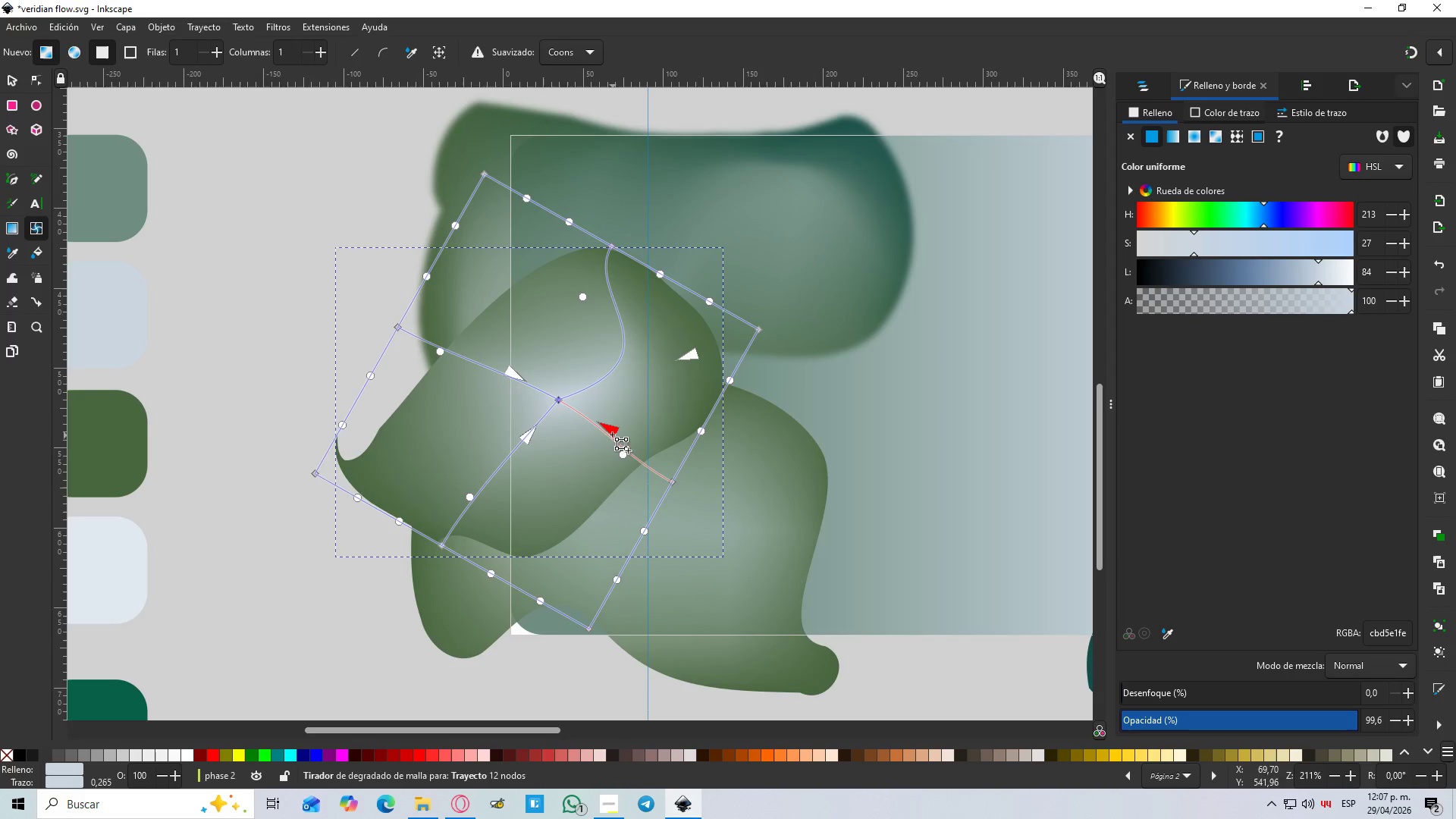 
left_click_drag(start_coordinate=[609, 431], to_coordinate=[590, 422])
 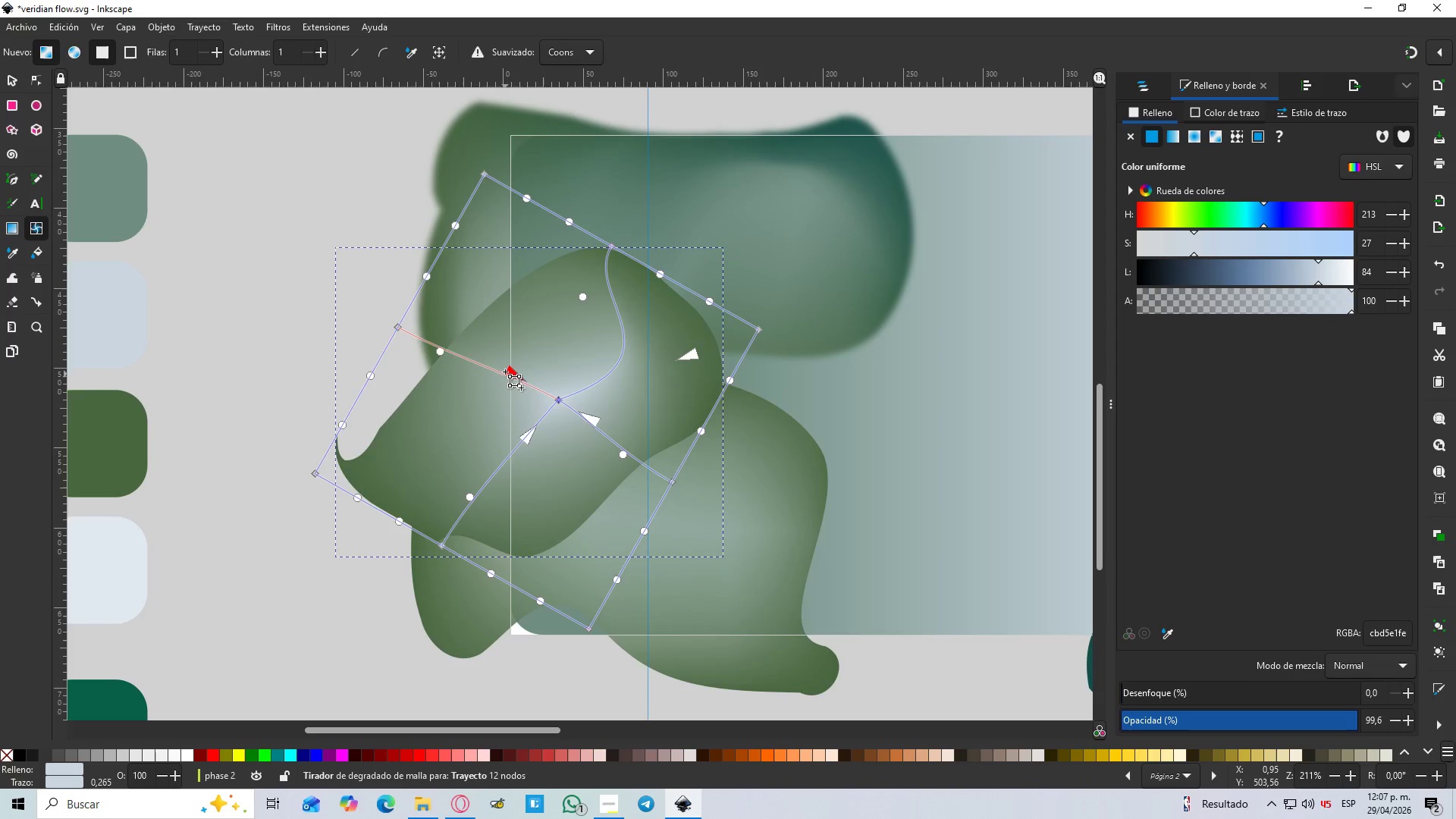 
left_click_drag(start_coordinate=[505, 371], to_coordinate=[549, 398])
 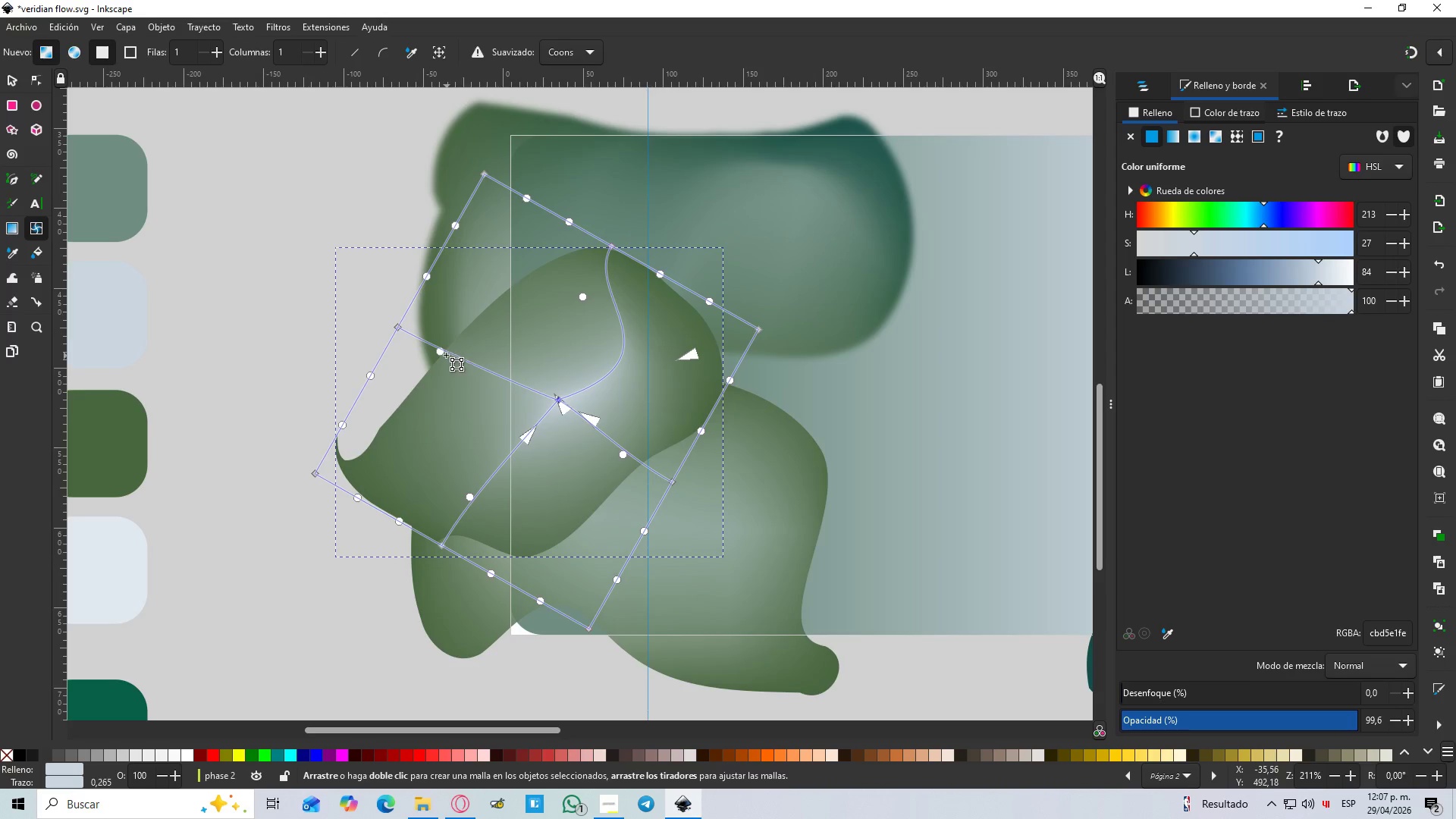 
left_click_drag(start_coordinate=[438, 353], to_coordinate=[500, 374])
 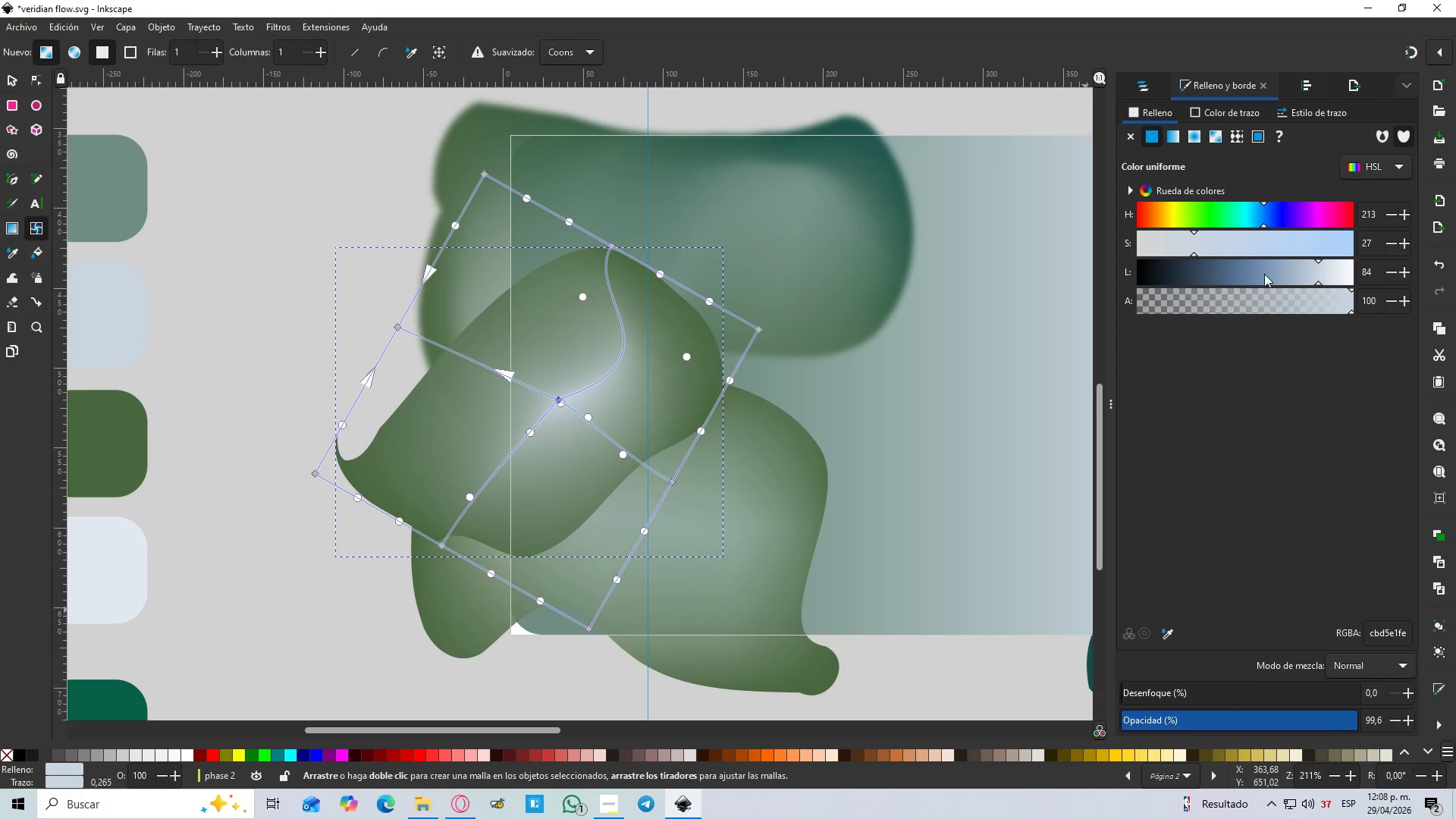 
left_click_drag(start_coordinate=[1301, 309], to_coordinate=[1154, 331])
 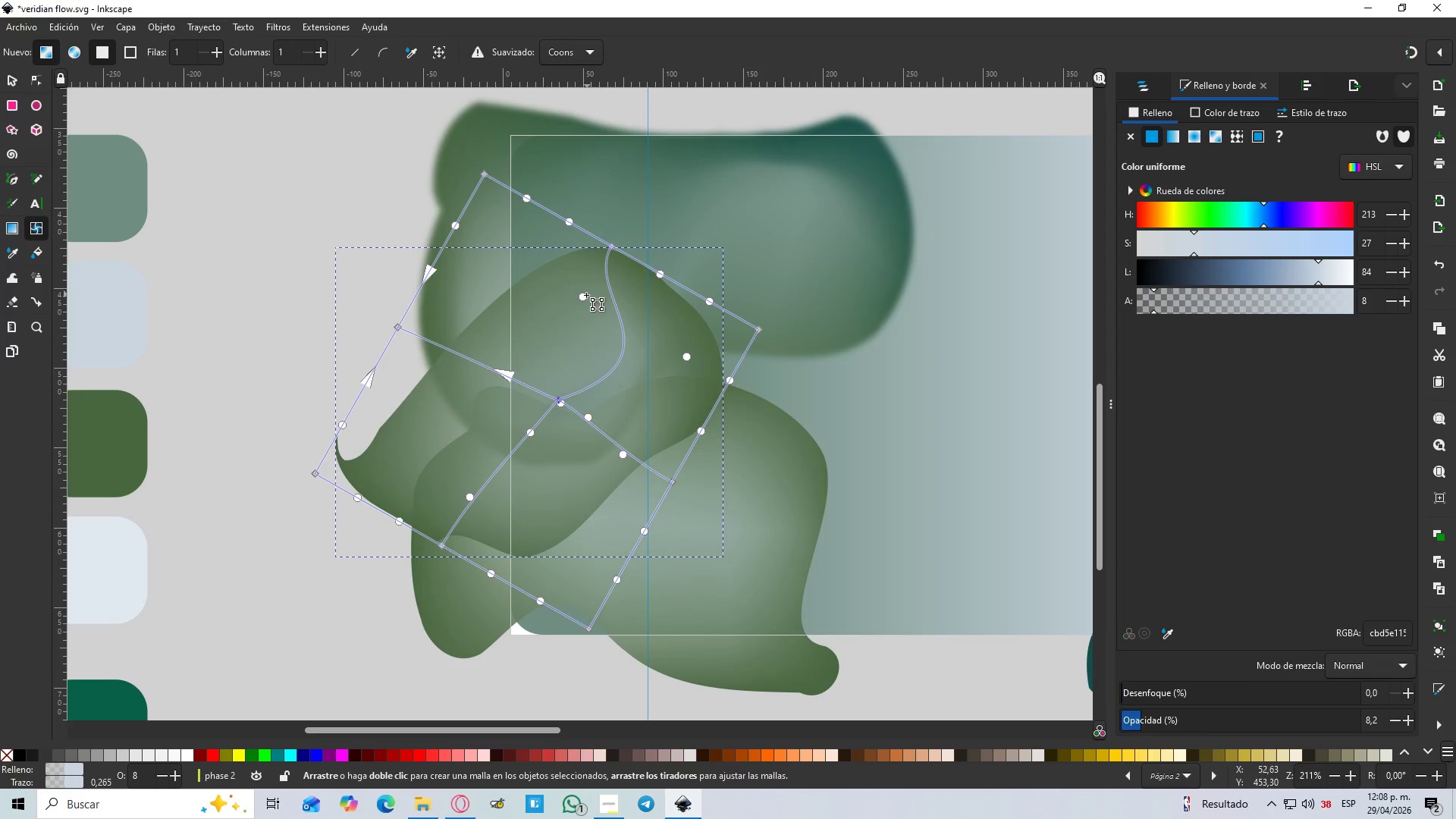 
left_click_drag(start_coordinate=[584, 299], to_coordinate=[537, 364])
 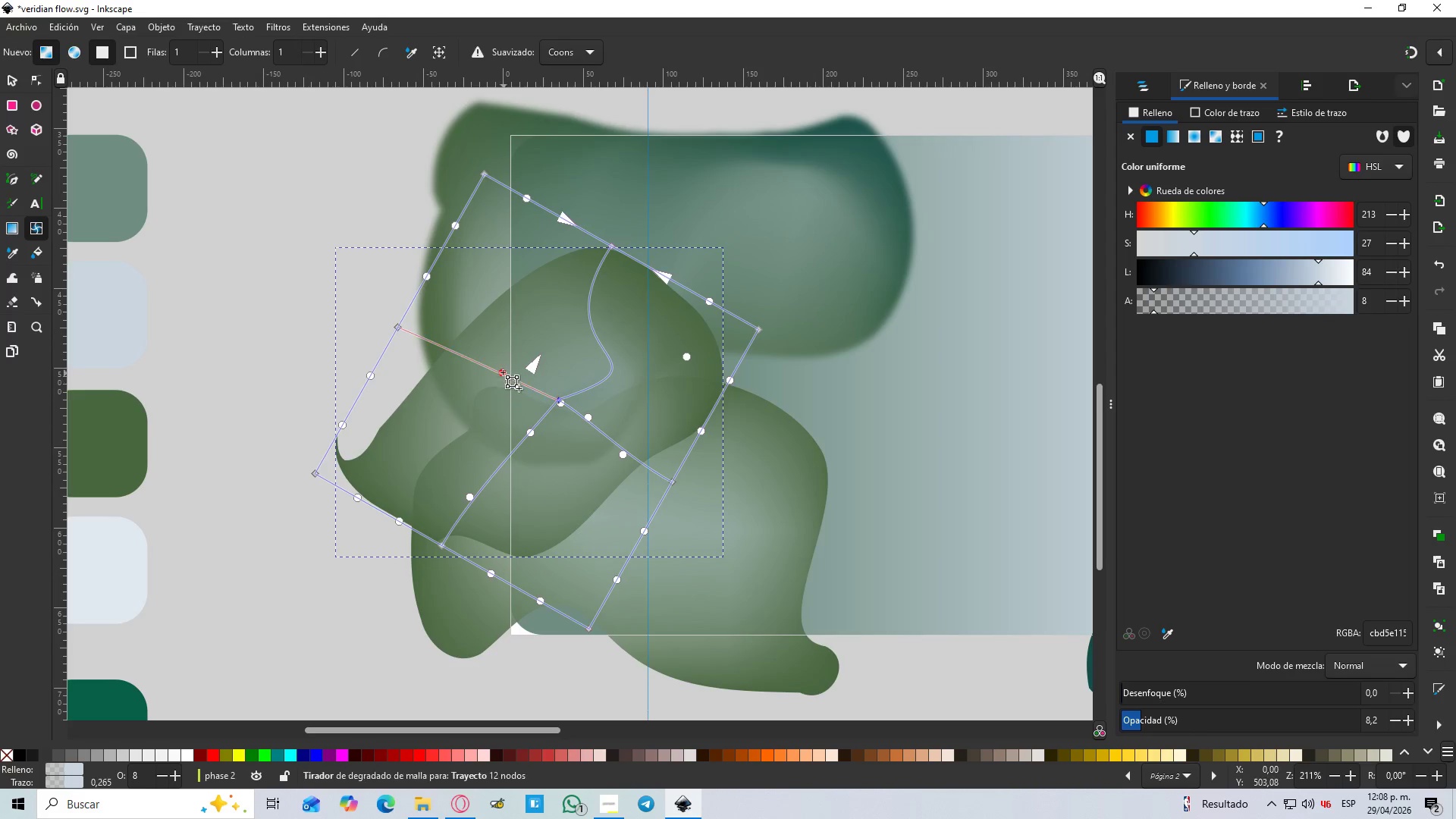 
left_click_drag(start_coordinate=[502, 372], to_coordinate=[567, 387])
 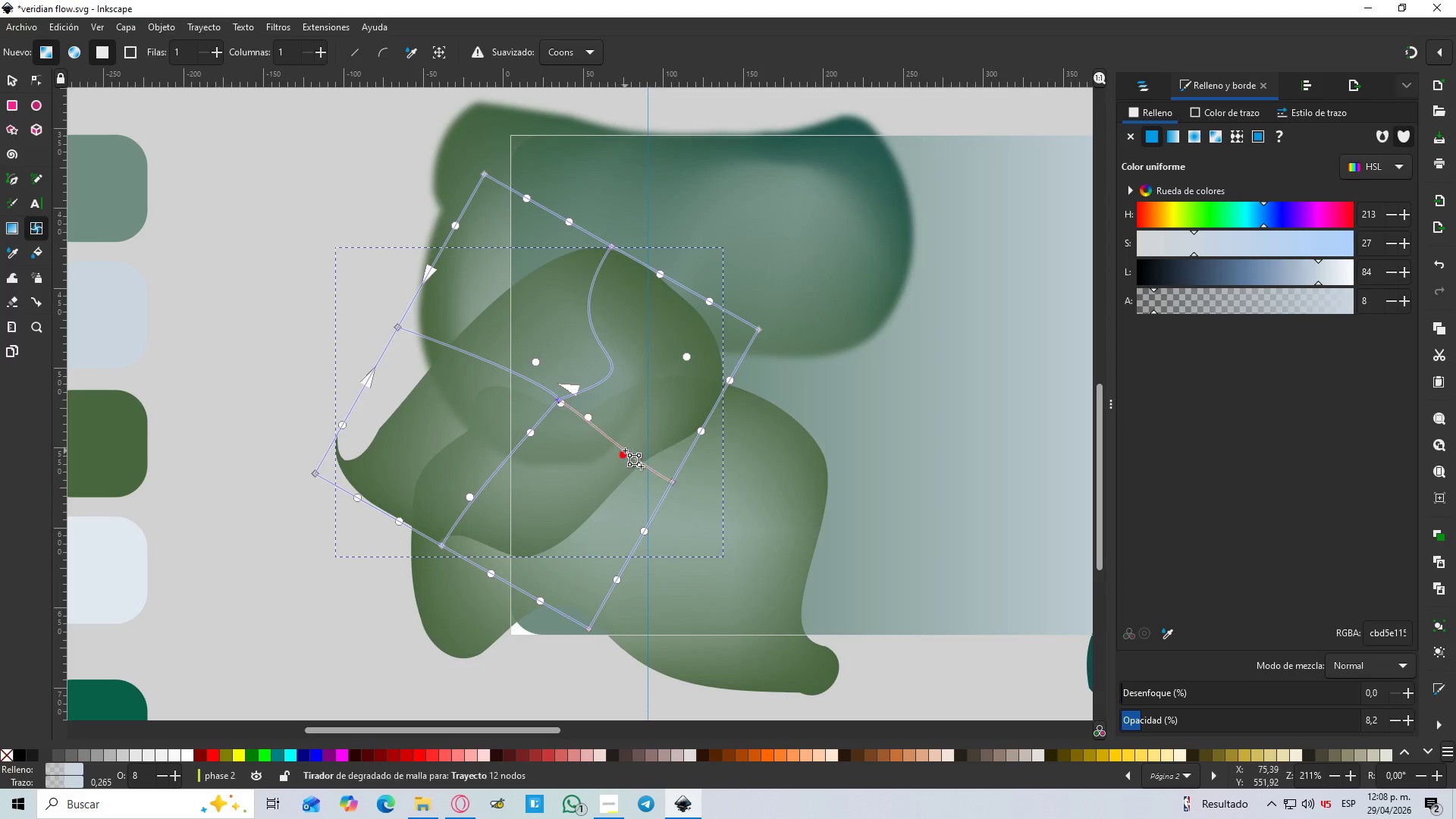 
left_click_drag(start_coordinate=[624, 450], to_coordinate=[618, 443])
 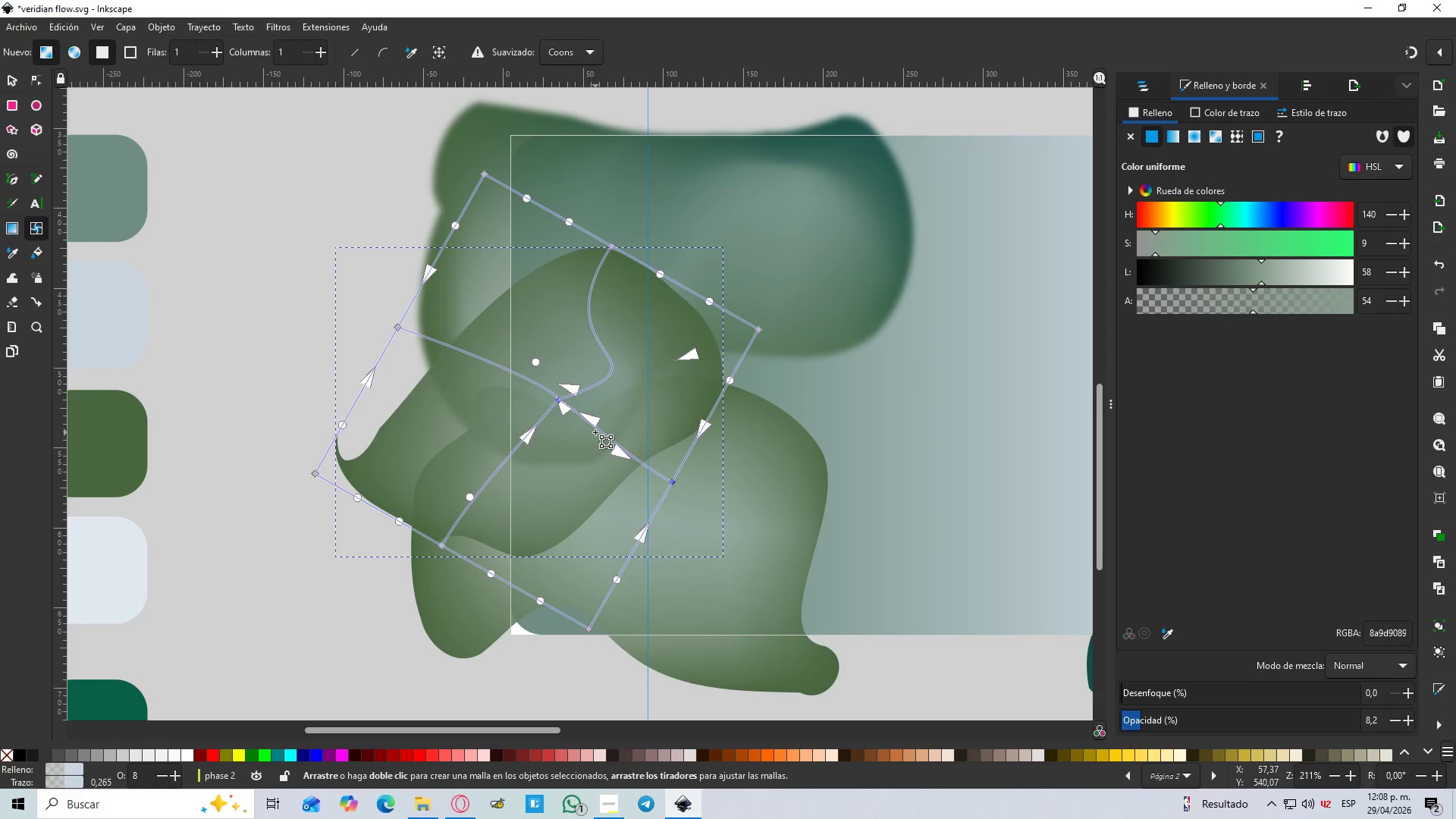 
hold_key(key=ControlLeft, duration=0.41)
scroll: coordinate [592, 424], scroll_direction: down, amount: 4.0
 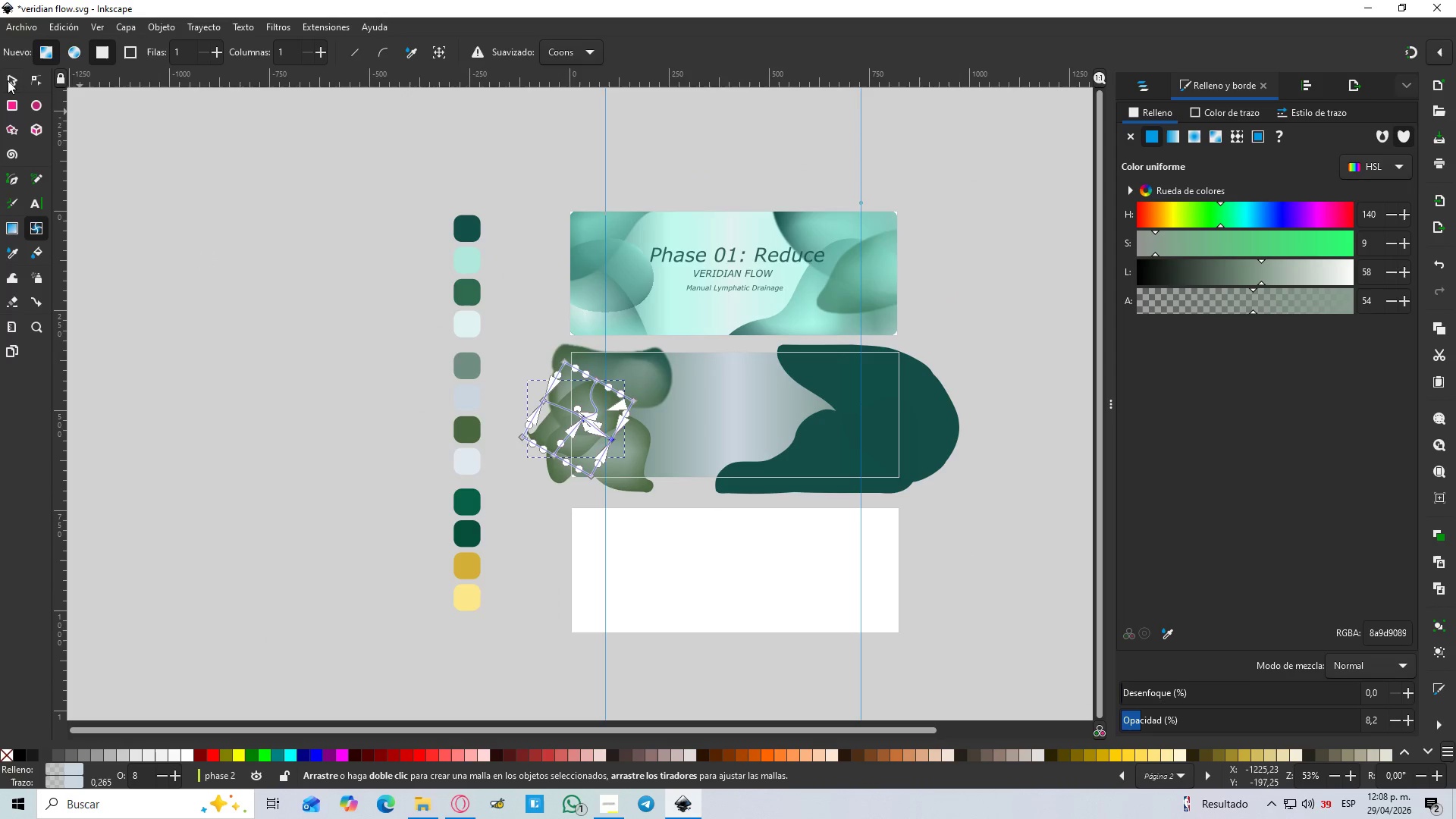 
left_click([15, 84])
 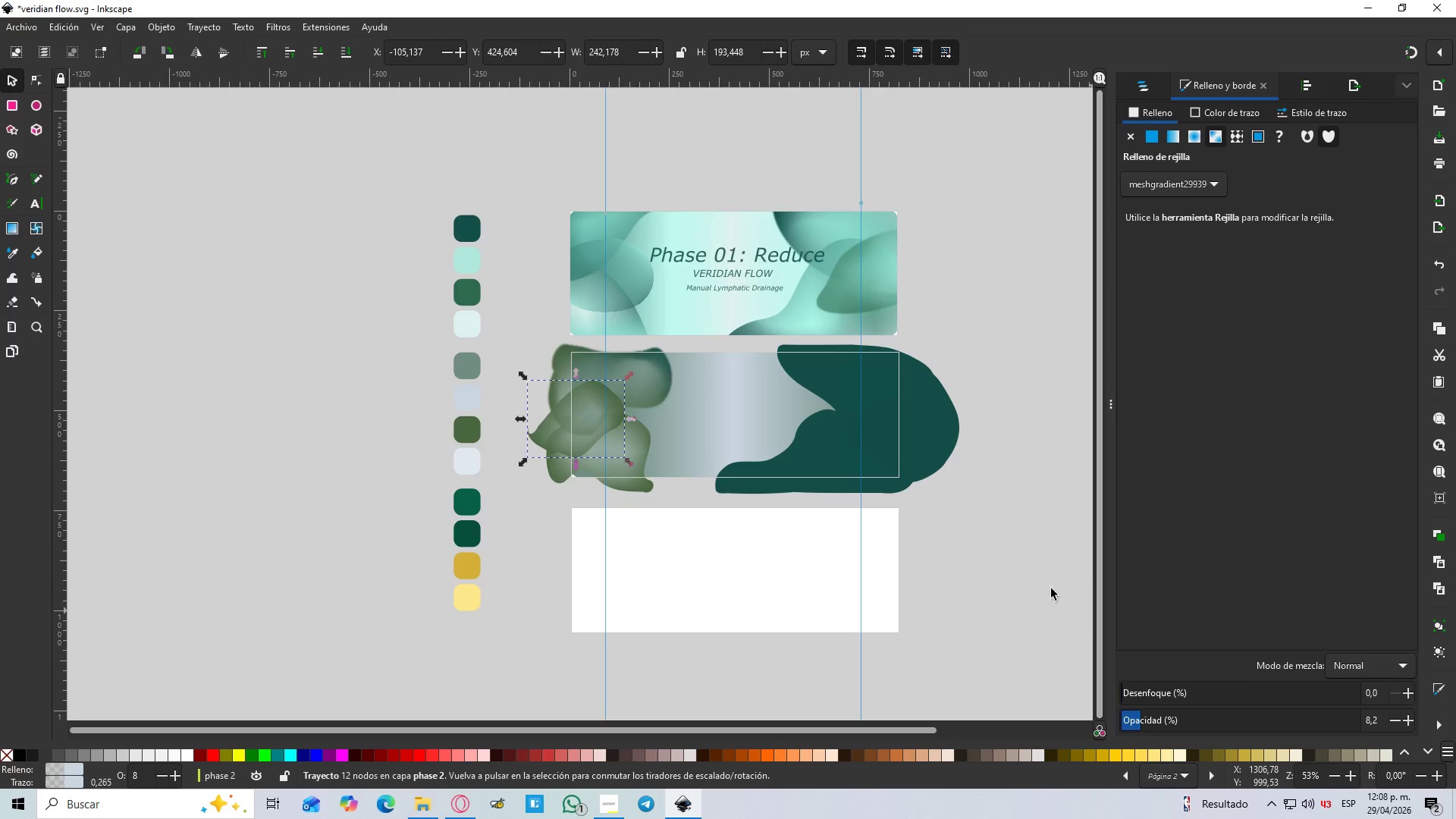 
left_click([960, 542])
 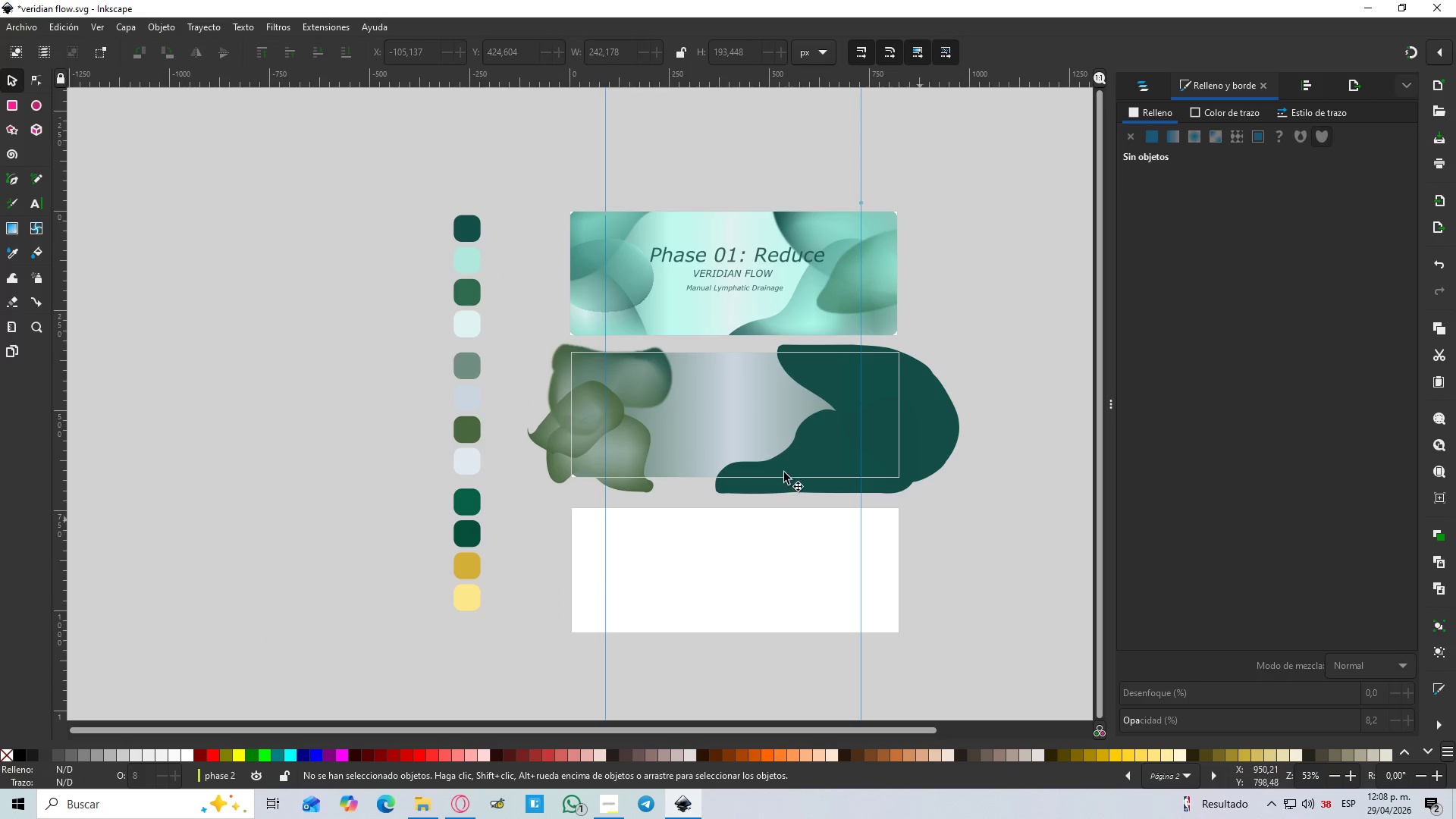 
hold_key(key=ControlLeft, duration=1.51)
scroll: coordinate [582, 414], scroll_direction: up, amount: 4.0
 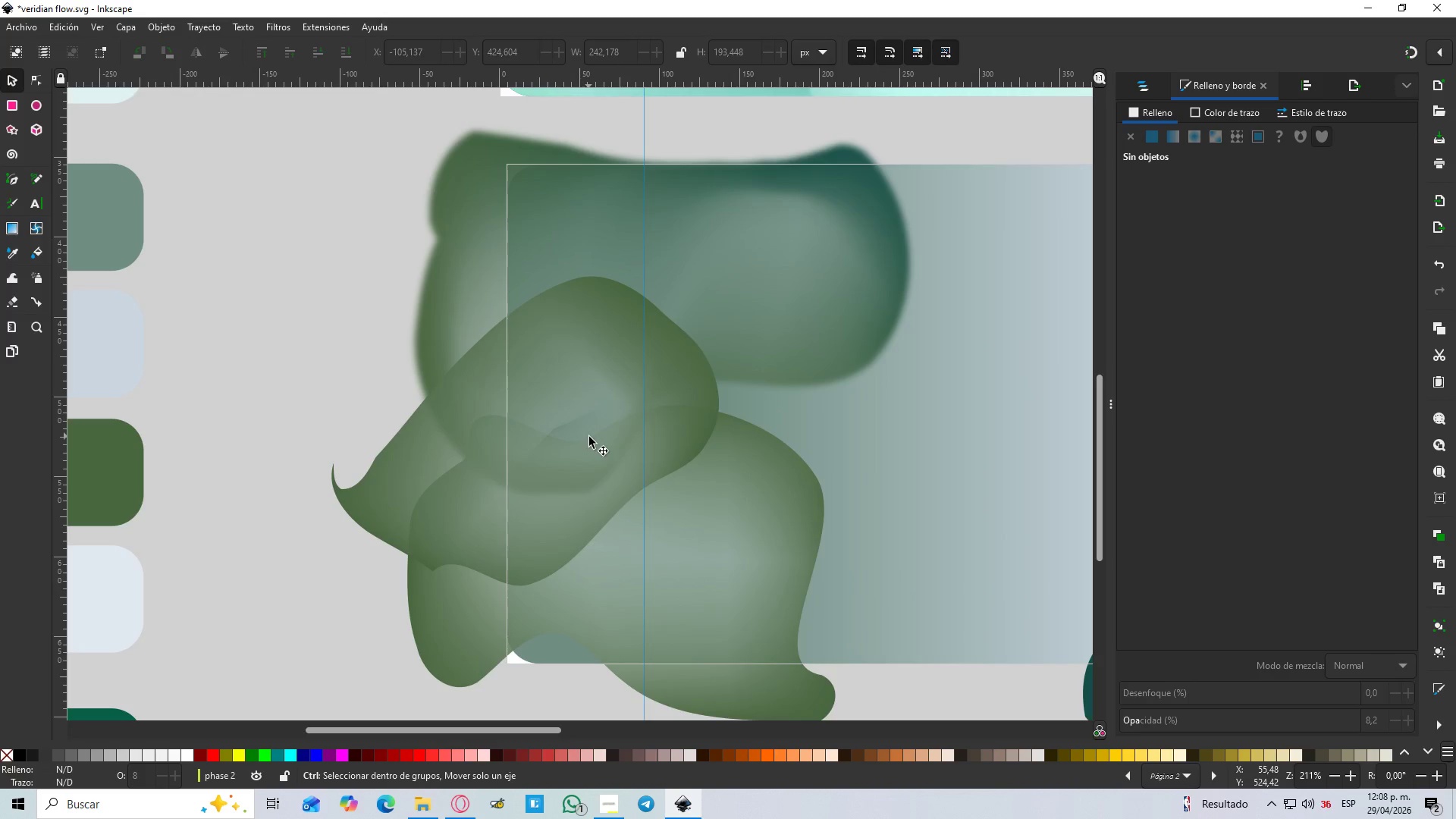 
key(Control+ControlLeft)
 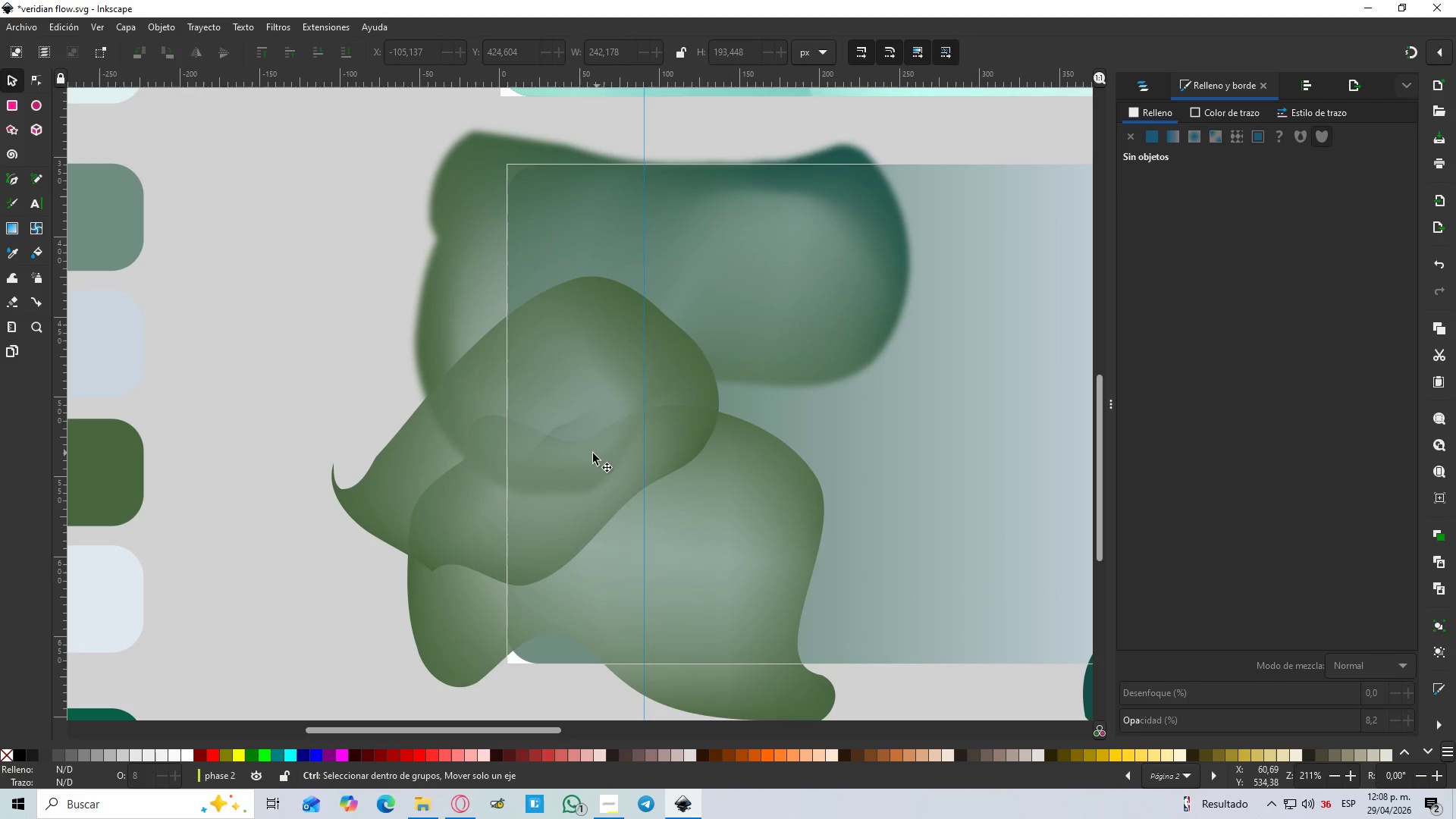 
key(Control+ControlLeft)
 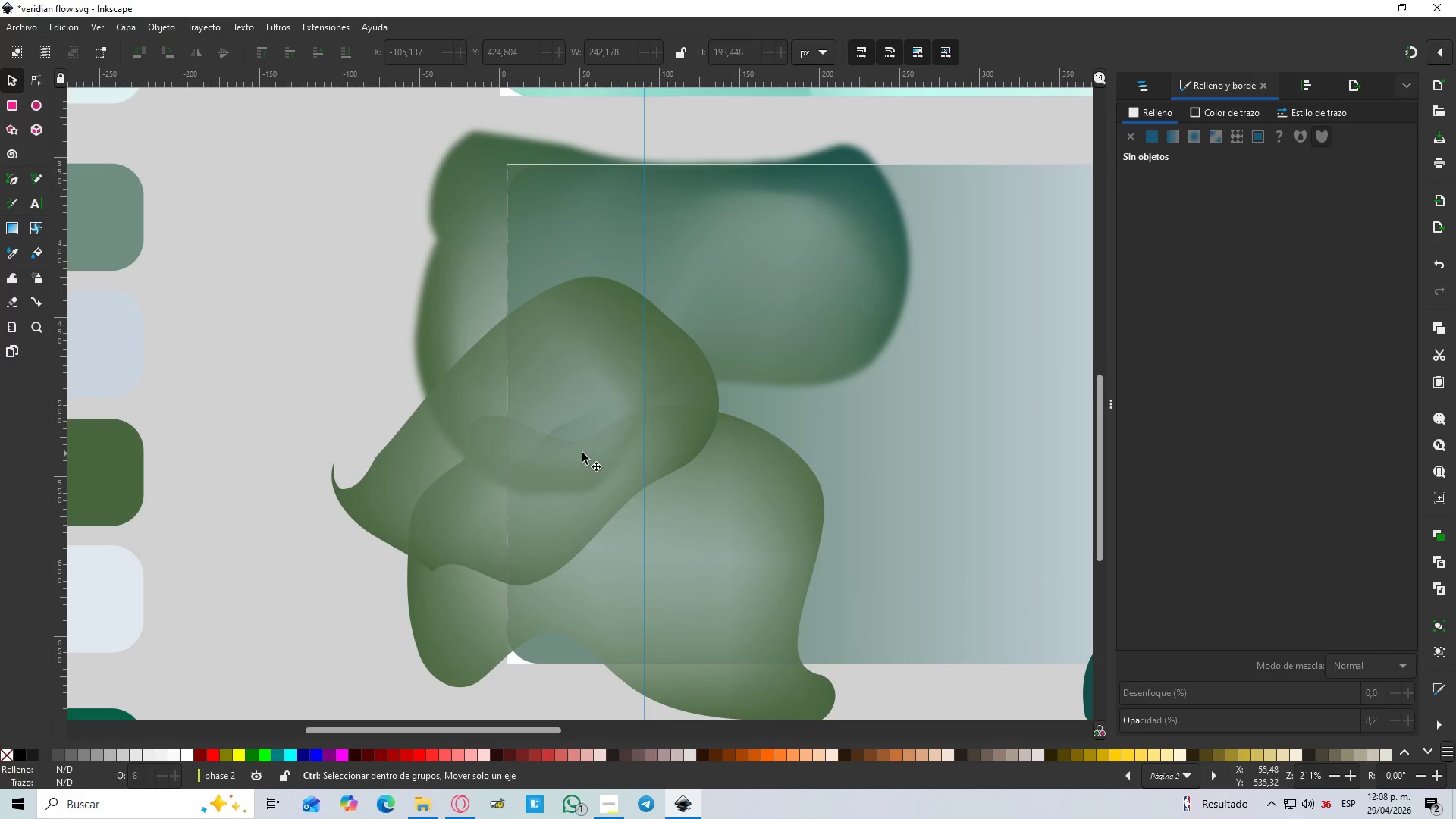 
key(Control+ControlLeft)
 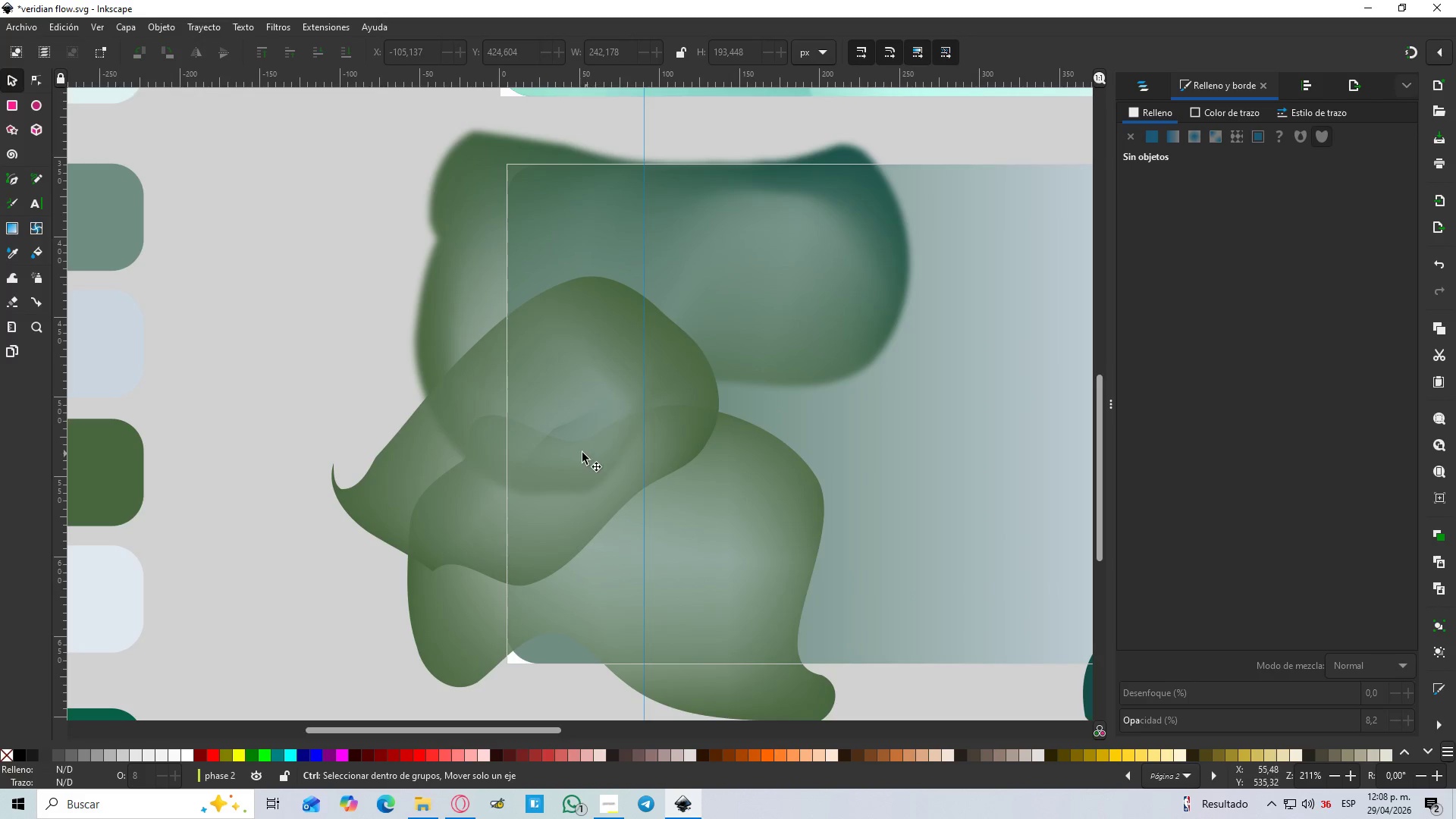 
key(Control+ControlLeft)
 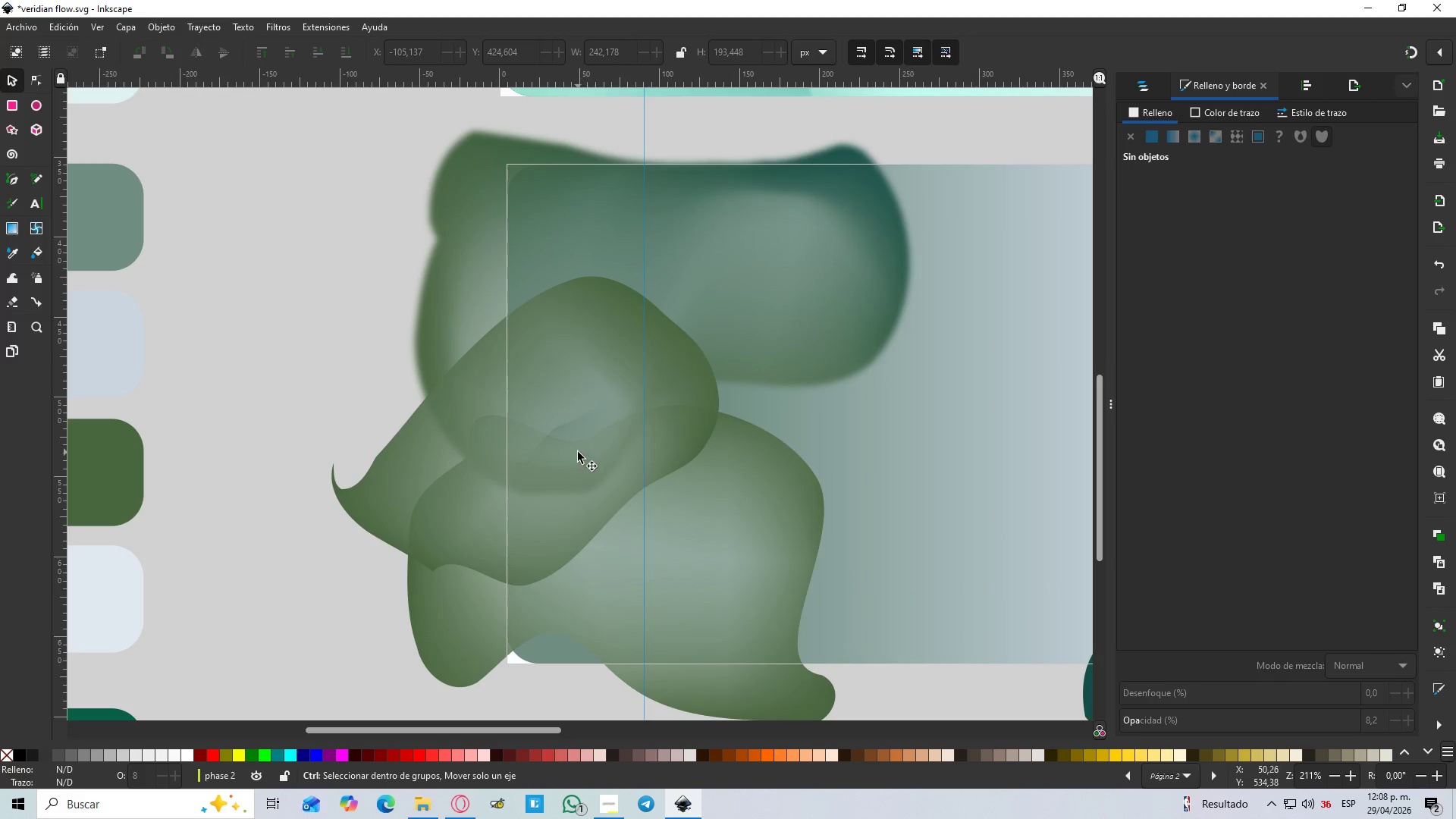 
key(Control+ControlLeft)
 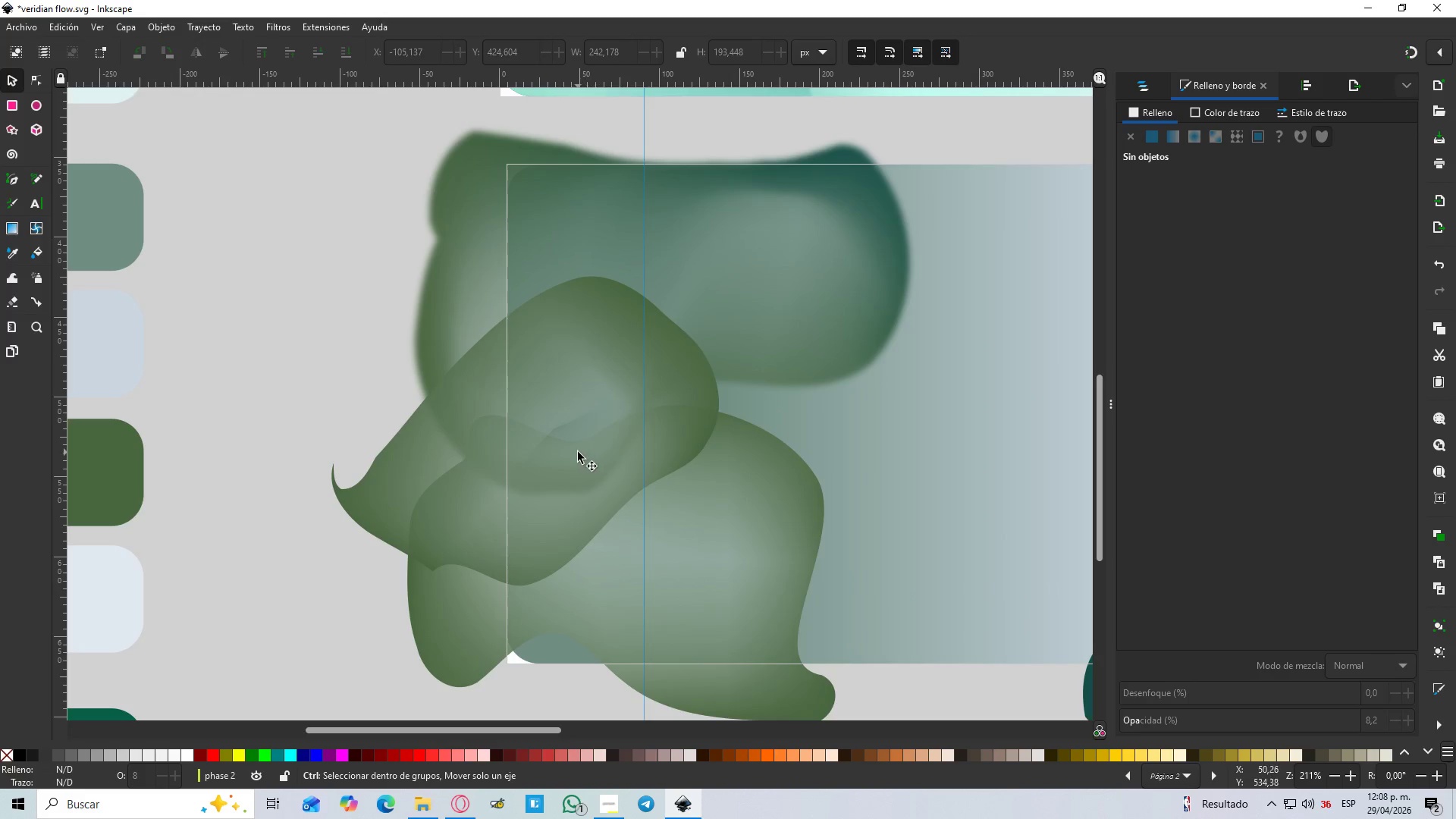 
key(Control+ControlLeft)
 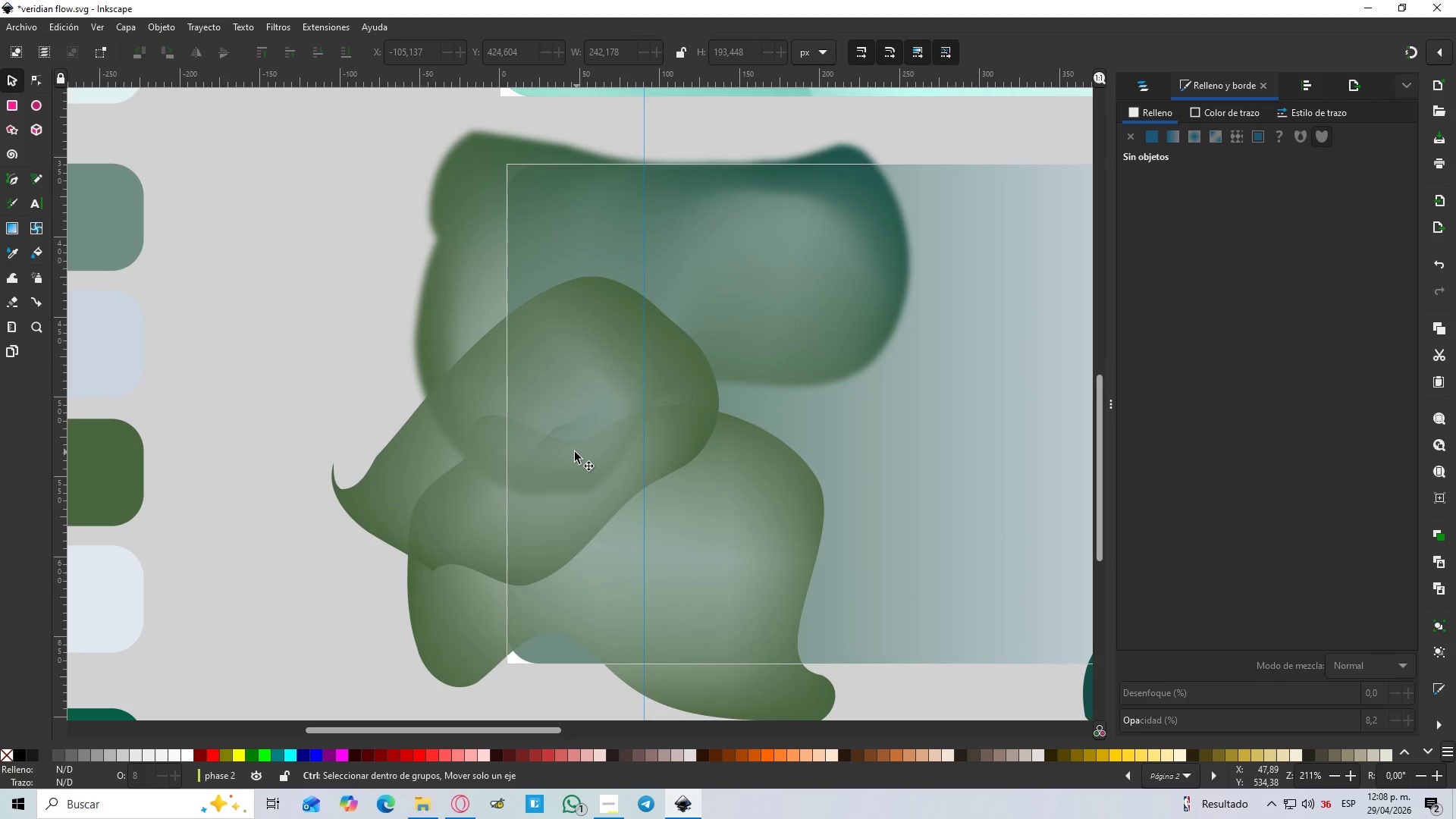 
left_click([575, 452])
 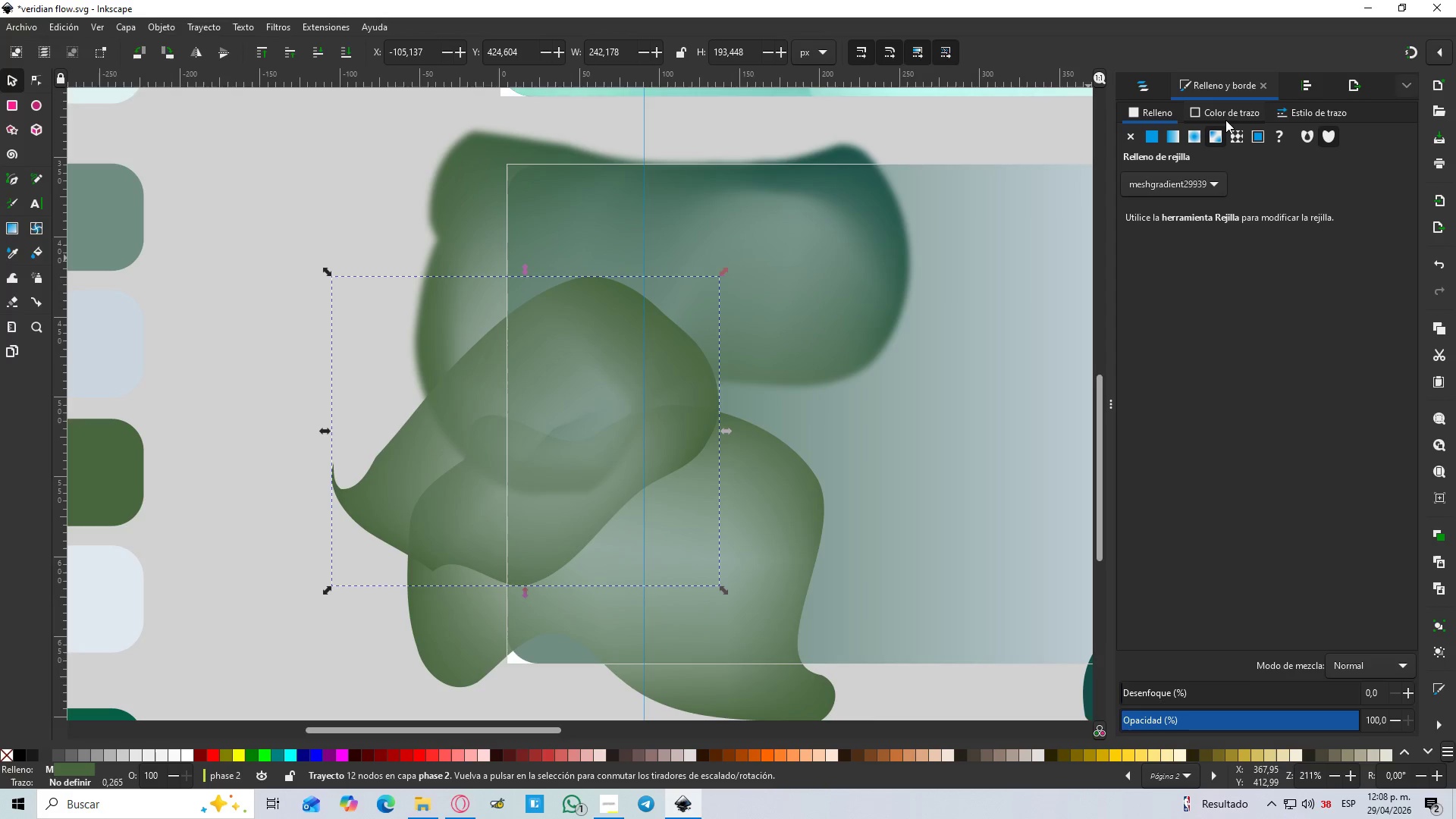 
wait(6.52)
 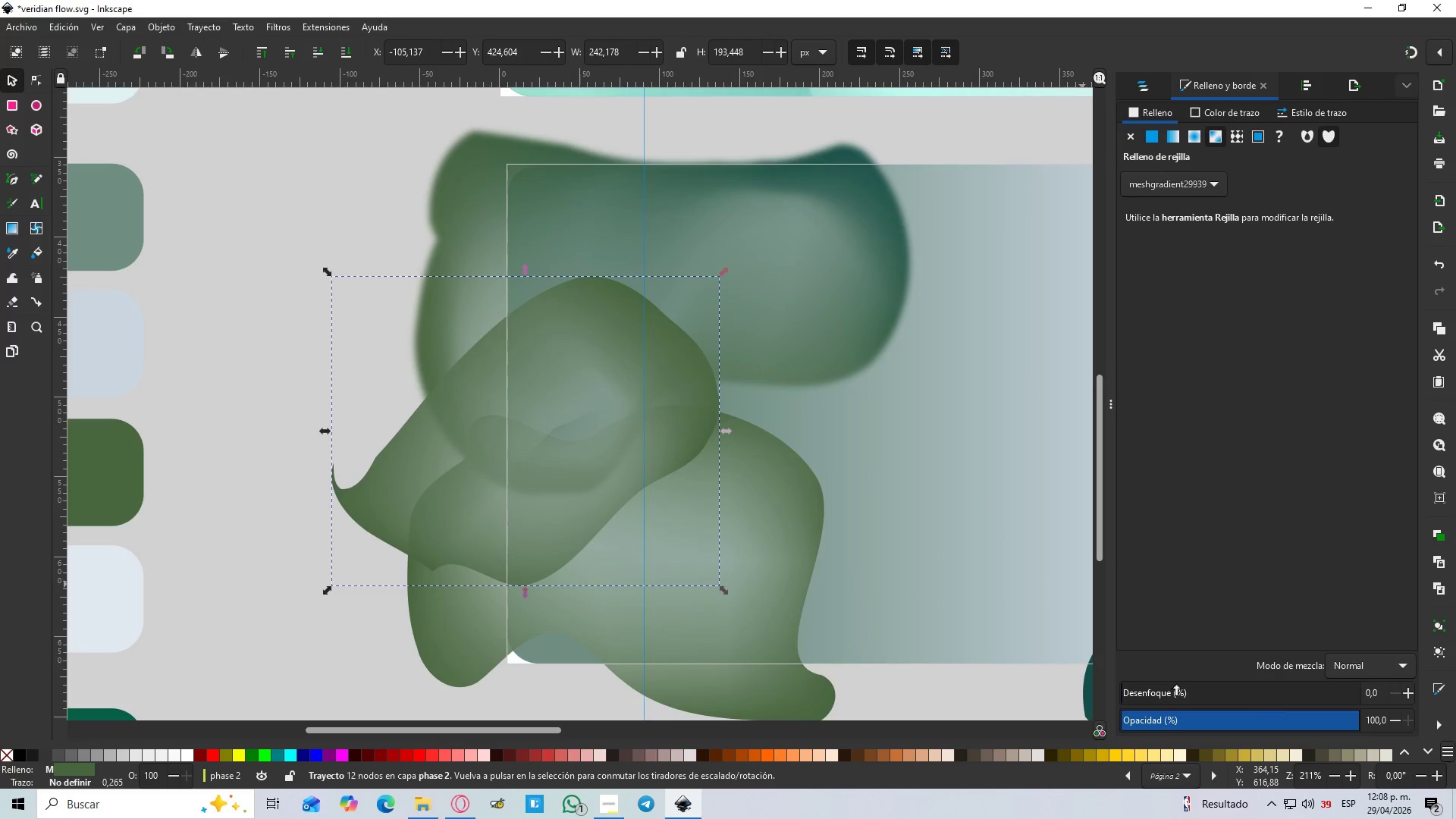 
left_click([597, 350])
 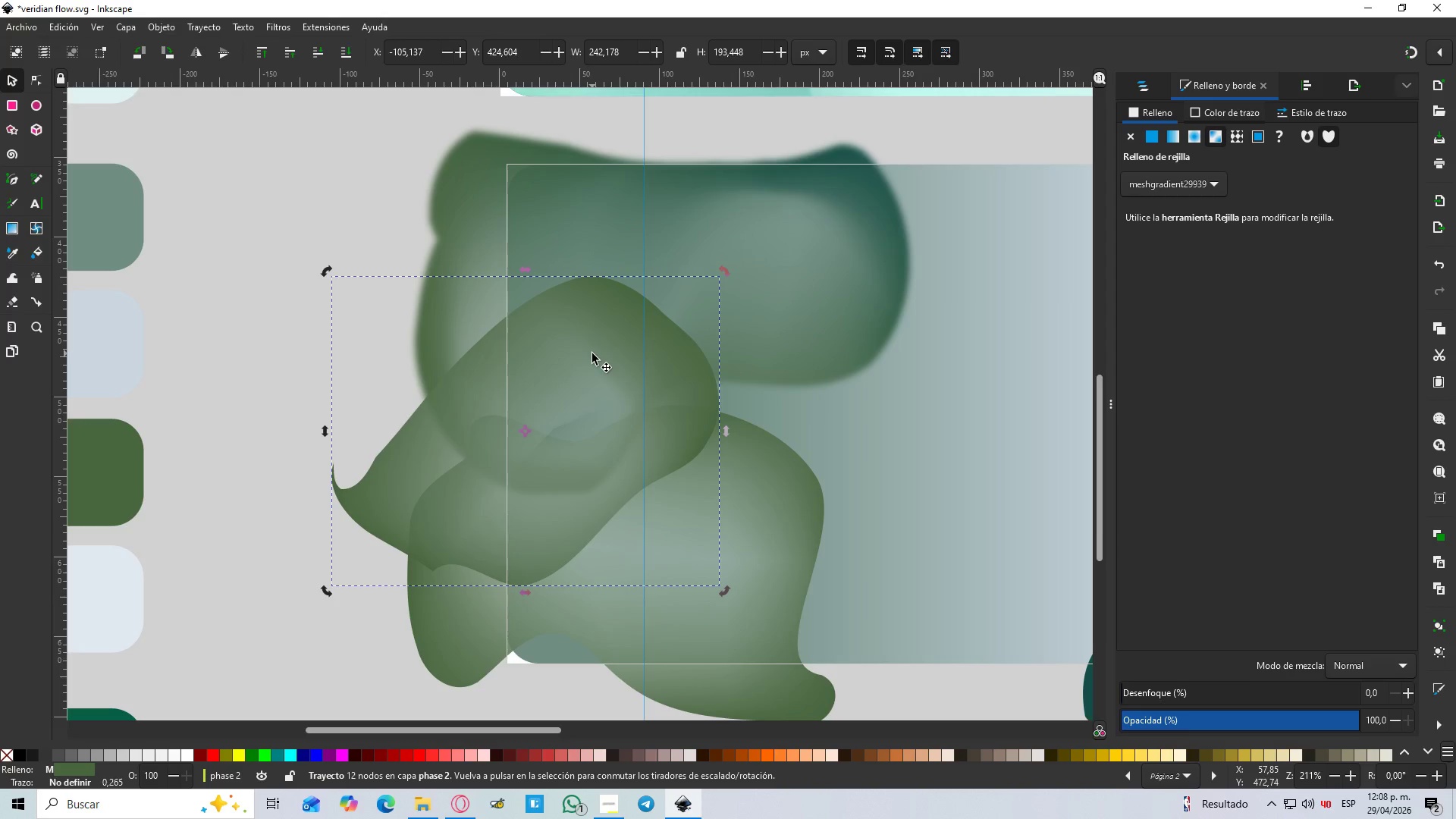 
key(G)
 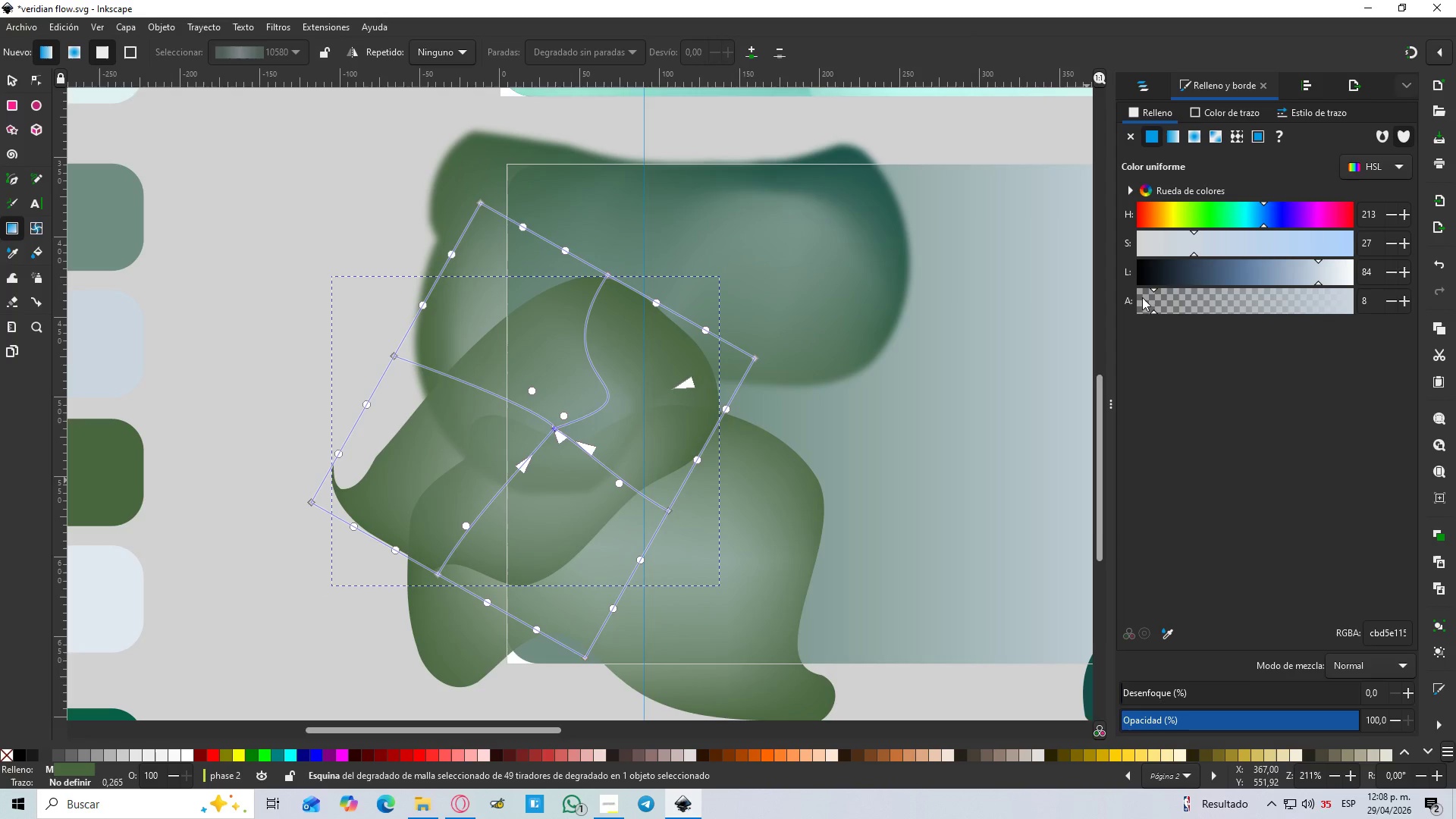 
left_click_drag(start_coordinate=[1153, 303], to_coordinate=[1354, 309])
 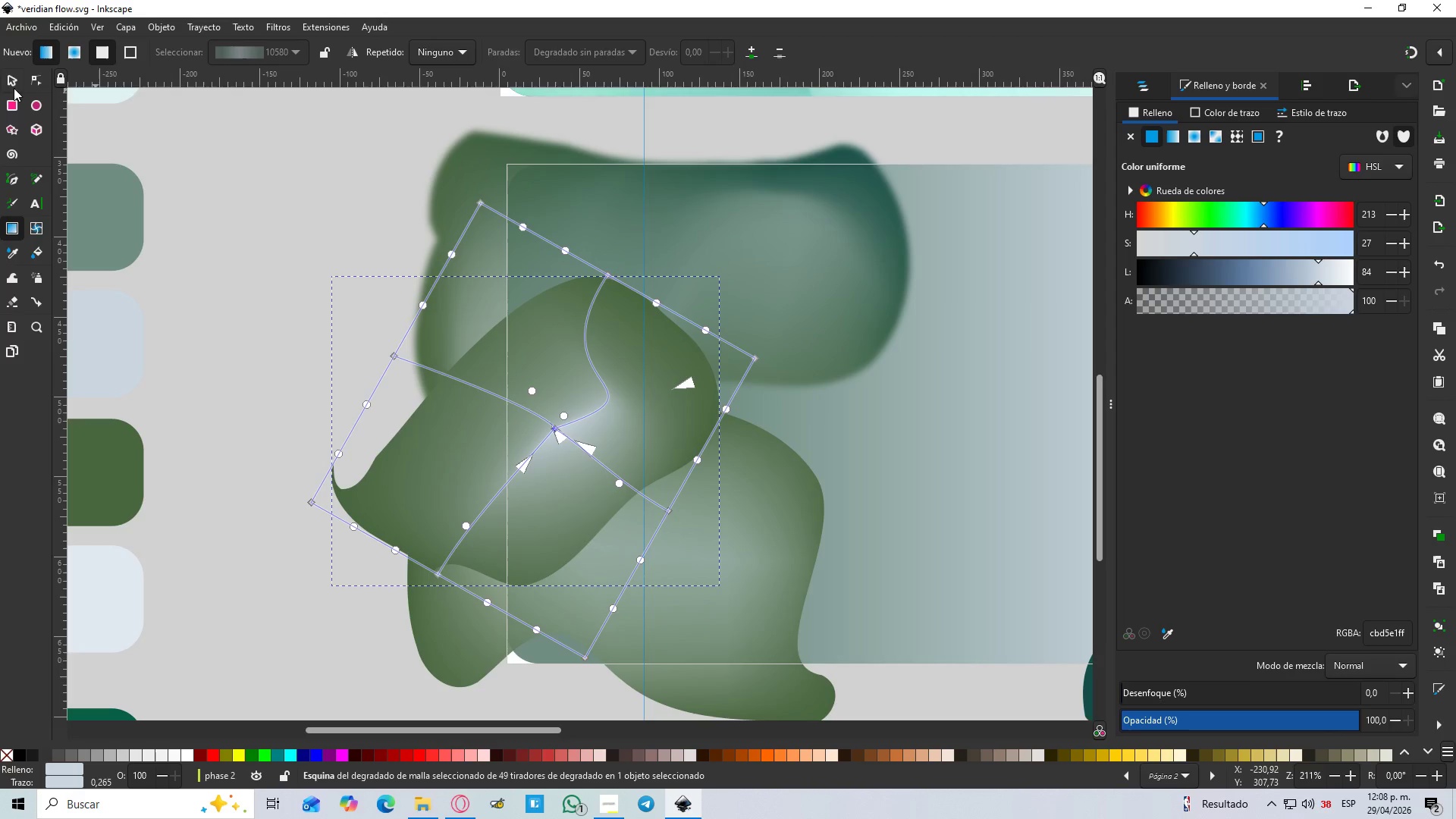 
double_click([205, 247])
 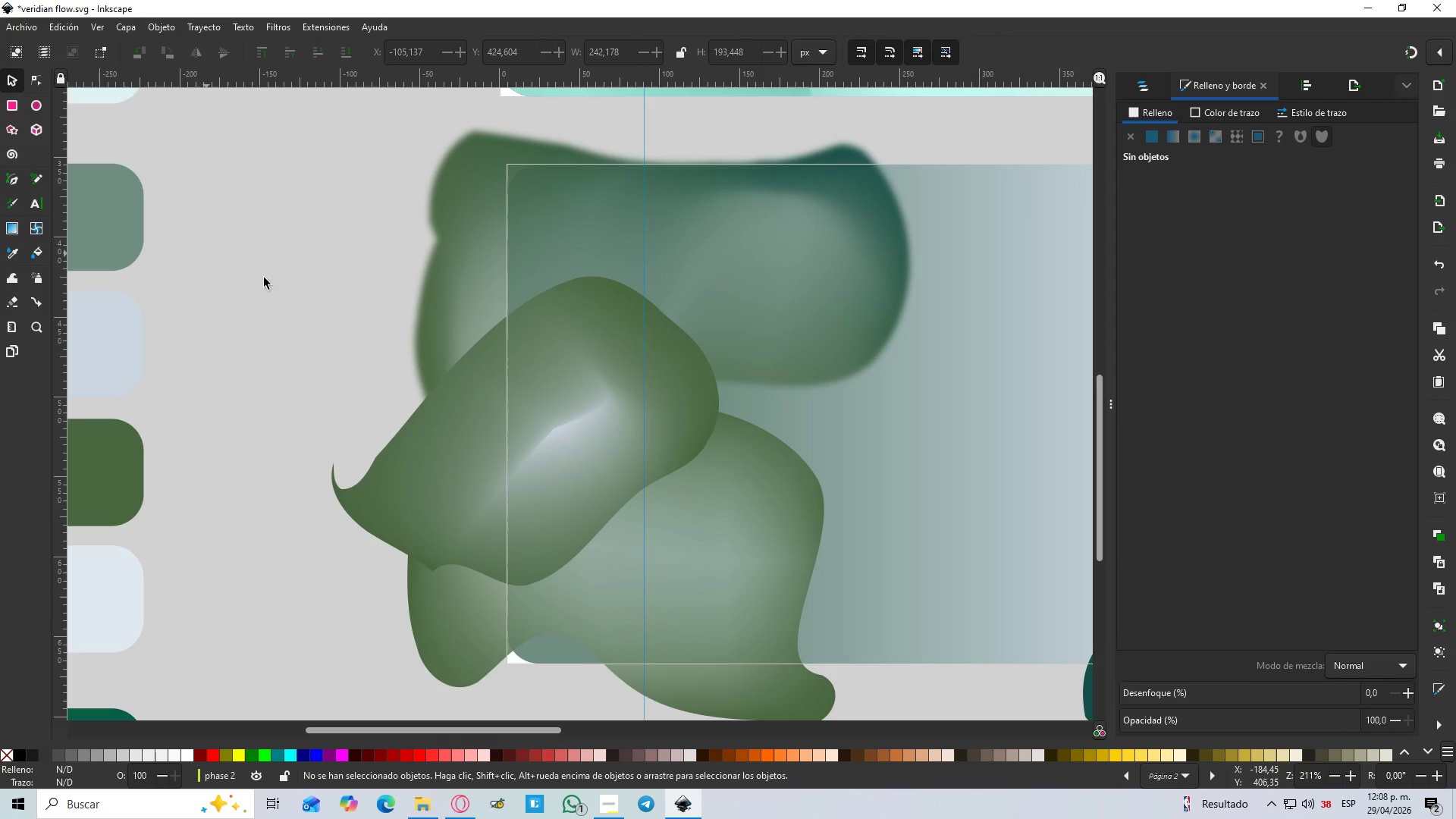 
hold_key(key=ControlLeft, duration=1.53)
scroll: coordinate [338, 309], scroll_direction: down, amount: 3.0
 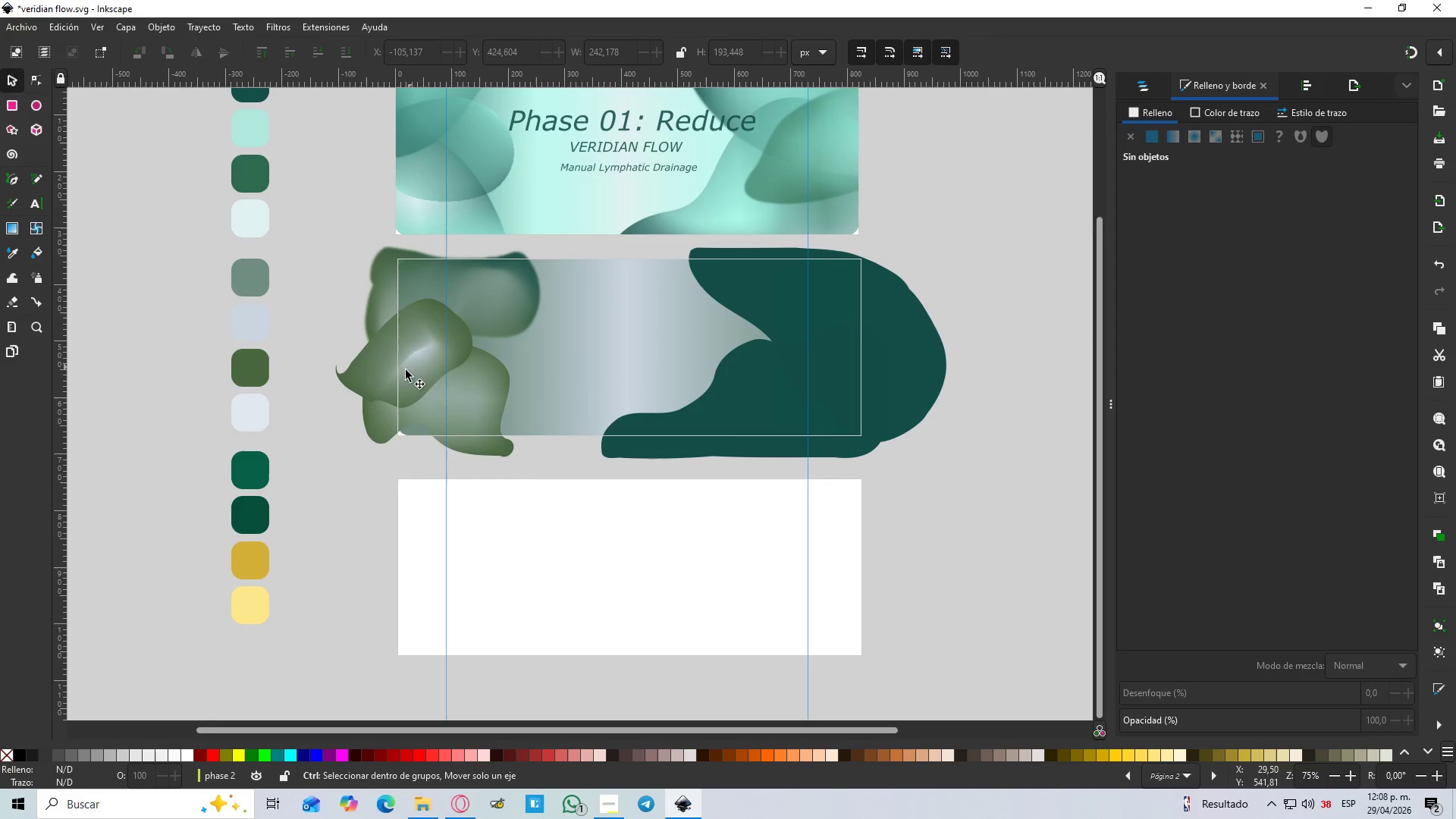 
scroll: coordinate [395, 375], scroll_direction: up, amount: 3.0
 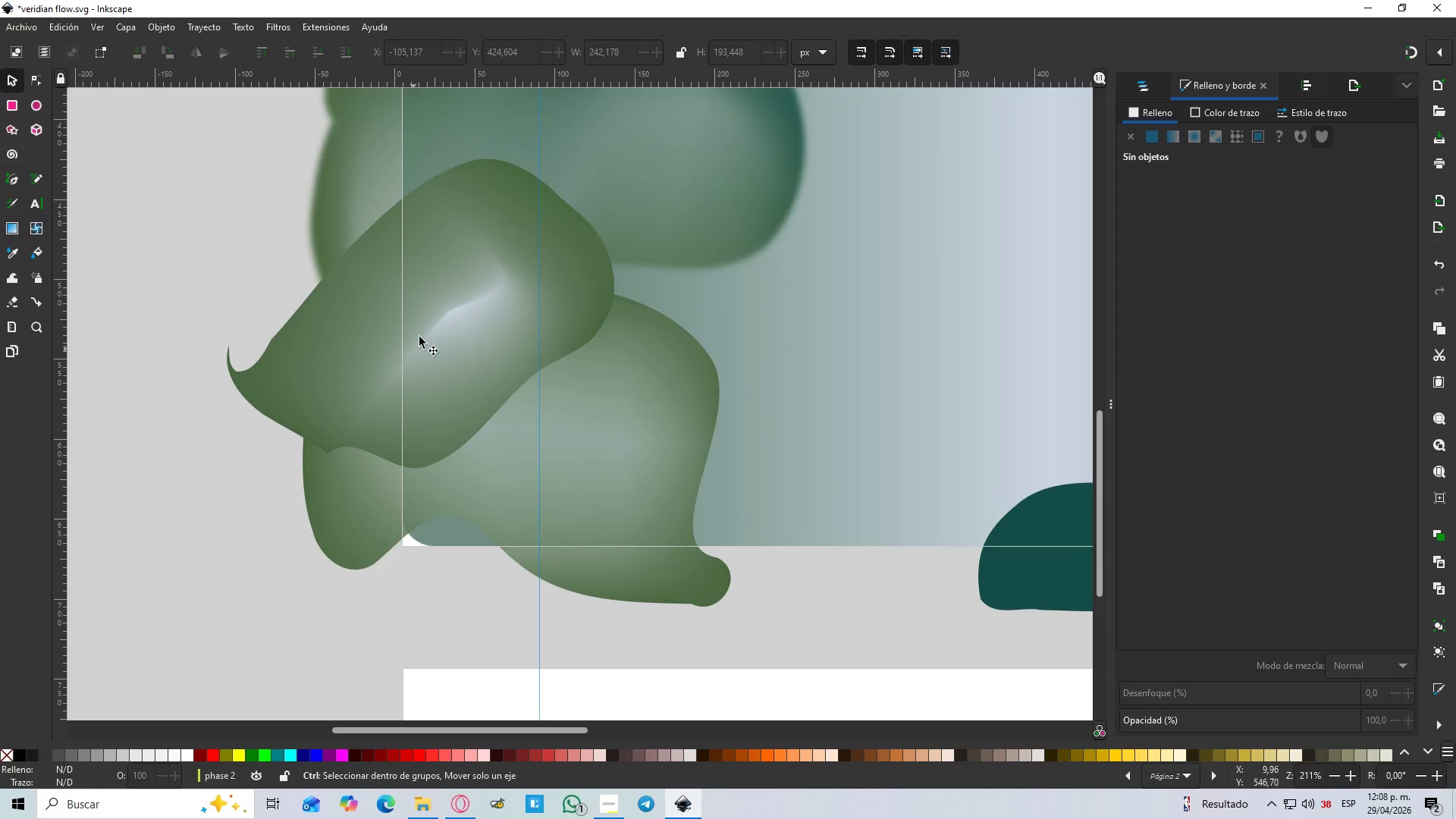 
key(Control+ControlLeft)
 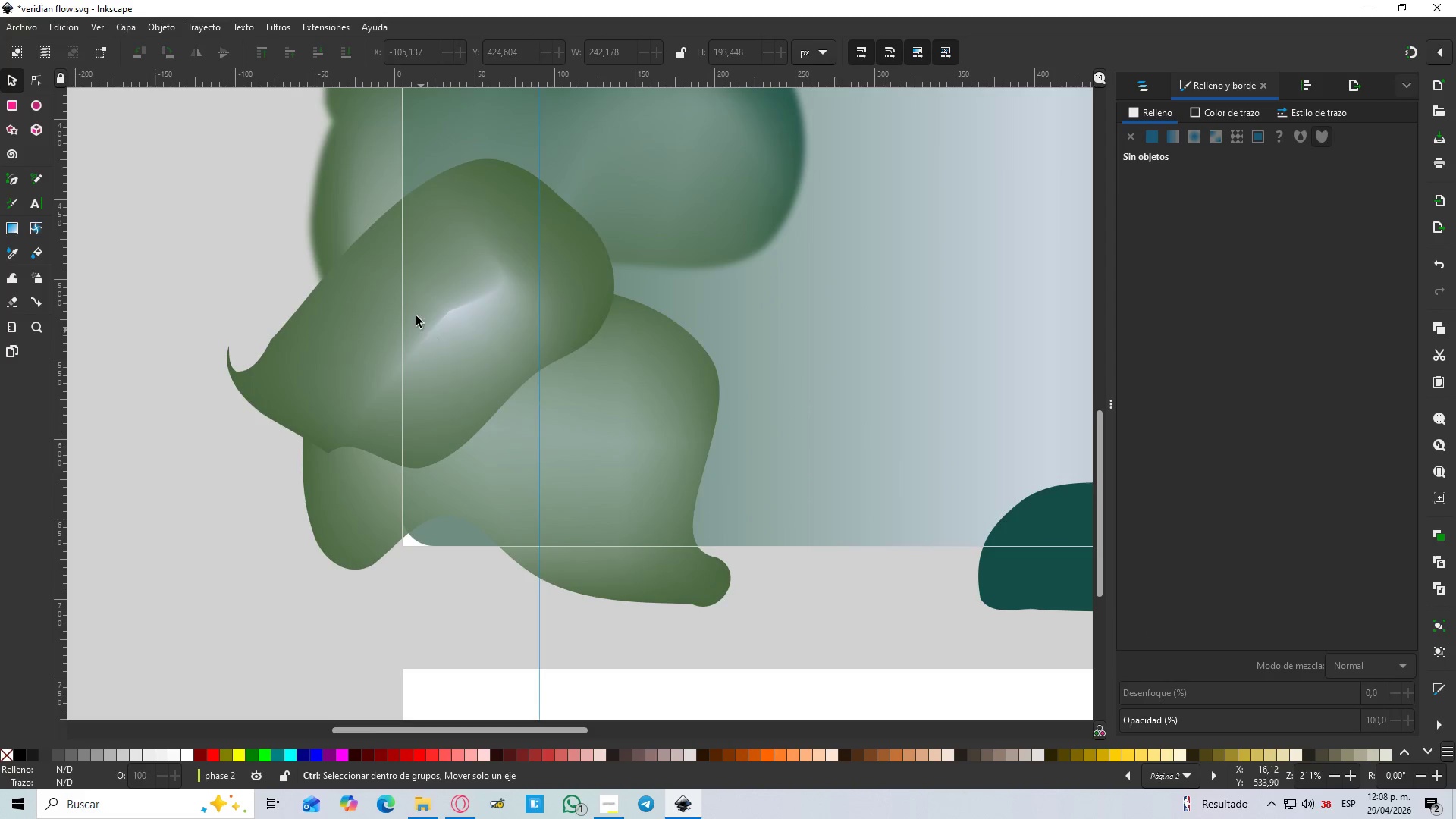 
key(Control+ControlLeft)
 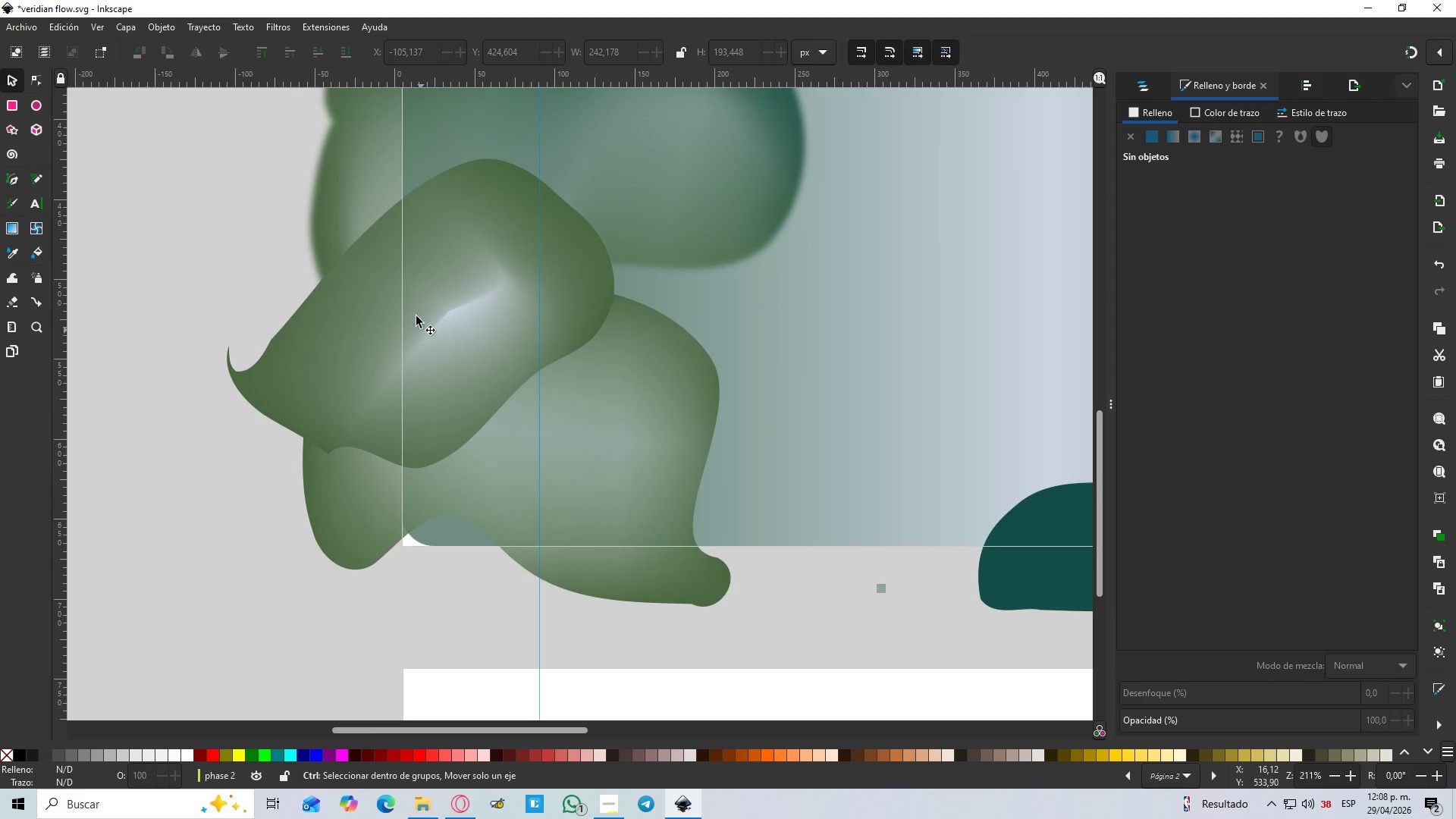 
key(Control+ControlLeft)
 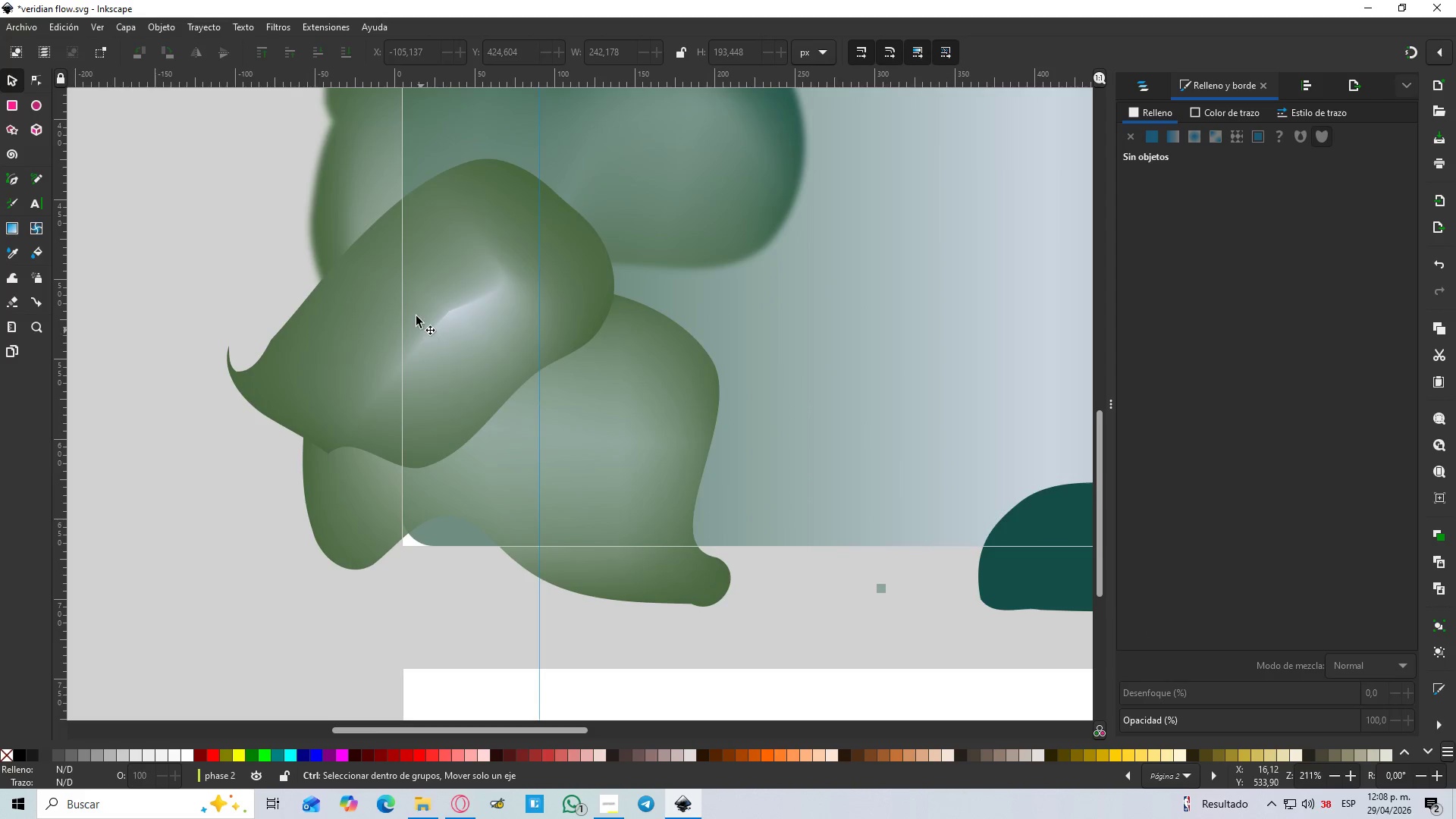 
key(Control+ControlLeft)
 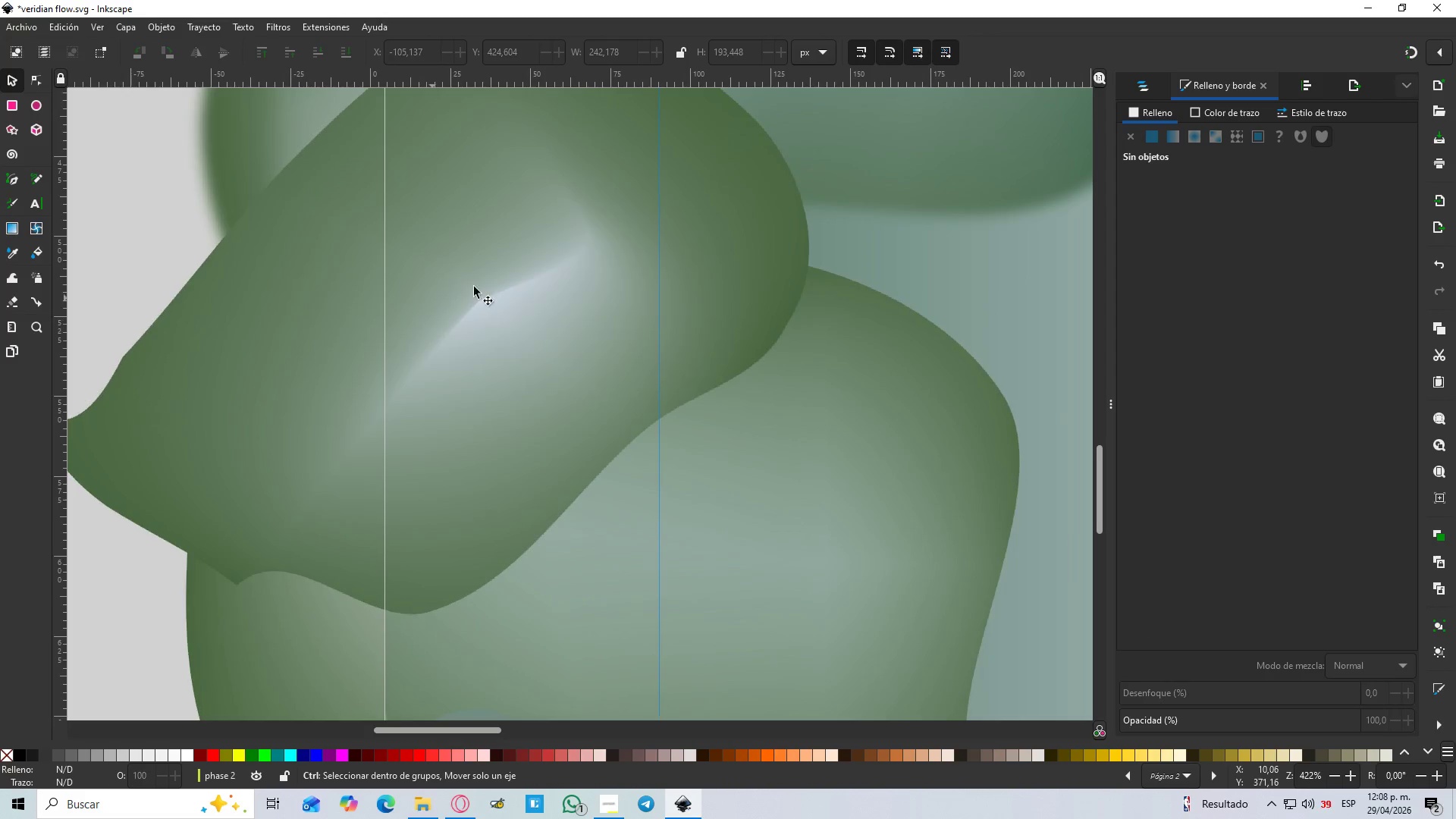 
left_click([483, 293])
 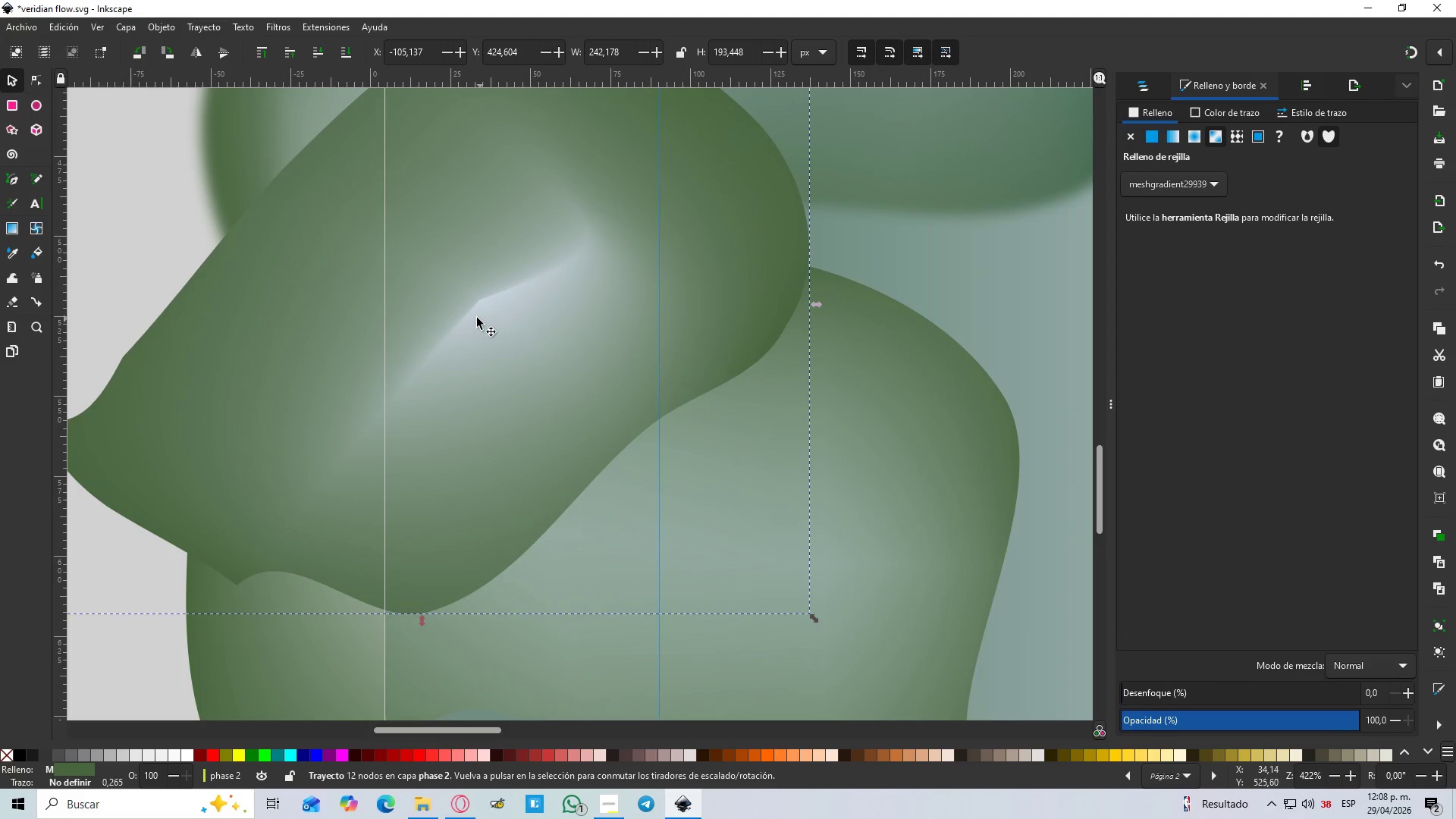 
scroll: coordinate [416, 316], scroll_direction: up, amount: 2.0
 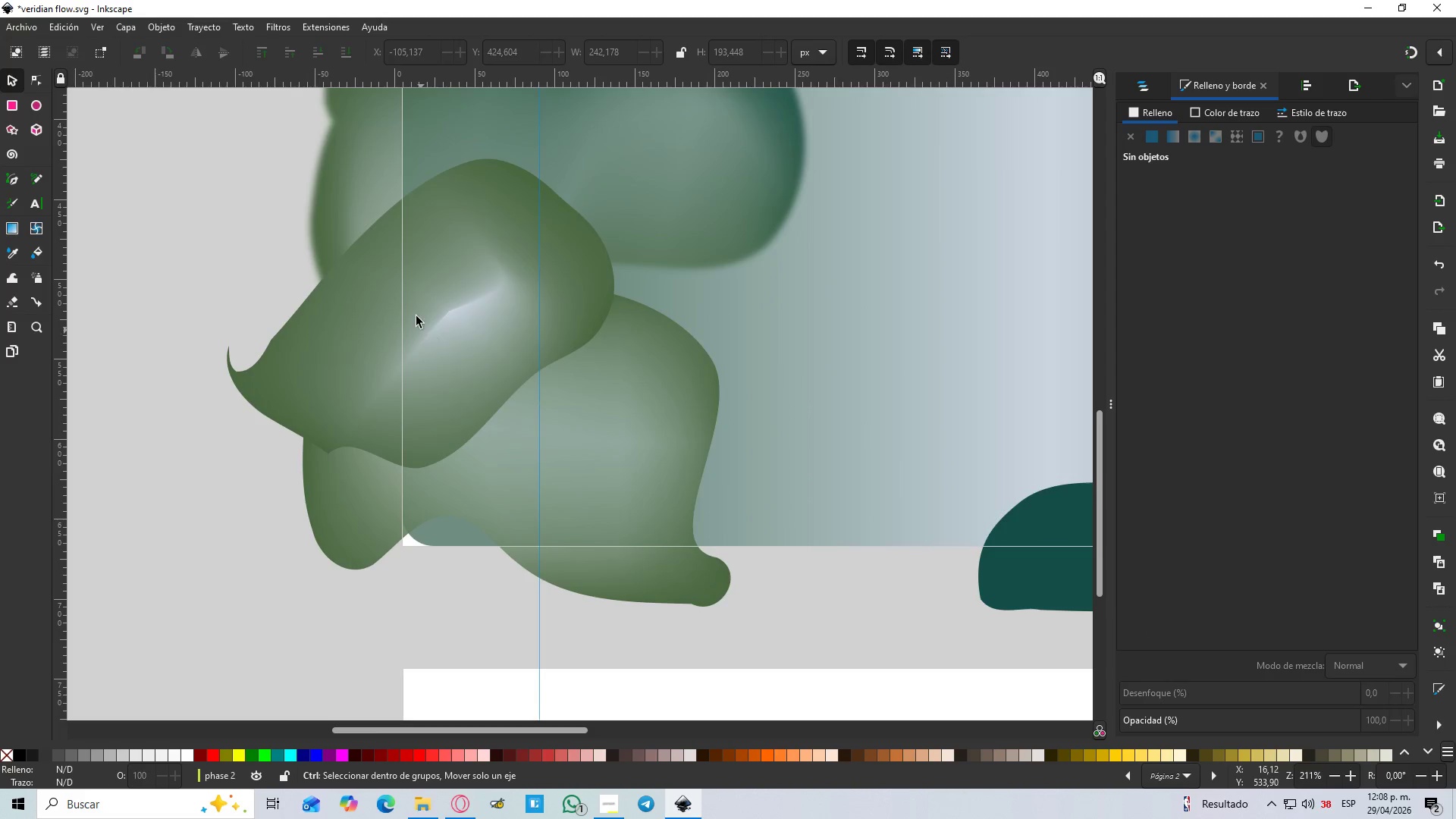 
key(G)
 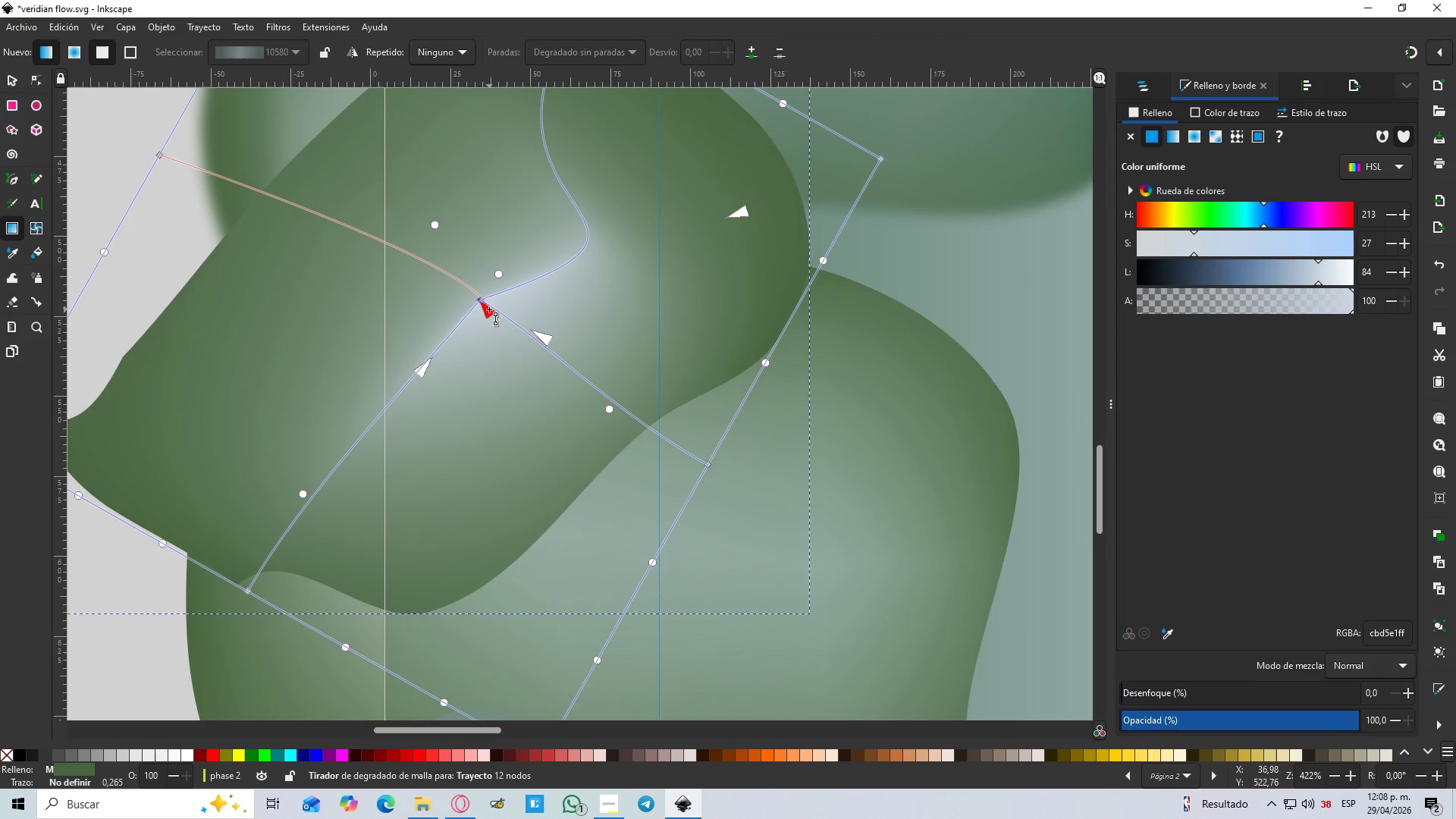 
left_click_drag(start_coordinate=[489, 309], to_coordinate=[314, 212])
 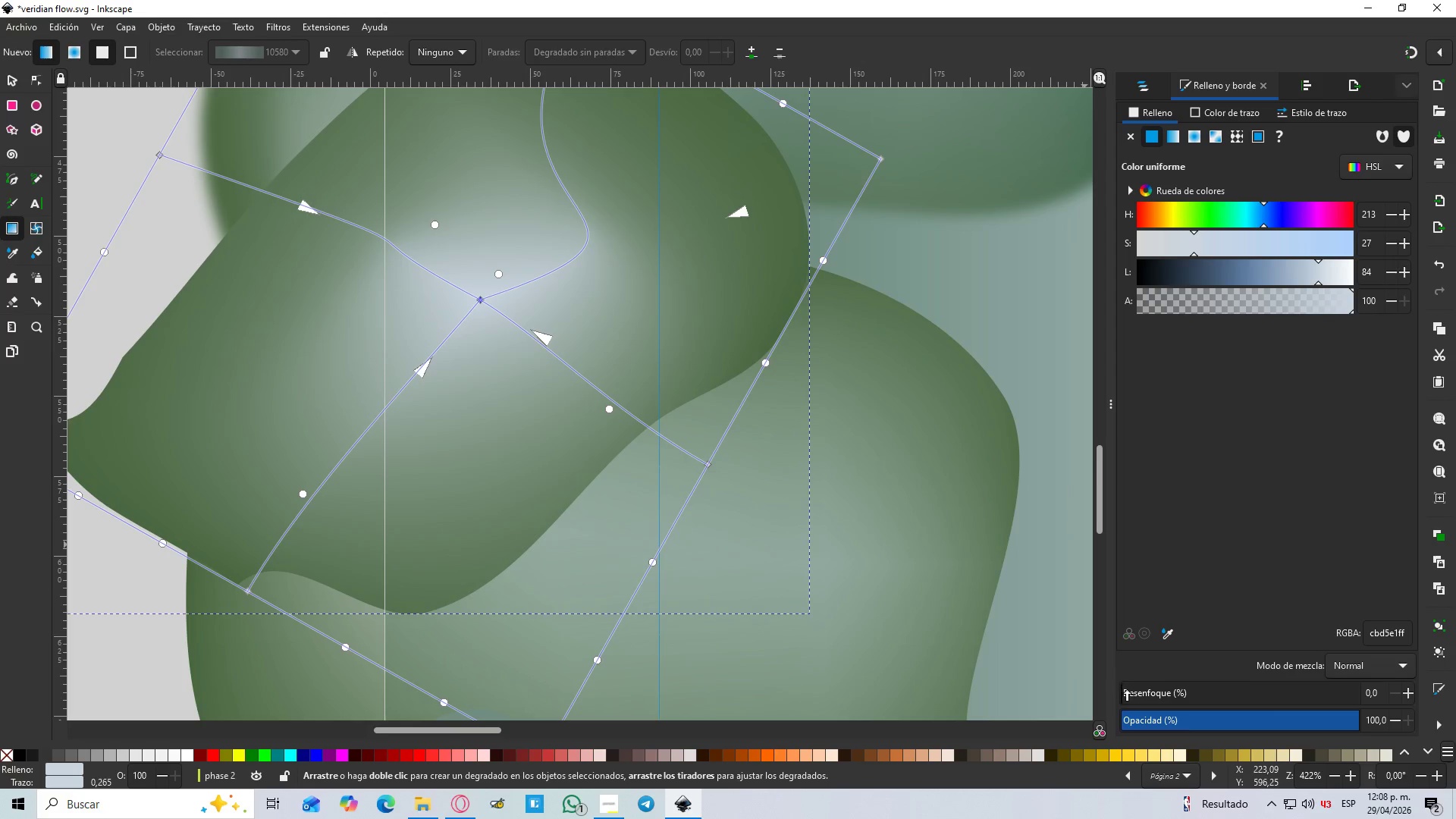 
left_click_drag(start_coordinate=[1129, 692], to_coordinate=[1153, 692])
 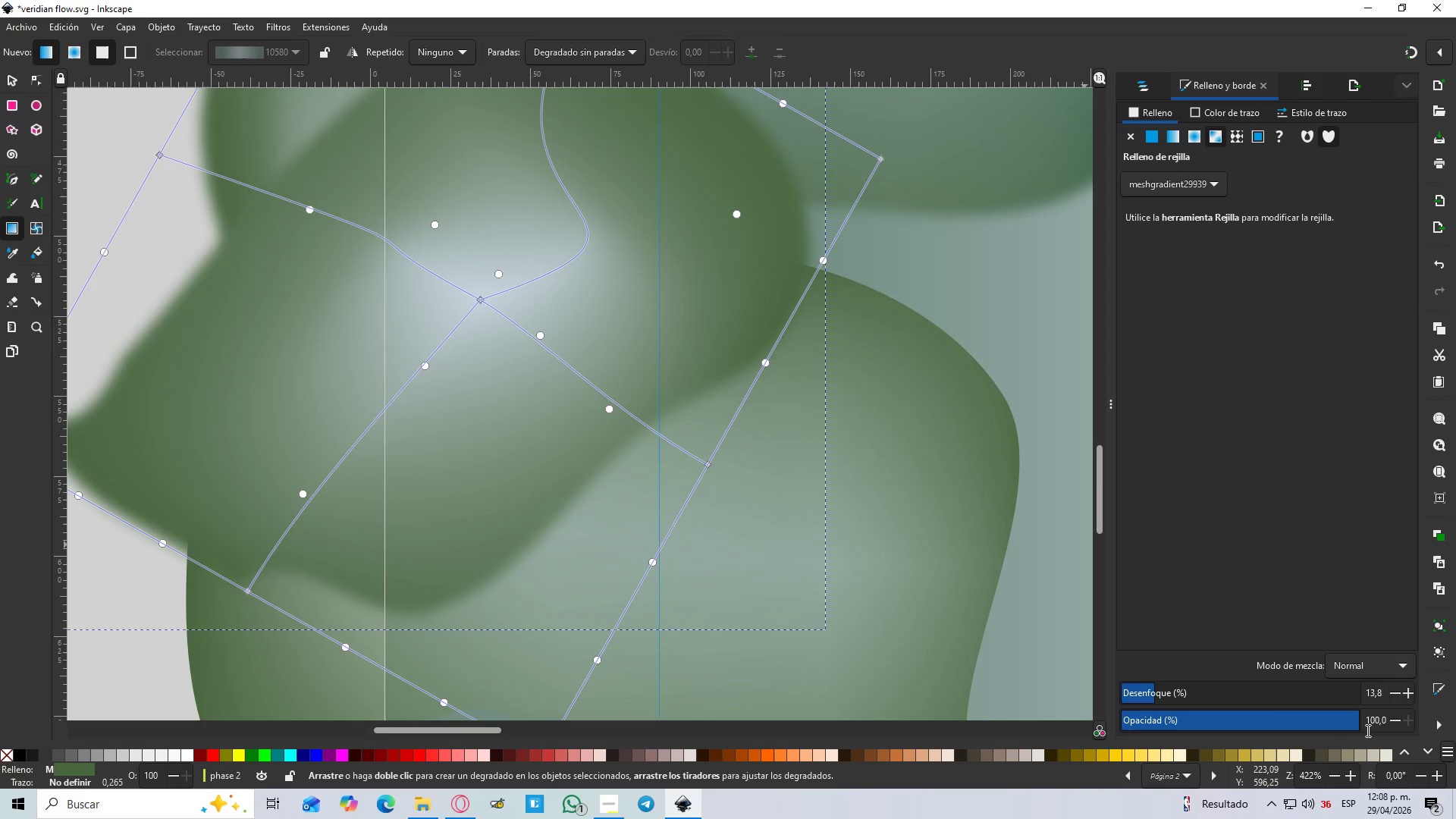 
left_click_drag(start_coordinate=[1352, 724], to_coordinate=[1340, 726])
 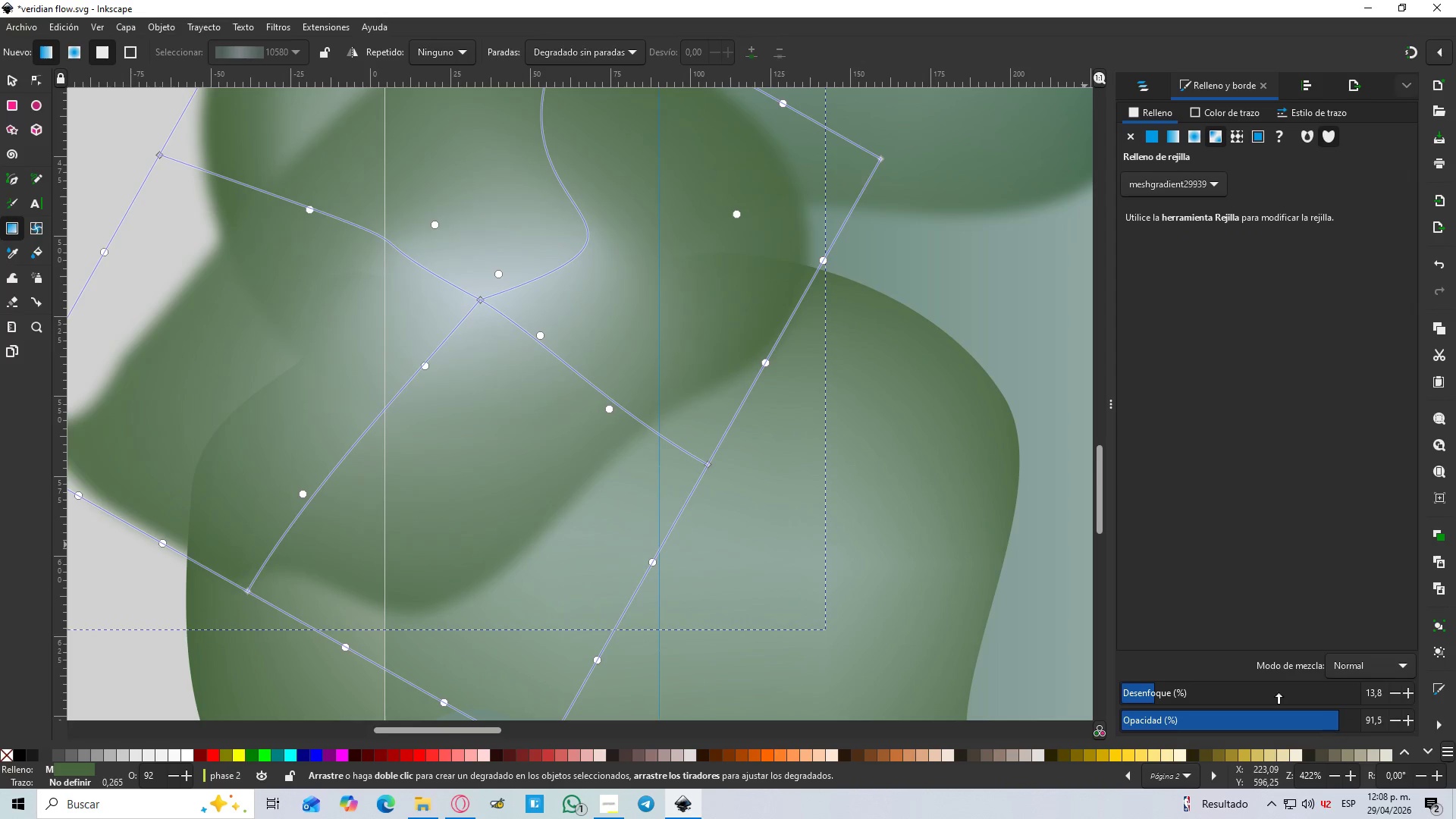 
hold_key(key=ControlLeft, duration=0.72)
scroll: coordinate [965, 522], scroll_direction: down, amount: 3.0
 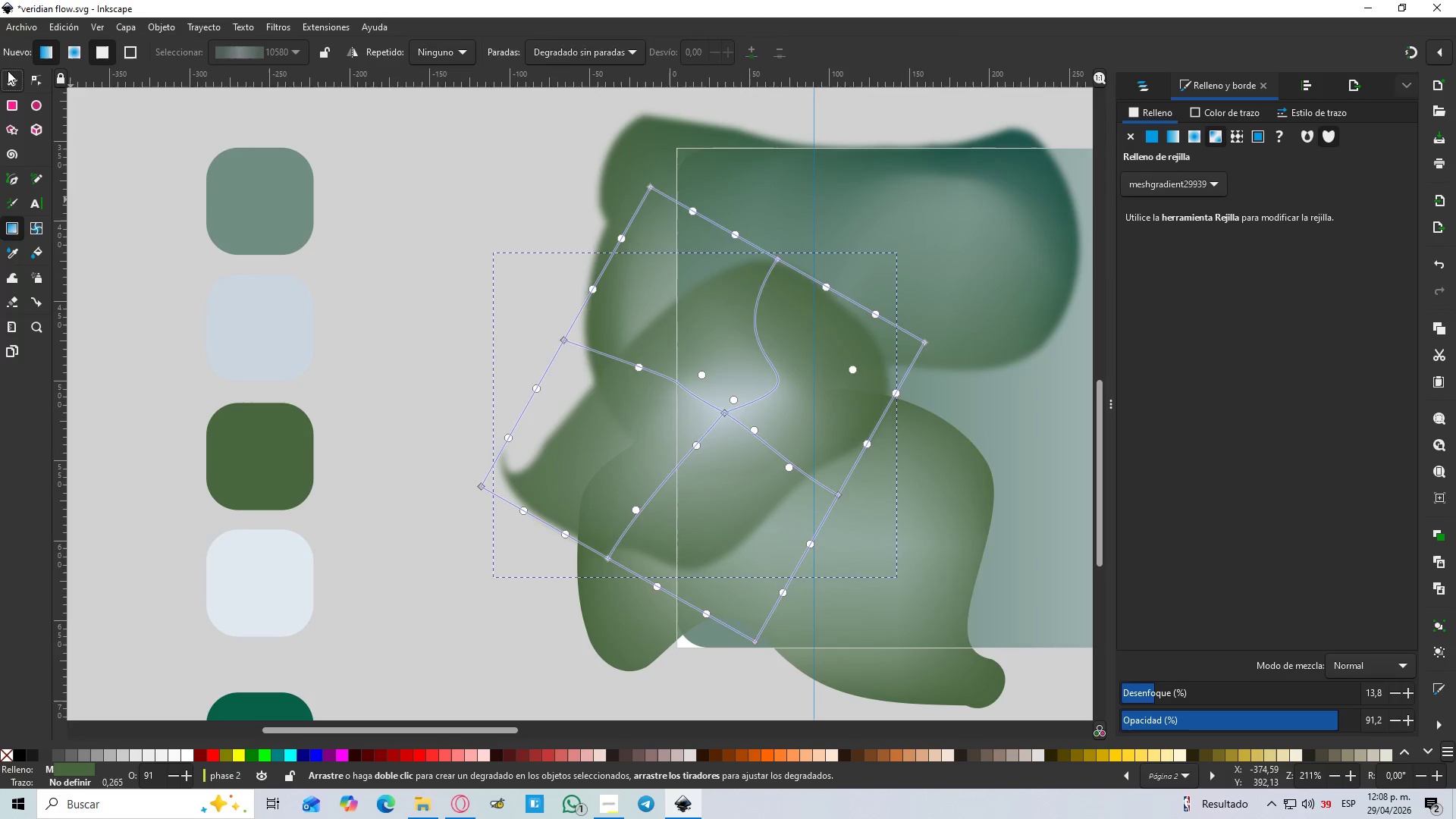 
double_click([389, 284])
 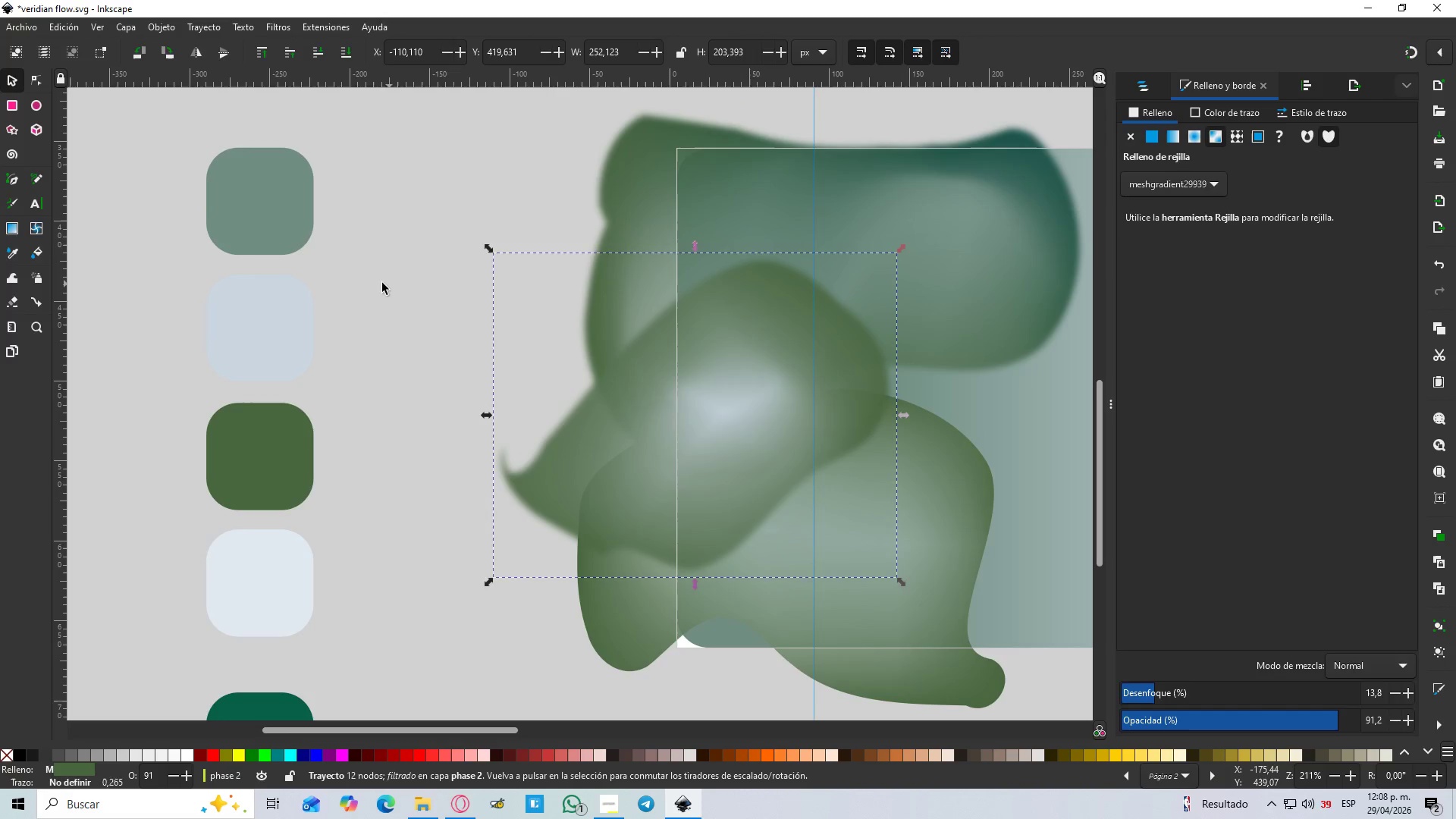 
hold_key(key=ControlLeft, duration=0.53)
scroll: coordinate [381, 297], scroll_direction: down, amount: 5.0
 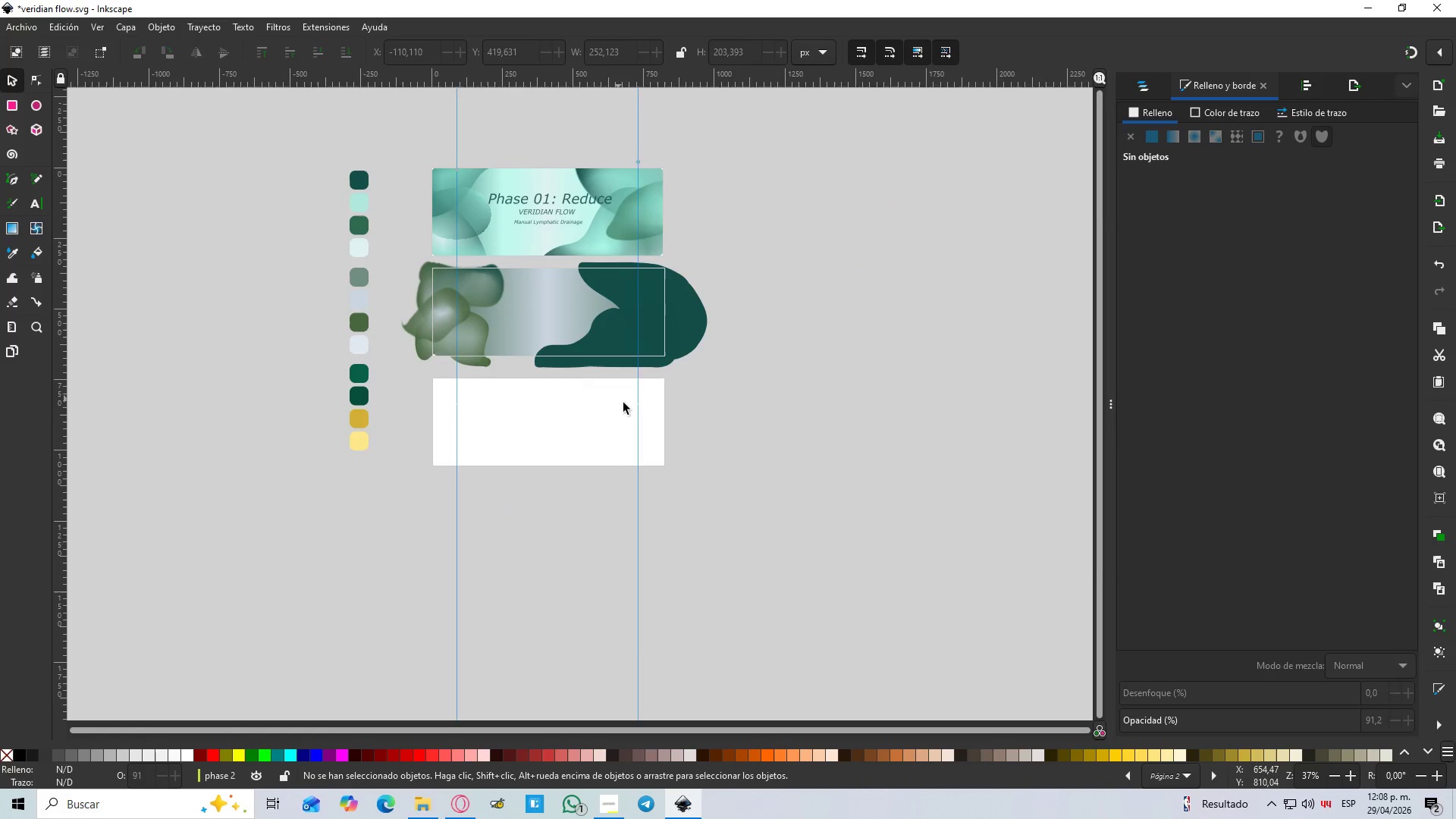 
hold_key(key=Space, duration=0.72)
 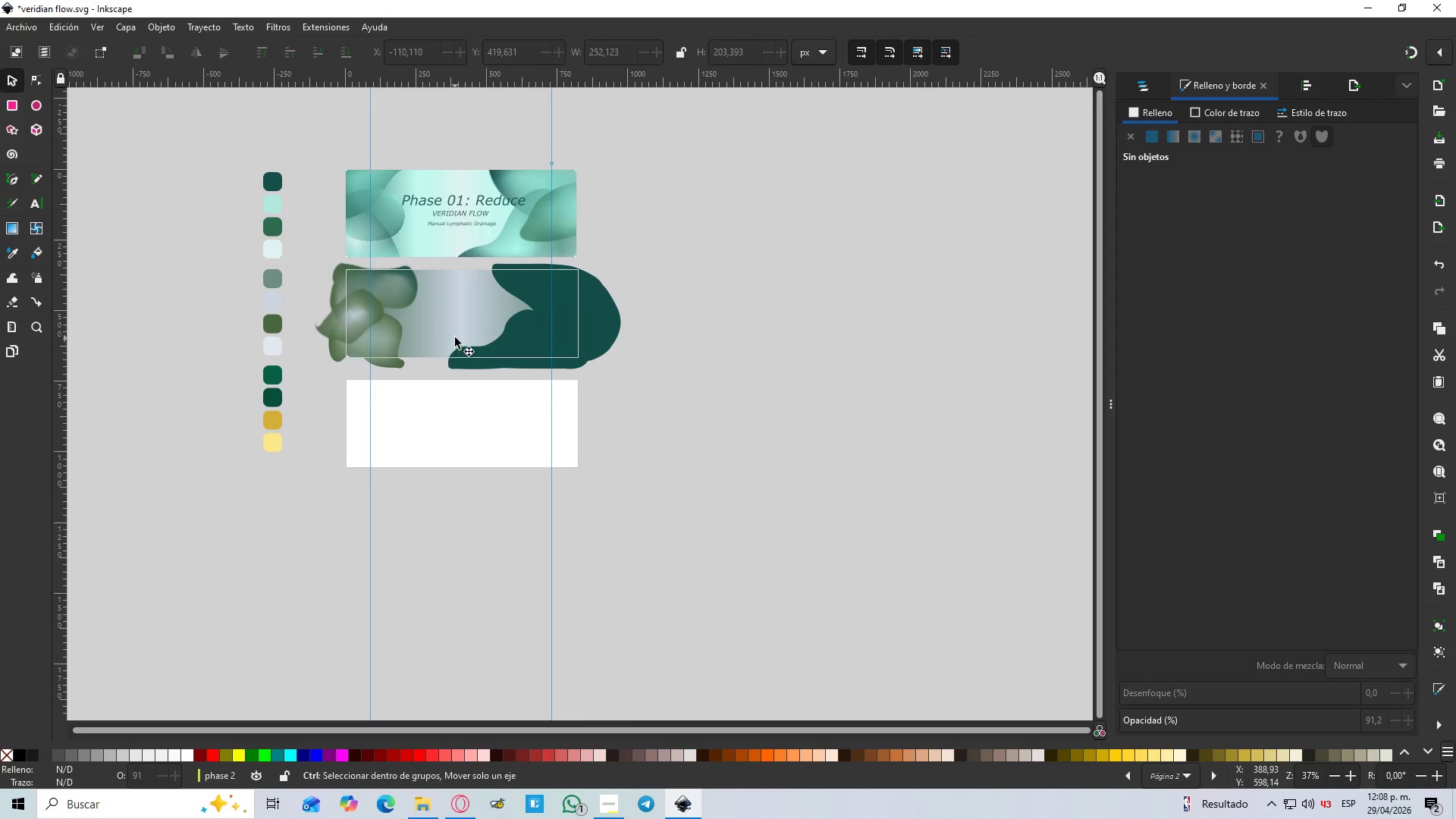 
left_click_drag(start_coordinate=[737, 423], to_coordinate=[679, 458])
 